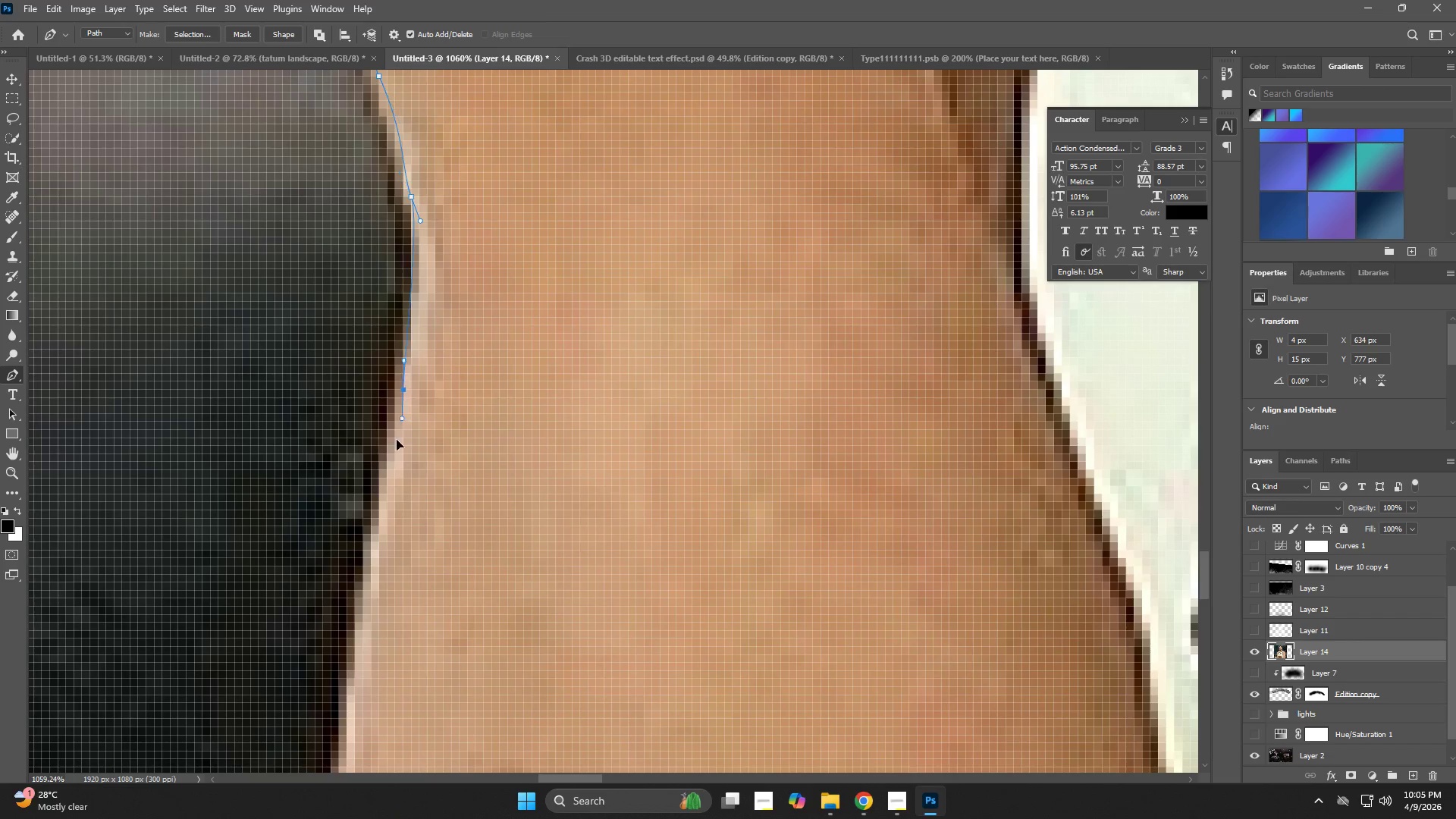 
left_click_drag(start_coordinate=[392, 634], to_coordinate=[407, 280])
 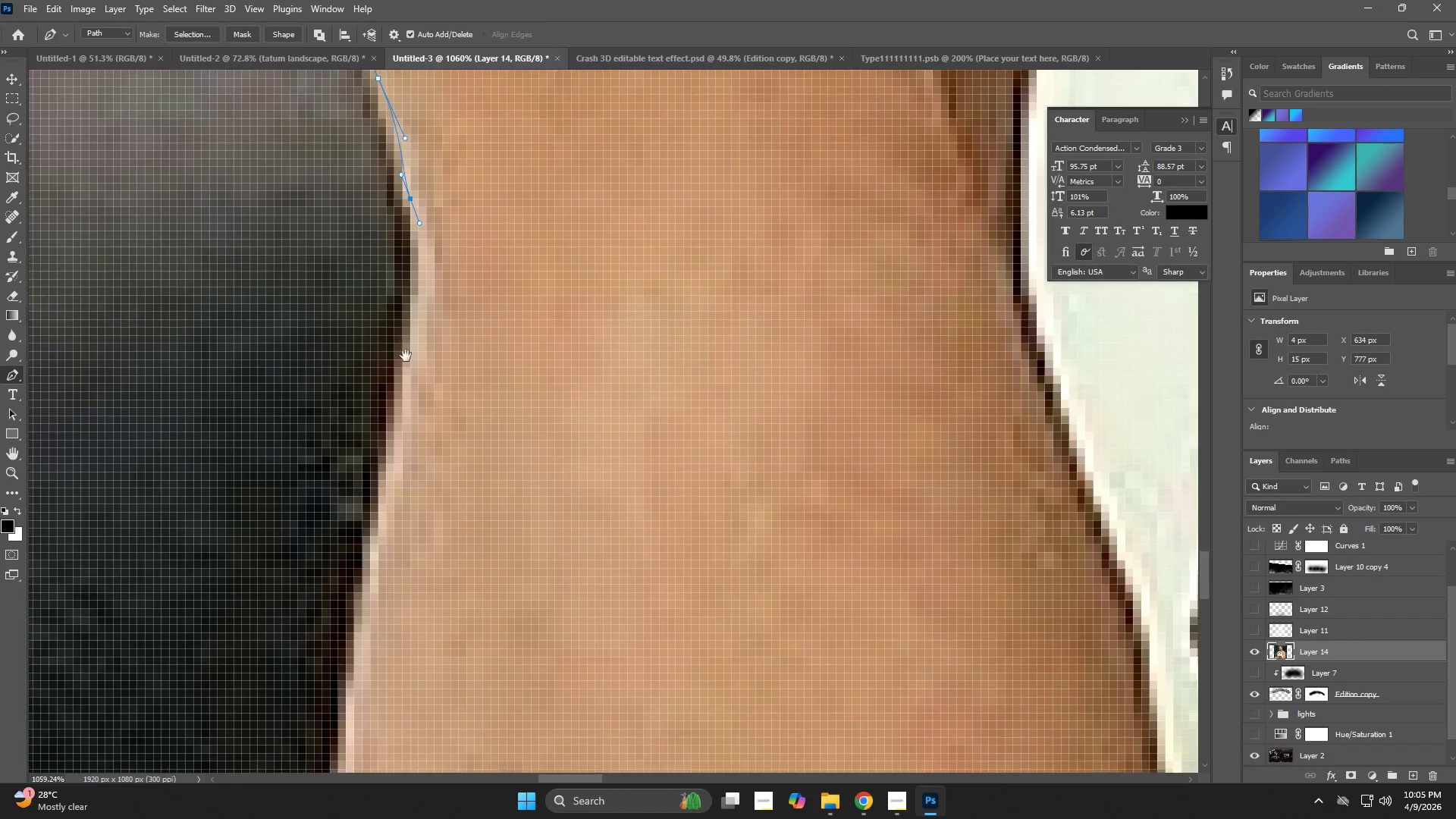 
left_click_drag(start_coordinate=[406, 390], to_coordinate=[394, 453])
 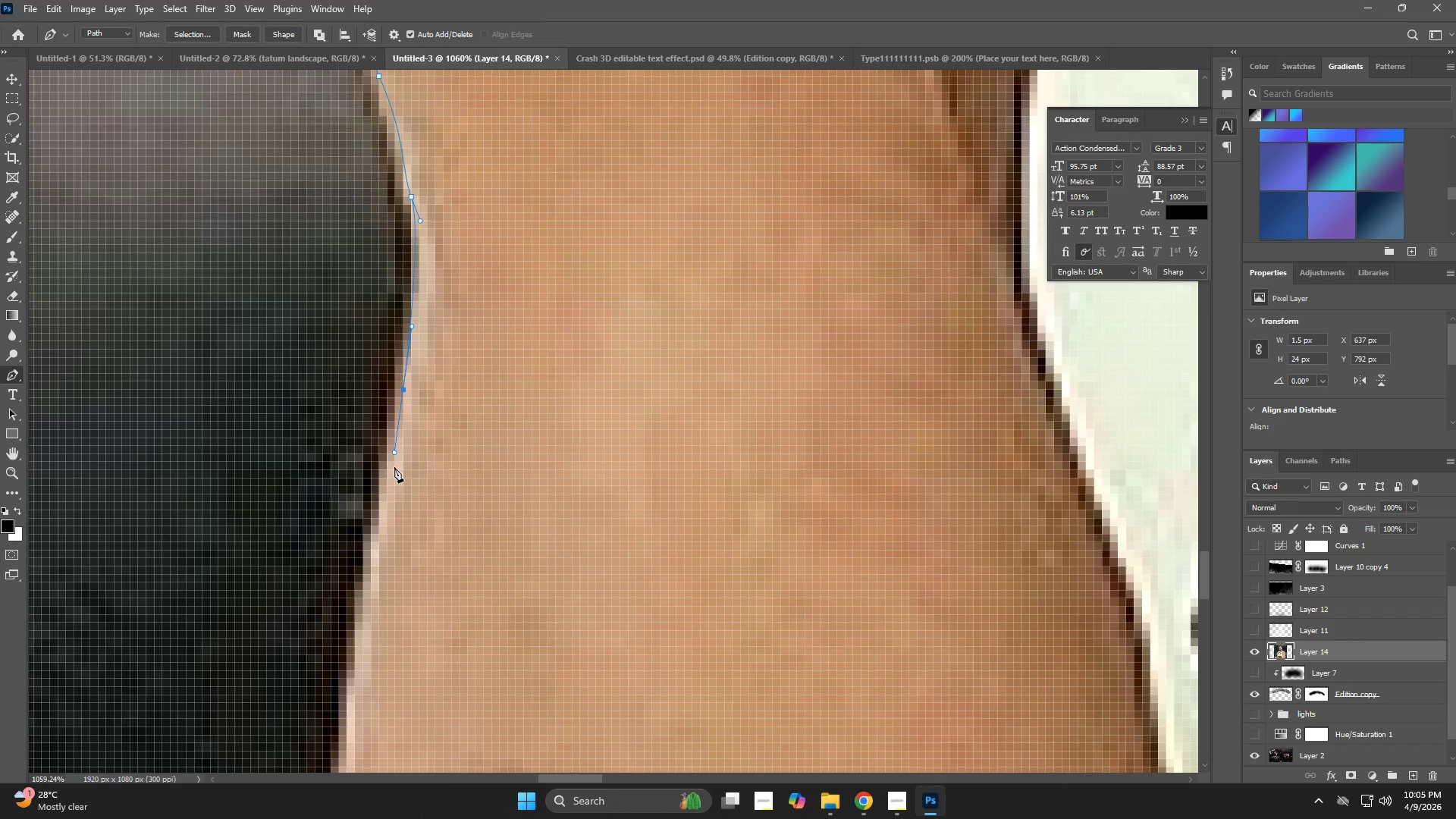 
hold_key(key=Space, duration=0.59)
 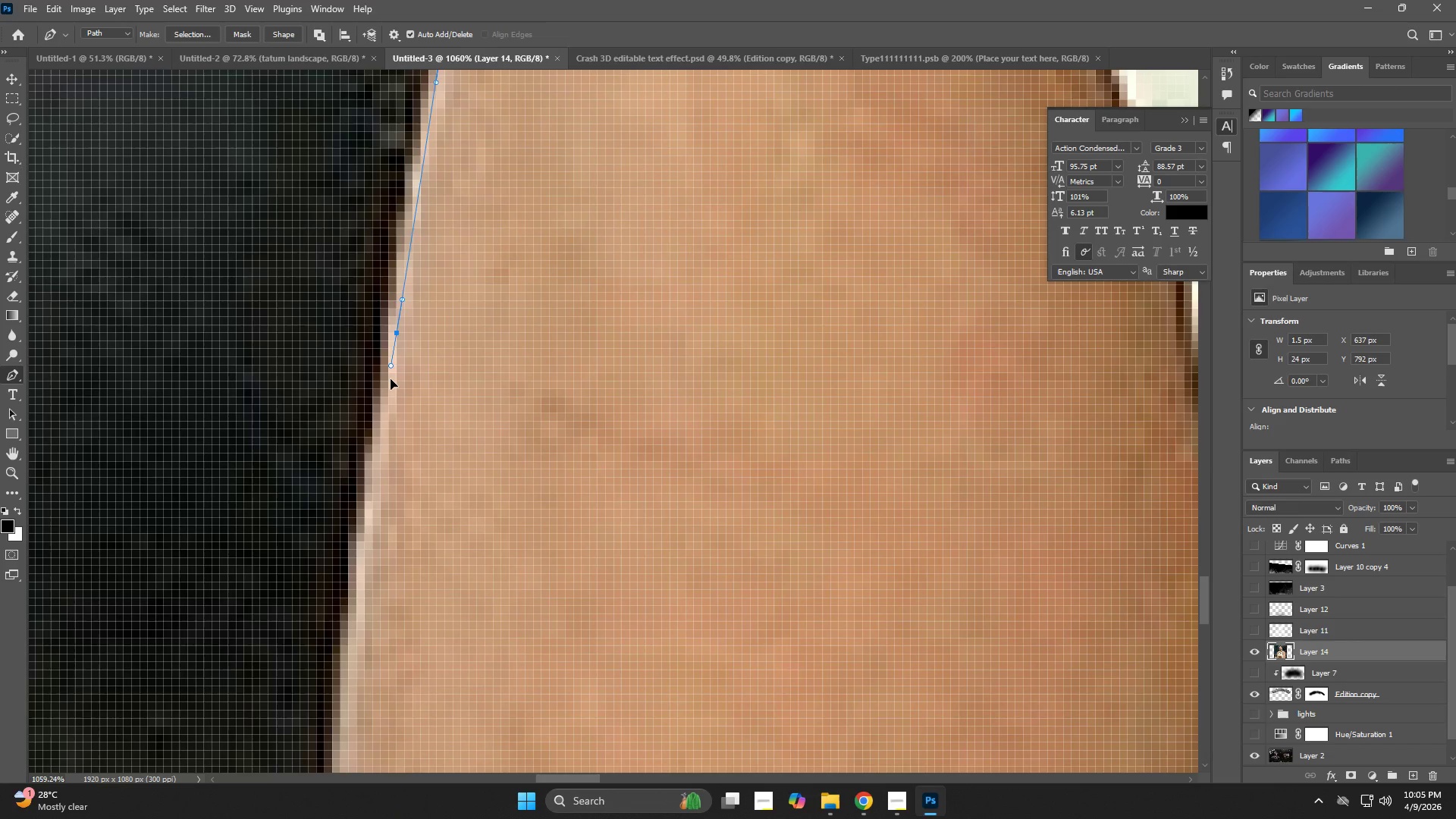 
left_click_drag(start_coordinate=[396, 467], to_coordinate=[436, 123])
 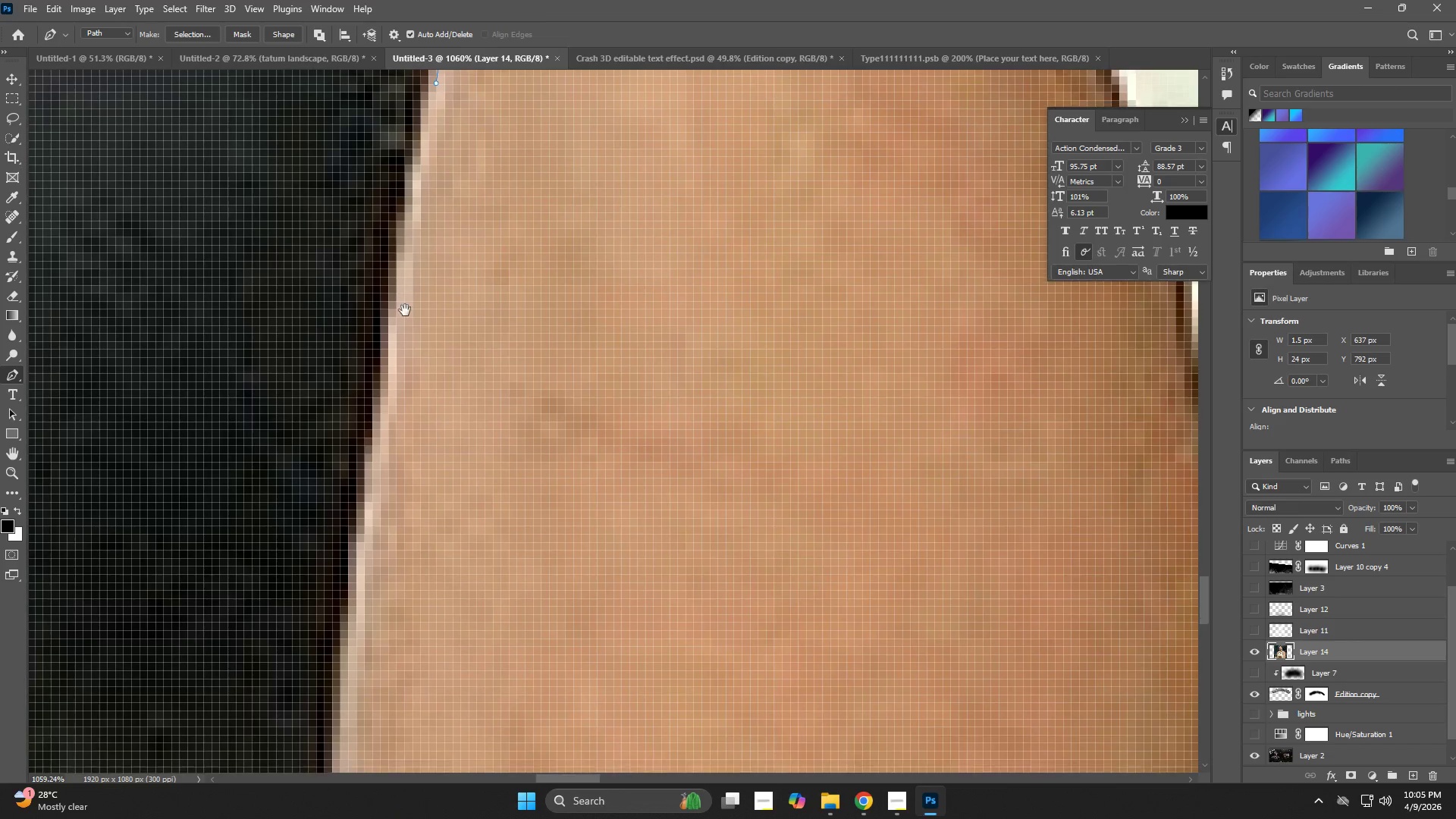 
left_click_drag(start_coordinate=[400, 334], to_coordinate=[389, 389])
 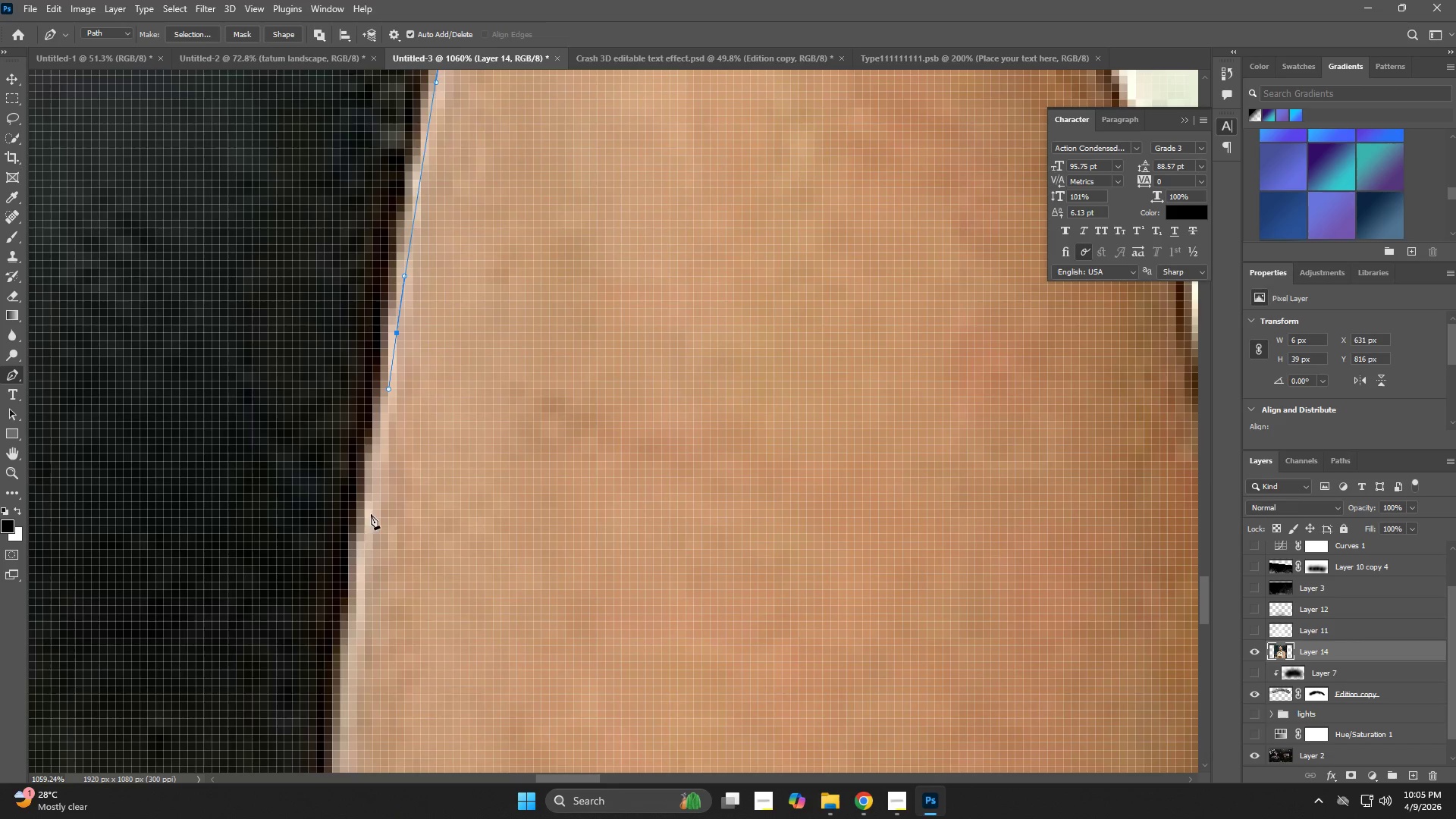 
hold_key(key=Space, duration=0.62)
 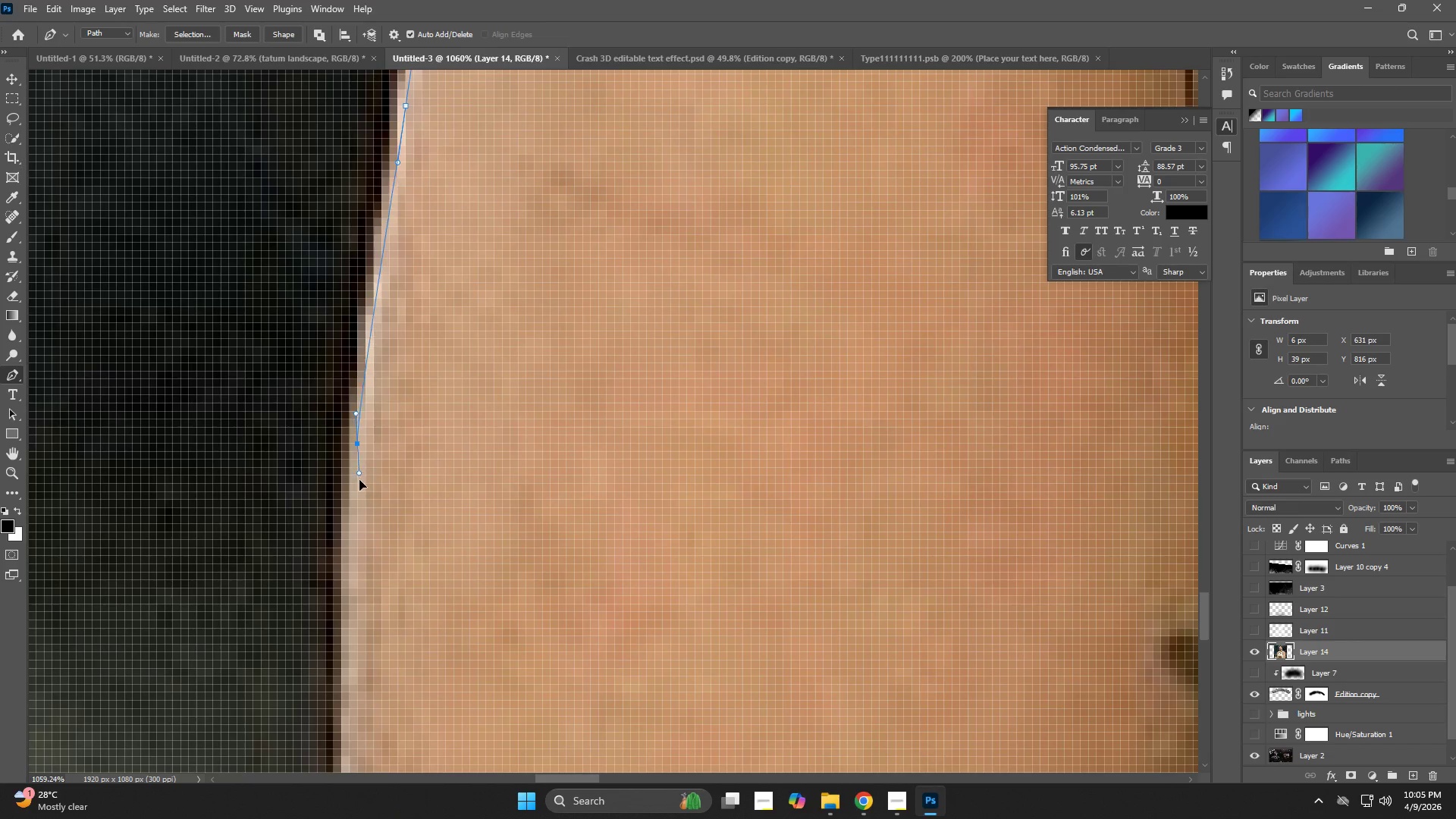 
left_click_drag(start_coordinate=[375, 554], to_coordinate=[384, 378])
 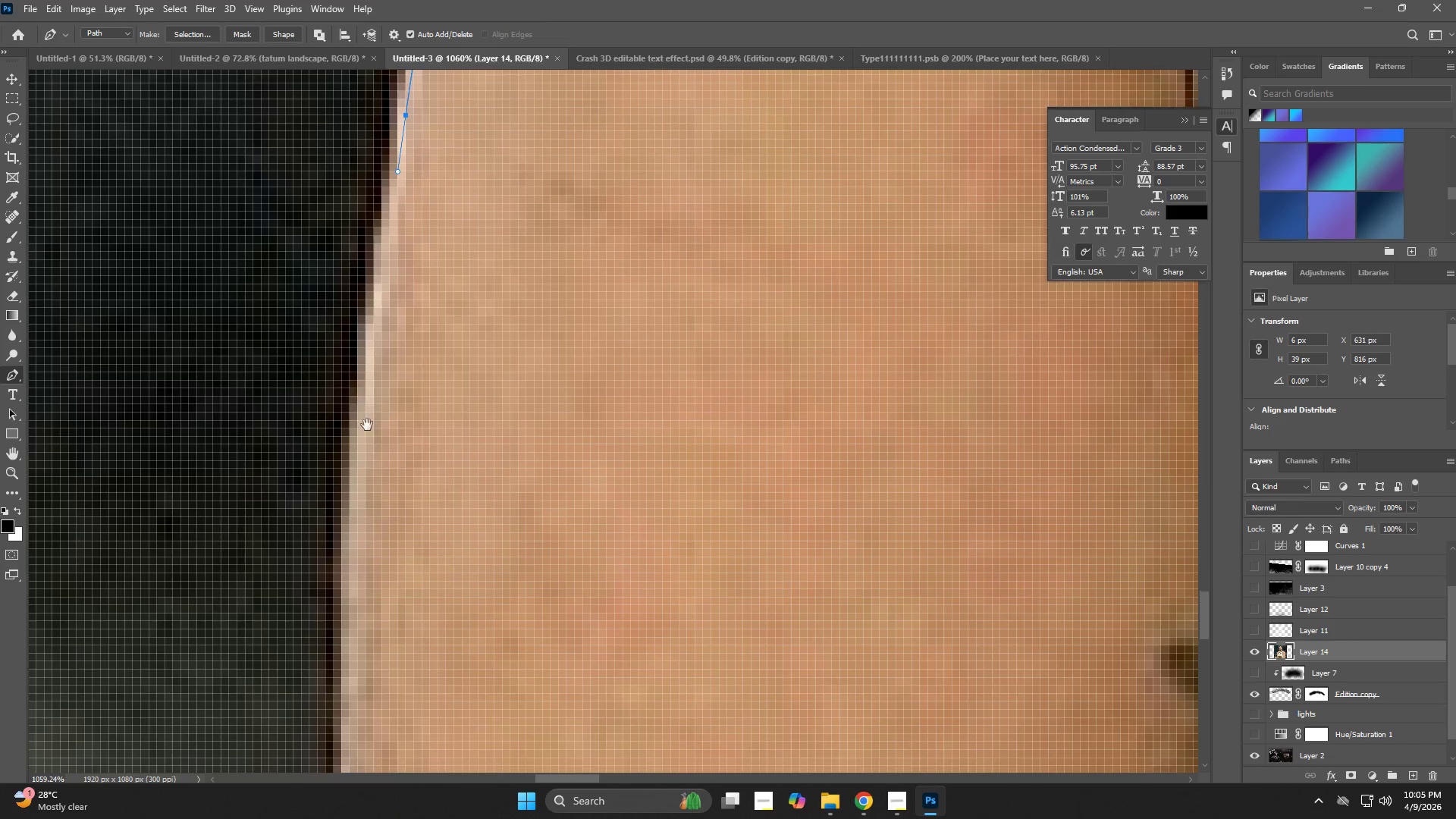 
left_click_drag(start_coordinate=[360, 446], to_coordinate=[359, 481])
 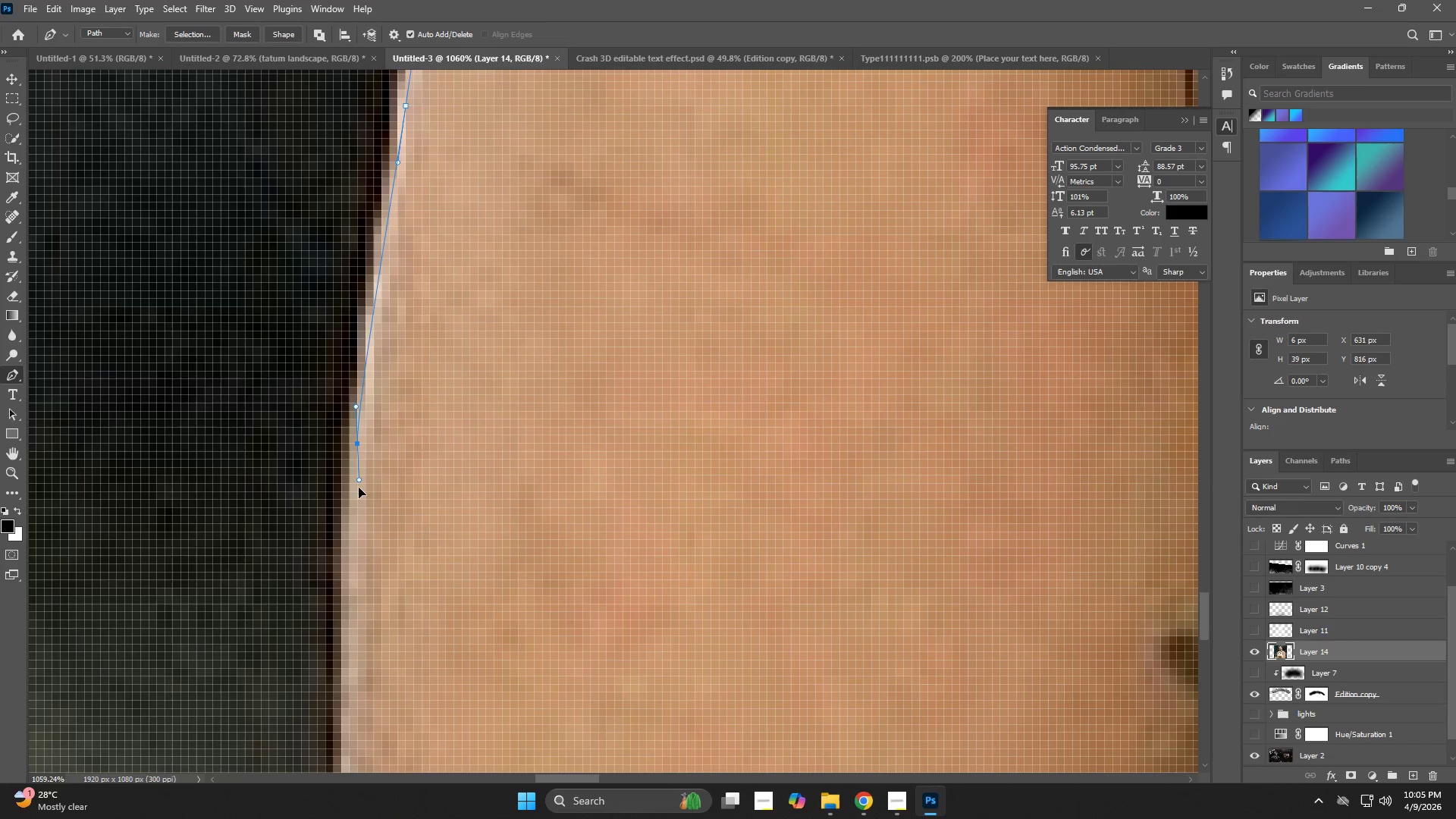 
hold_key(key=Space, duration=0.7)
 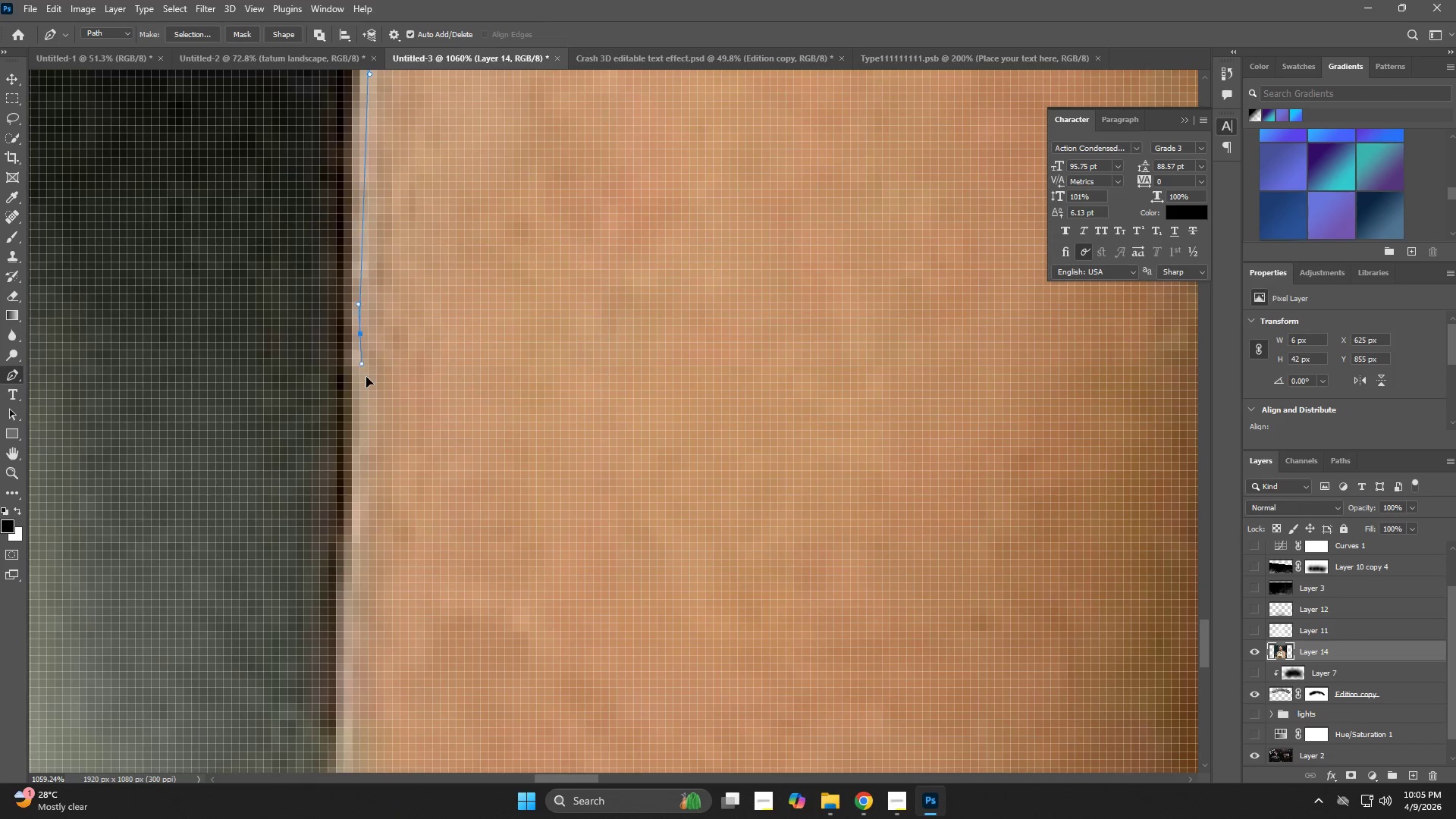 
left_click_drag(start_coordinate=[367, 499], to_coordinate=[375, 115])
 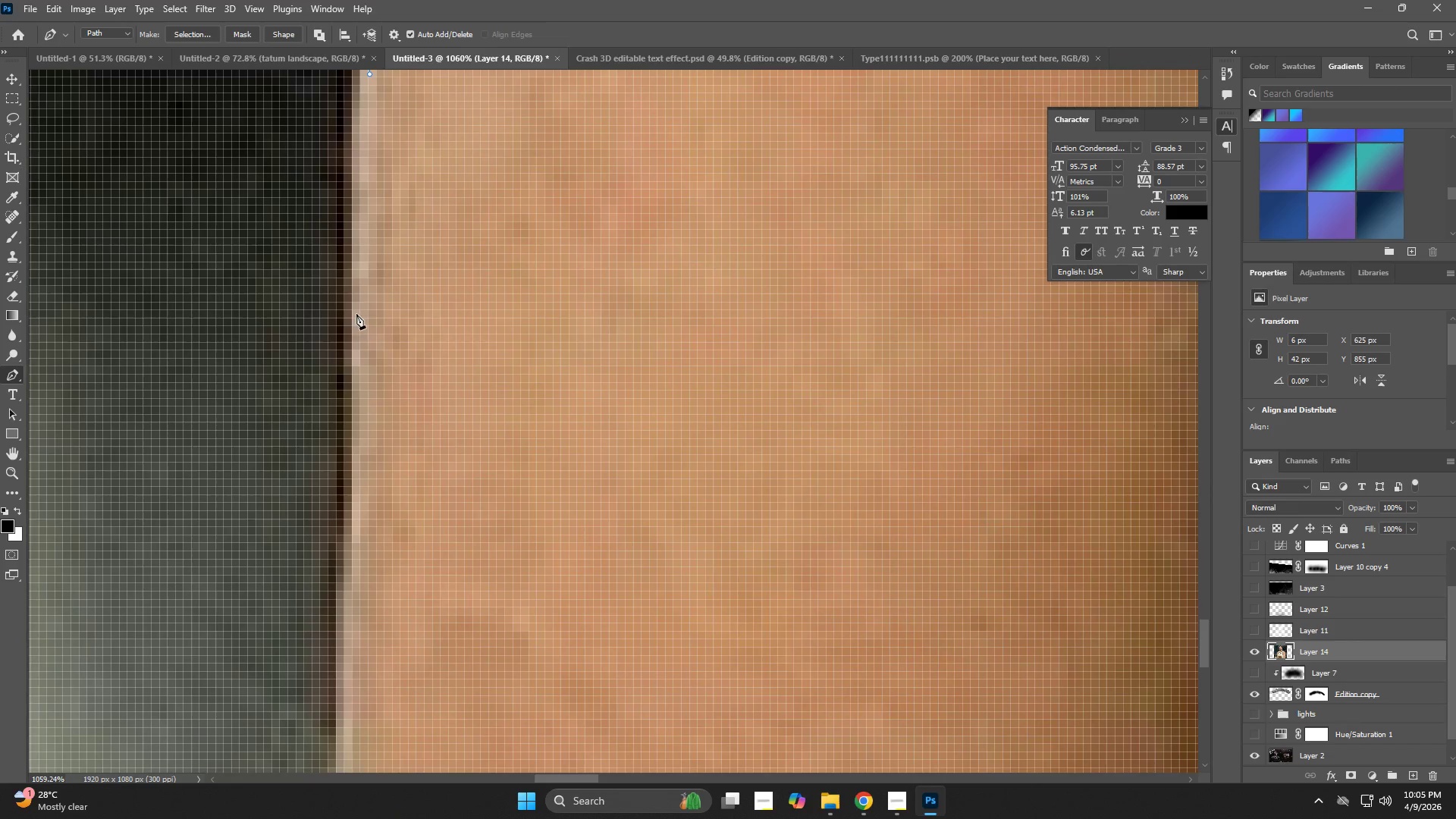 
left_click_drag(start_coordinate=[359, 335], to_coordinate=[362, 367])
 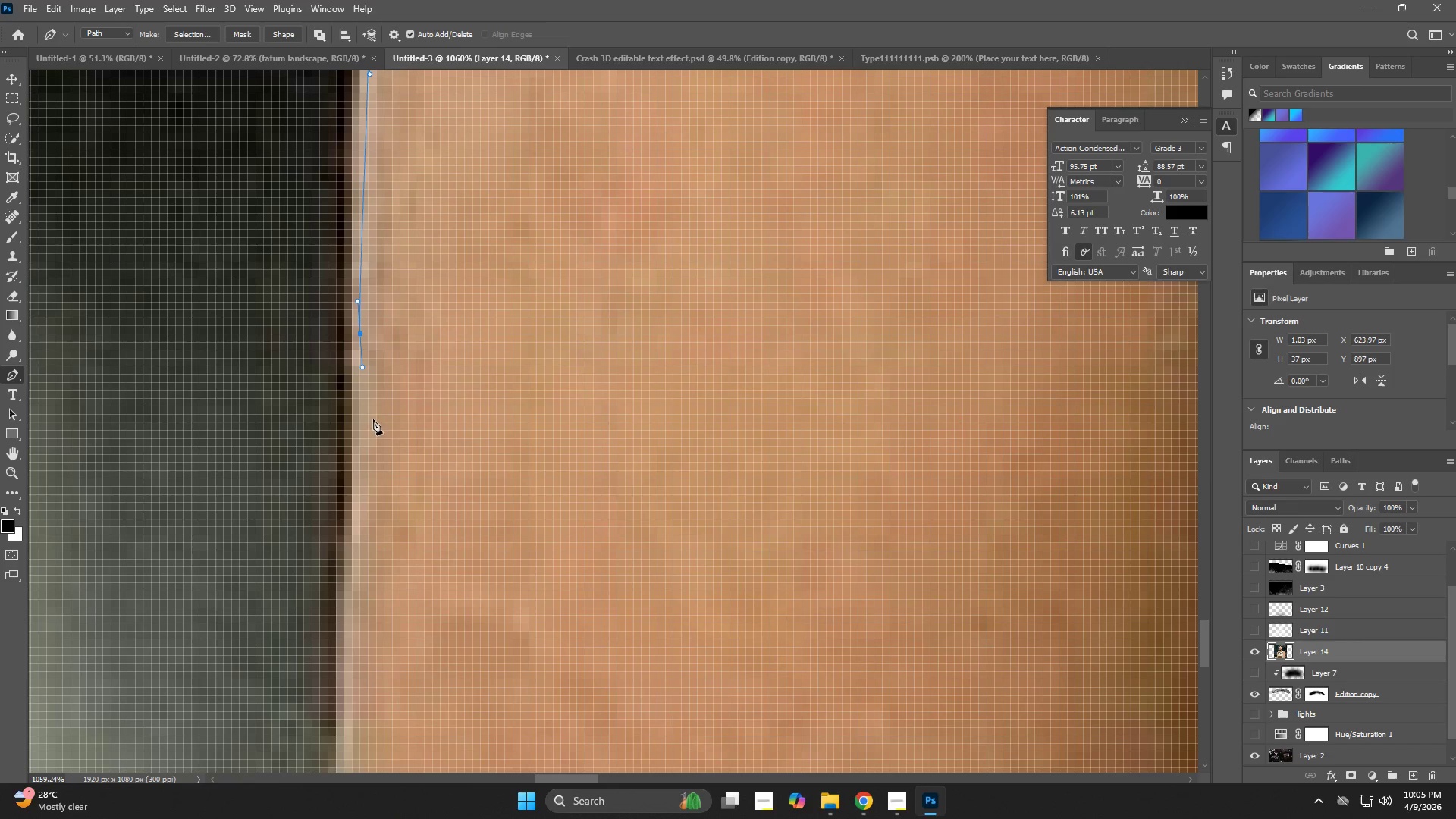 
hold_key(key=Space, duration=0.59)
 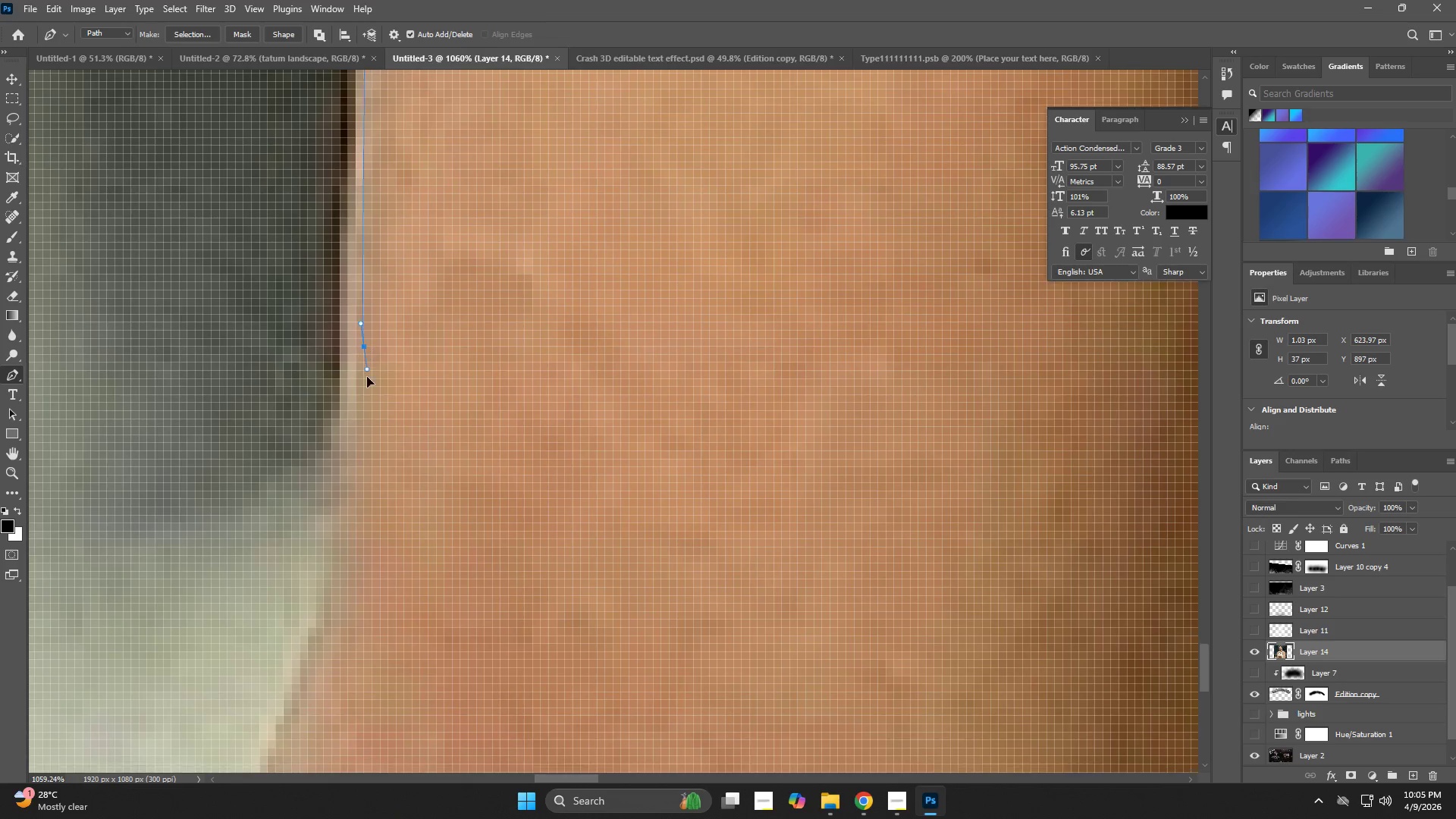 
left_click_drag(start_coordinate=[383, 465], to_coordinate=[387, 178])
 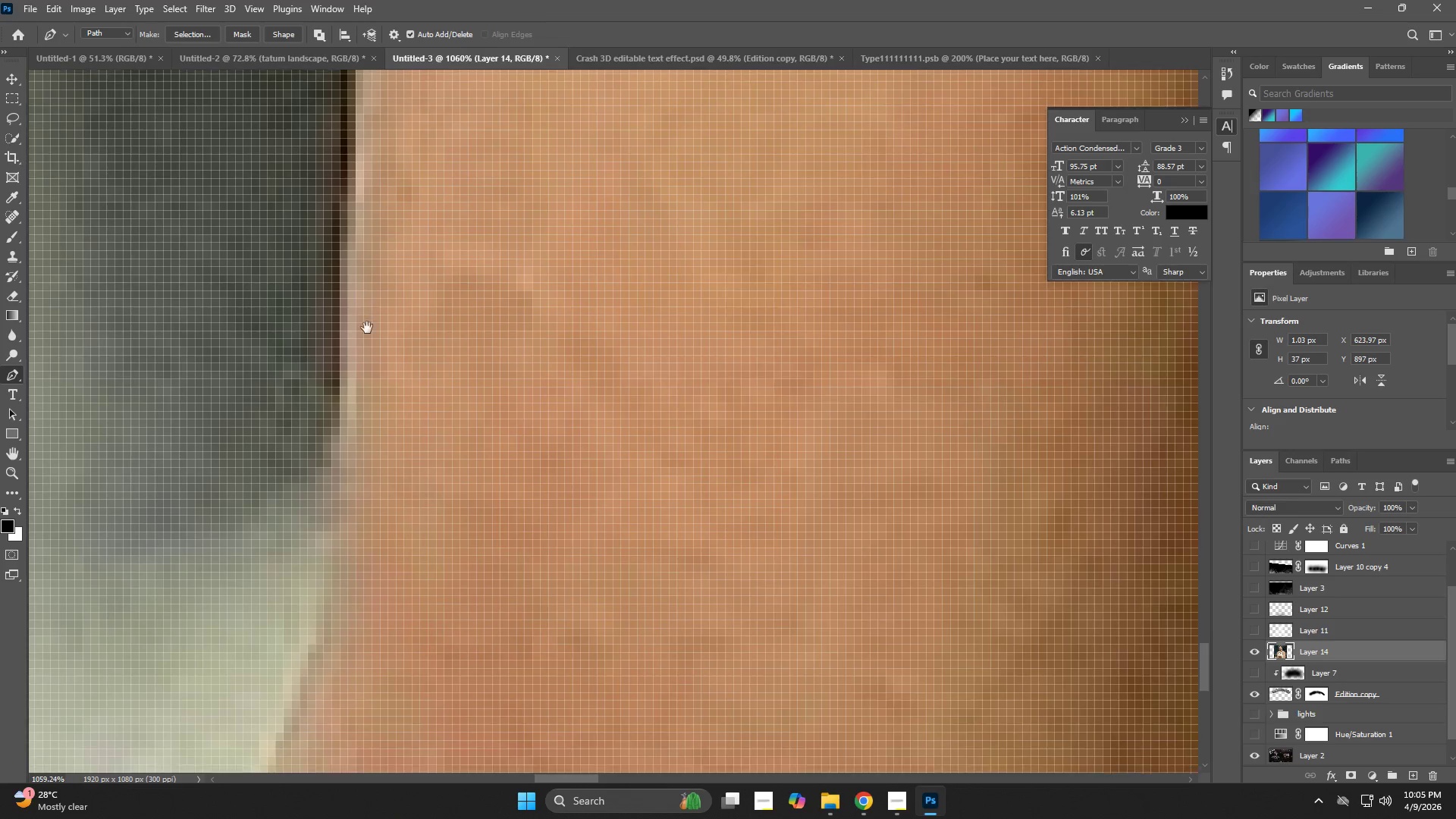 
left_click_drag(start_coordinate=[367, 346], to_coordinate=[367, 379])
 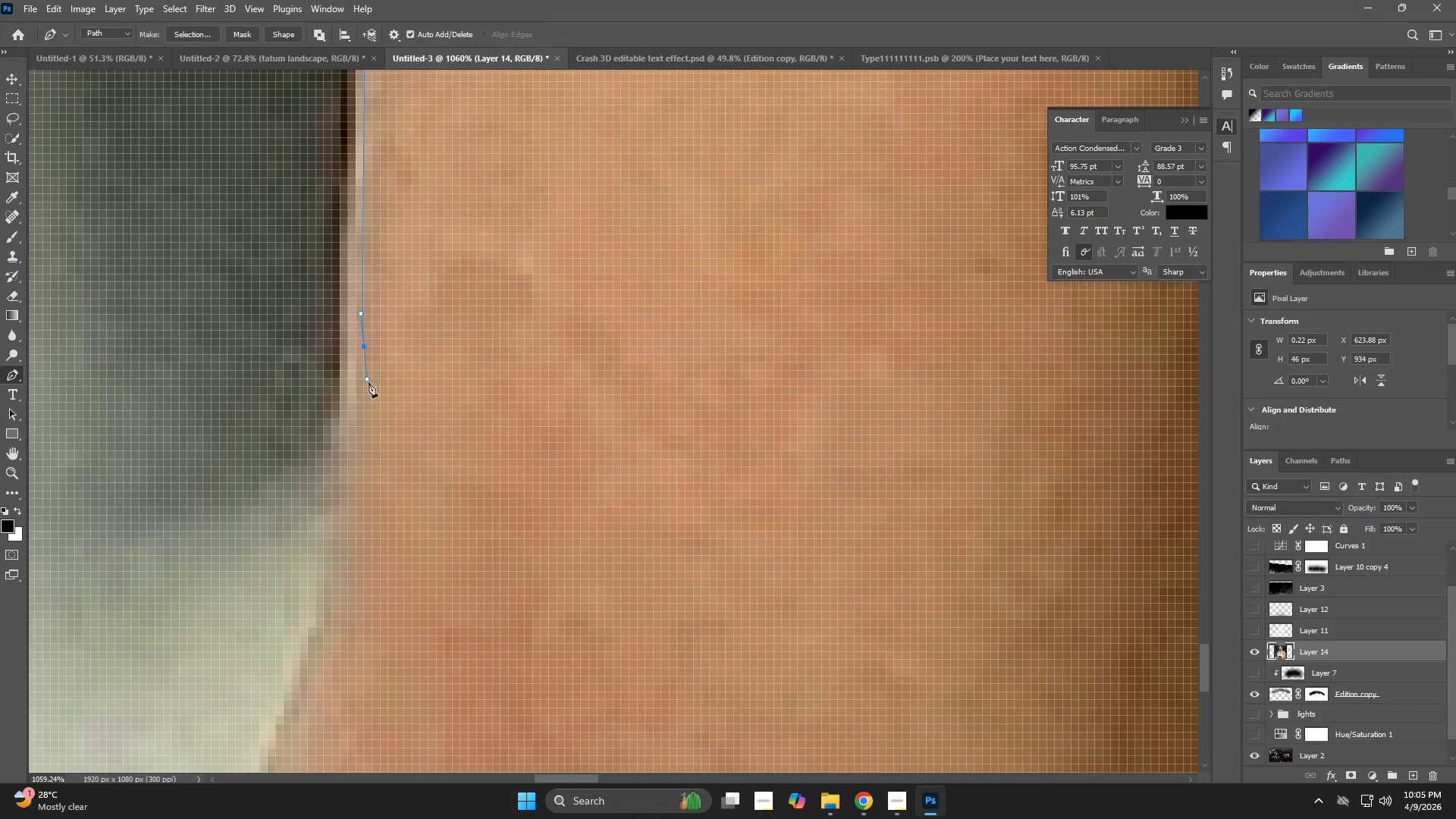 
hold_key(key=Space, duration=0.62)
 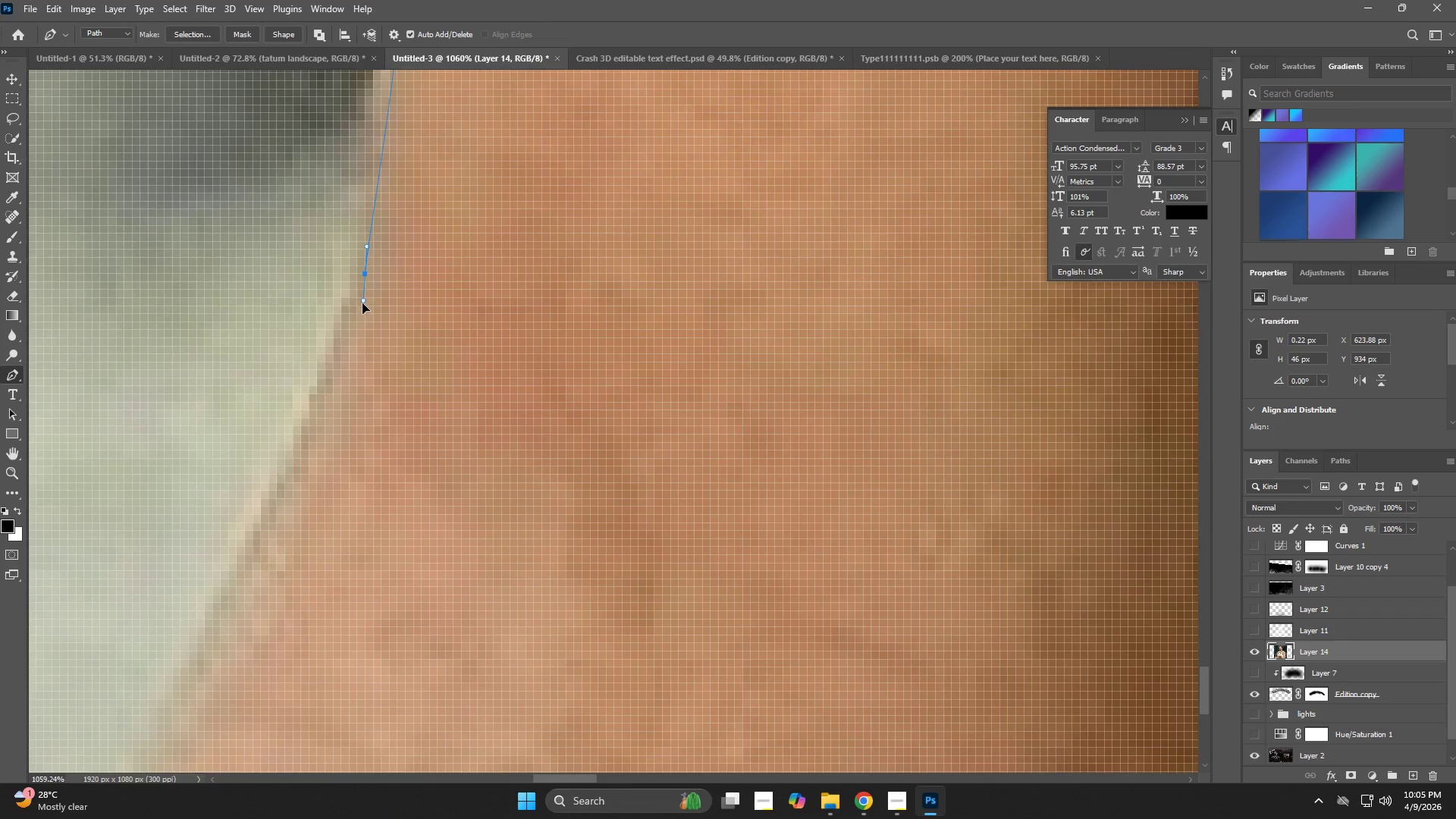 
left_click_drag(start_coordinate=[380, 384], to_coordinate=[397, 135])
 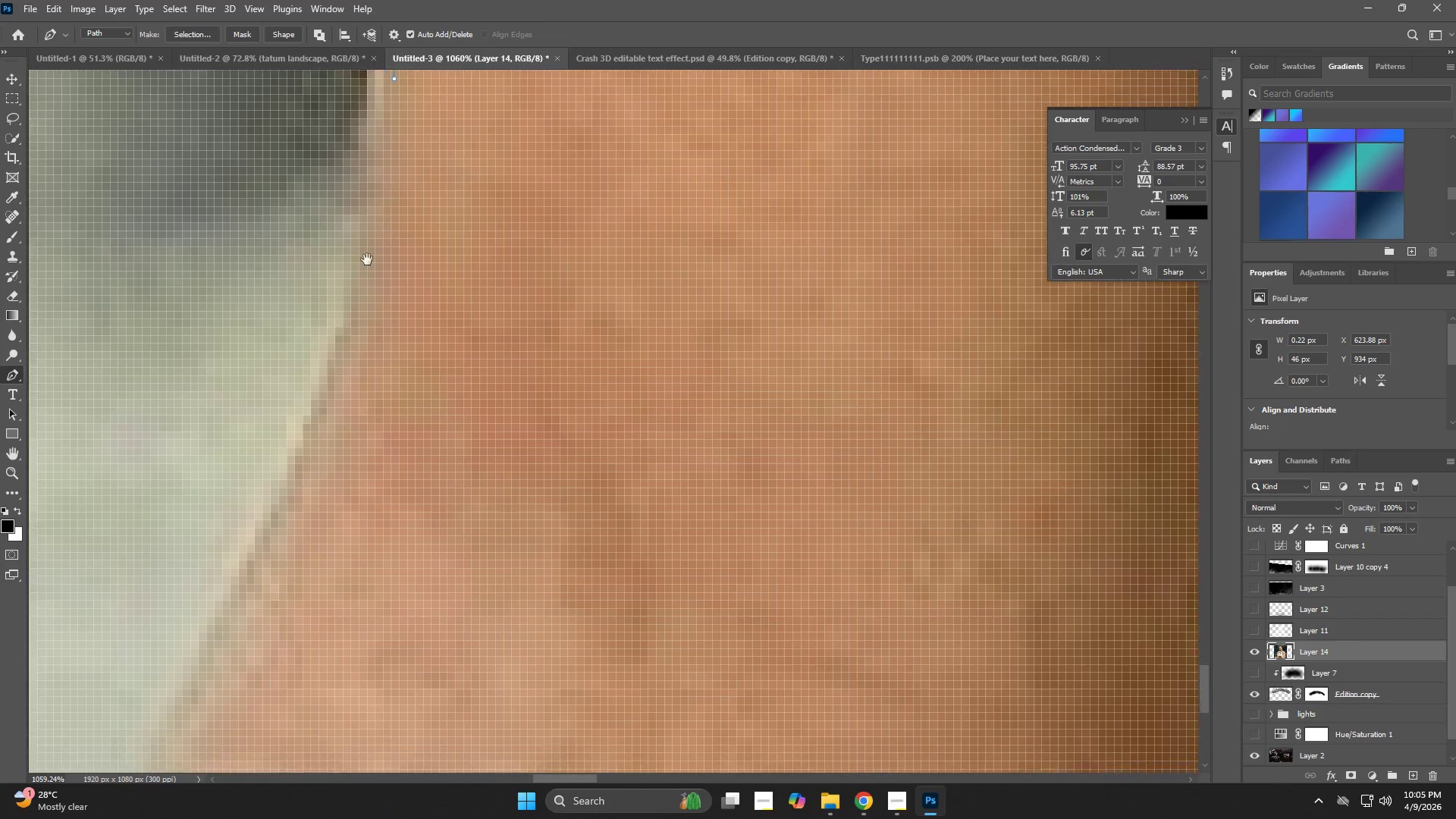 
left_click_drag(start_coordinate=[363, 270], to_coordinate=[363, 302])
 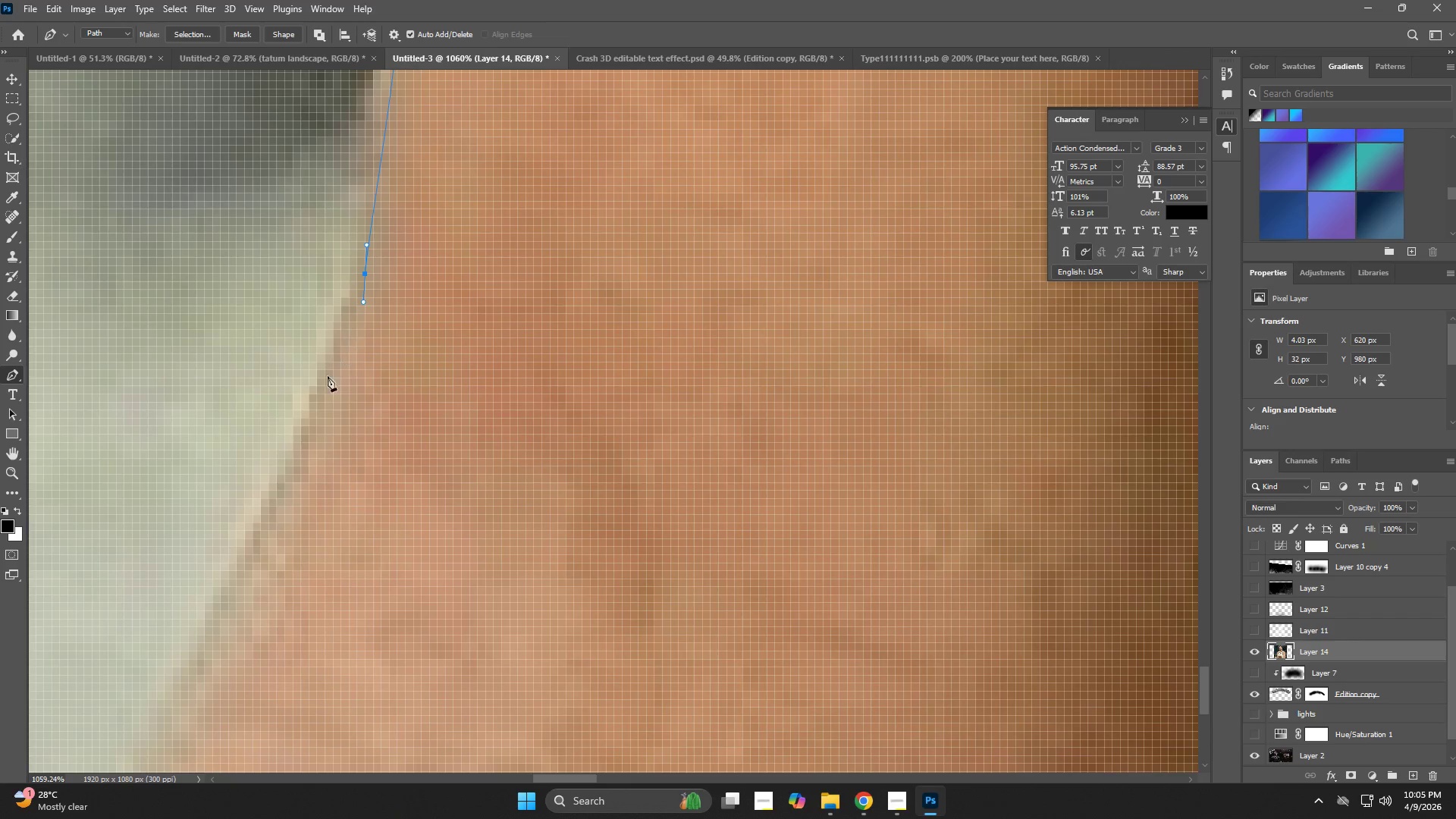 
left_click_drag(start_coordinate=[310, 412], to_coordinate=[294, 460])
 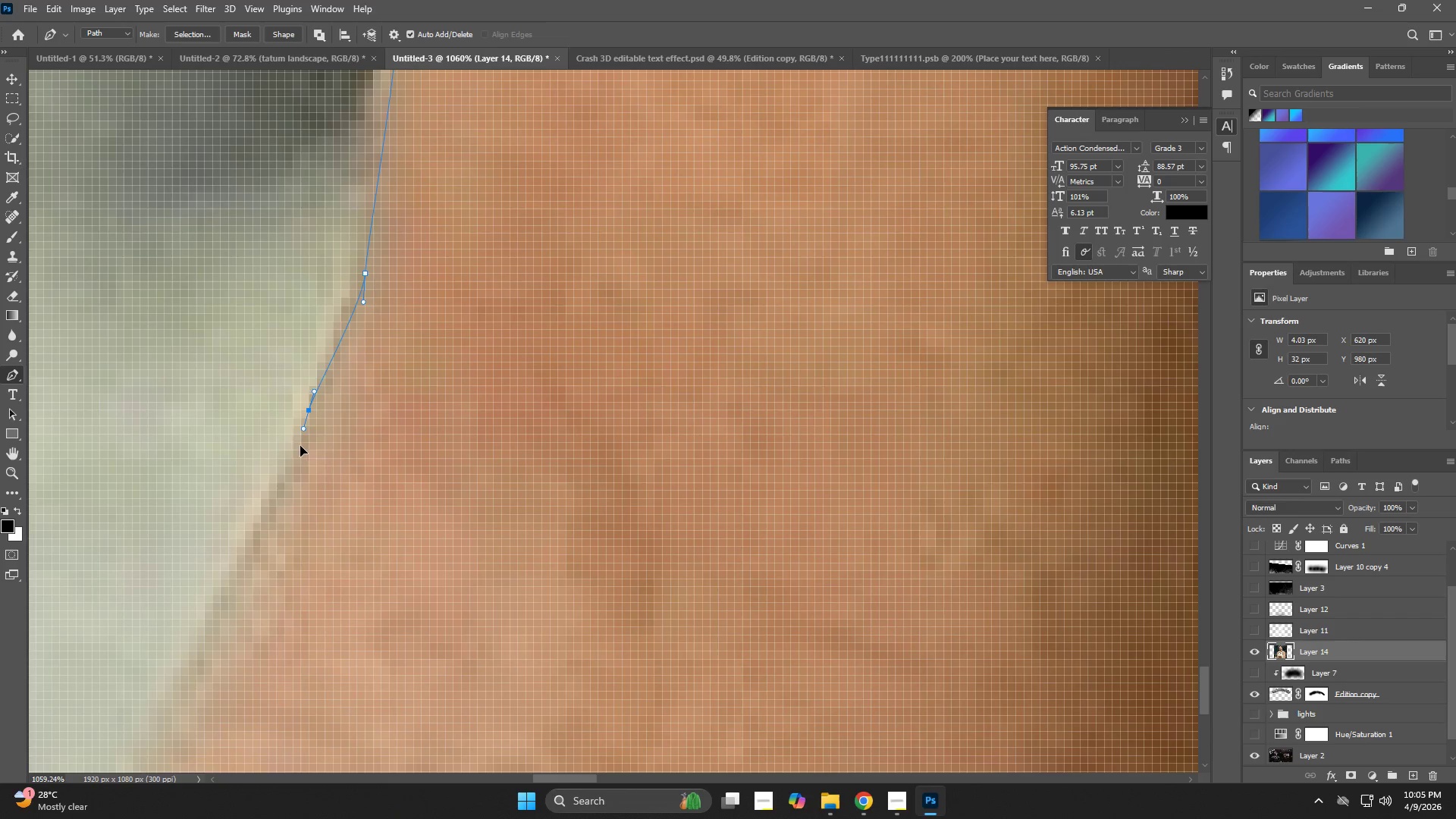 
hold_key(key=Space, duration=0.7)
 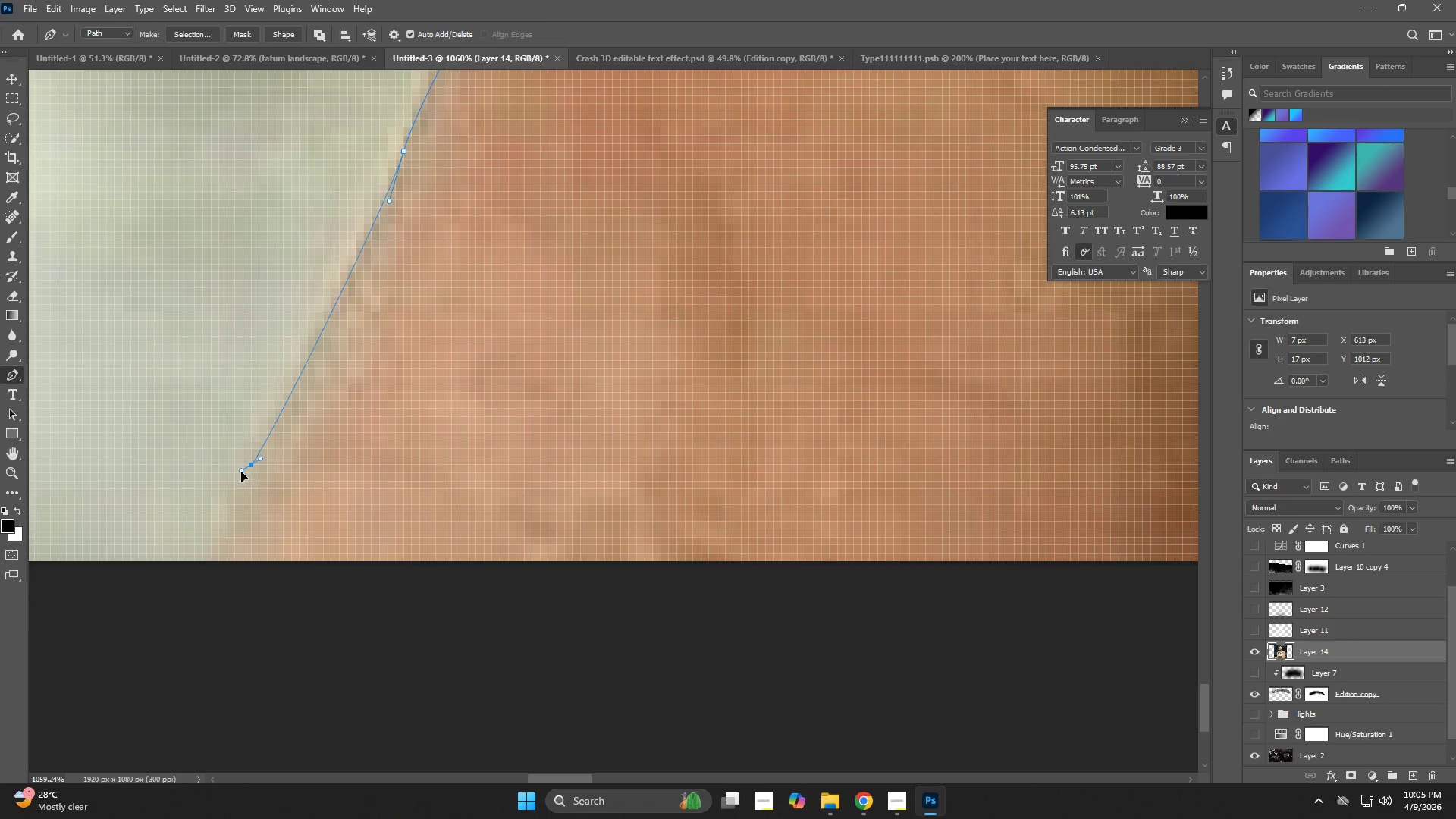 
left_click_drag(start_coordinate=[271, 527], to_coordinate=[356, 311])
 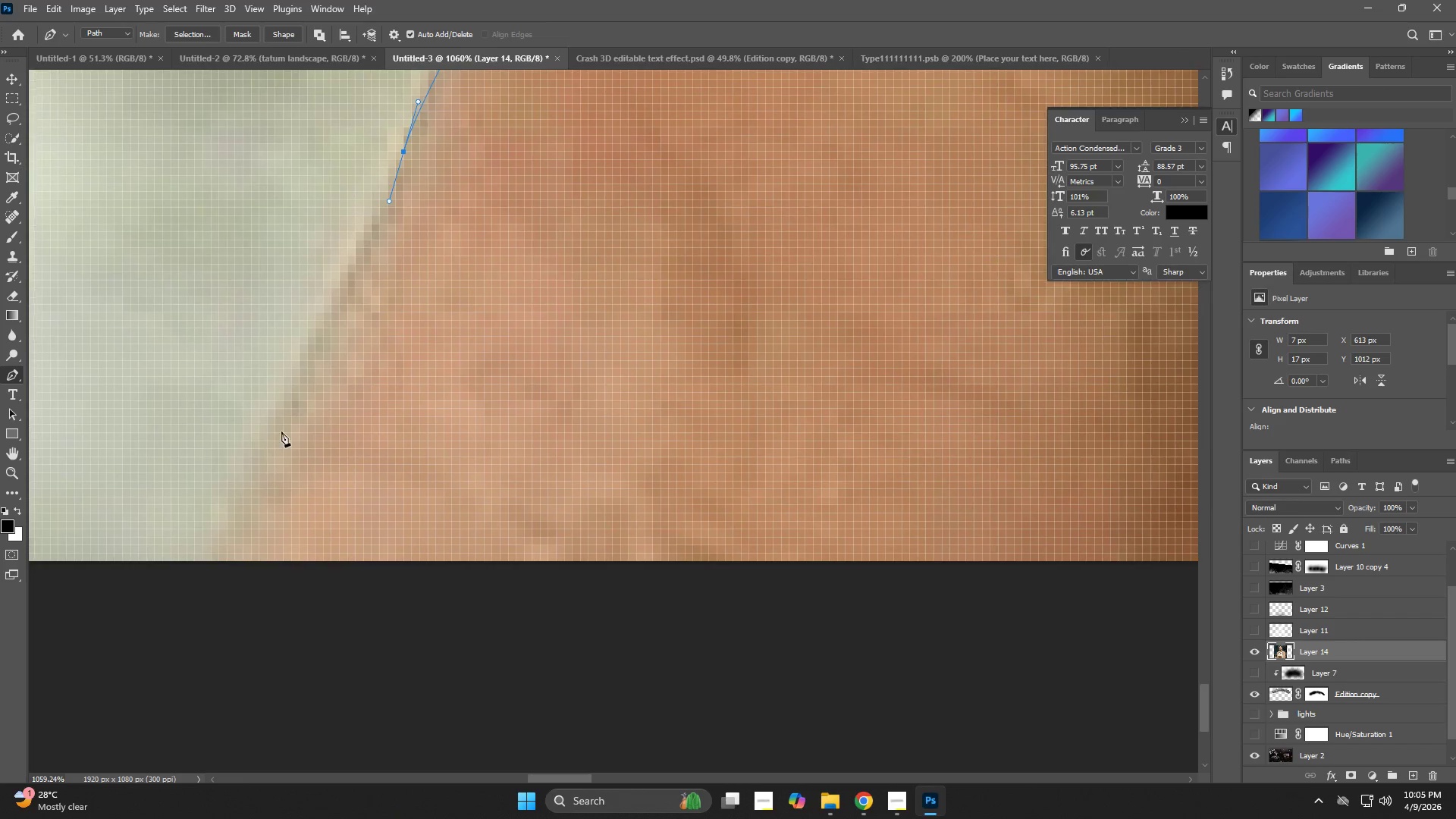 
left_click_drag(start_coordinate=[248, 461], to_coordinate=[240, 491])
 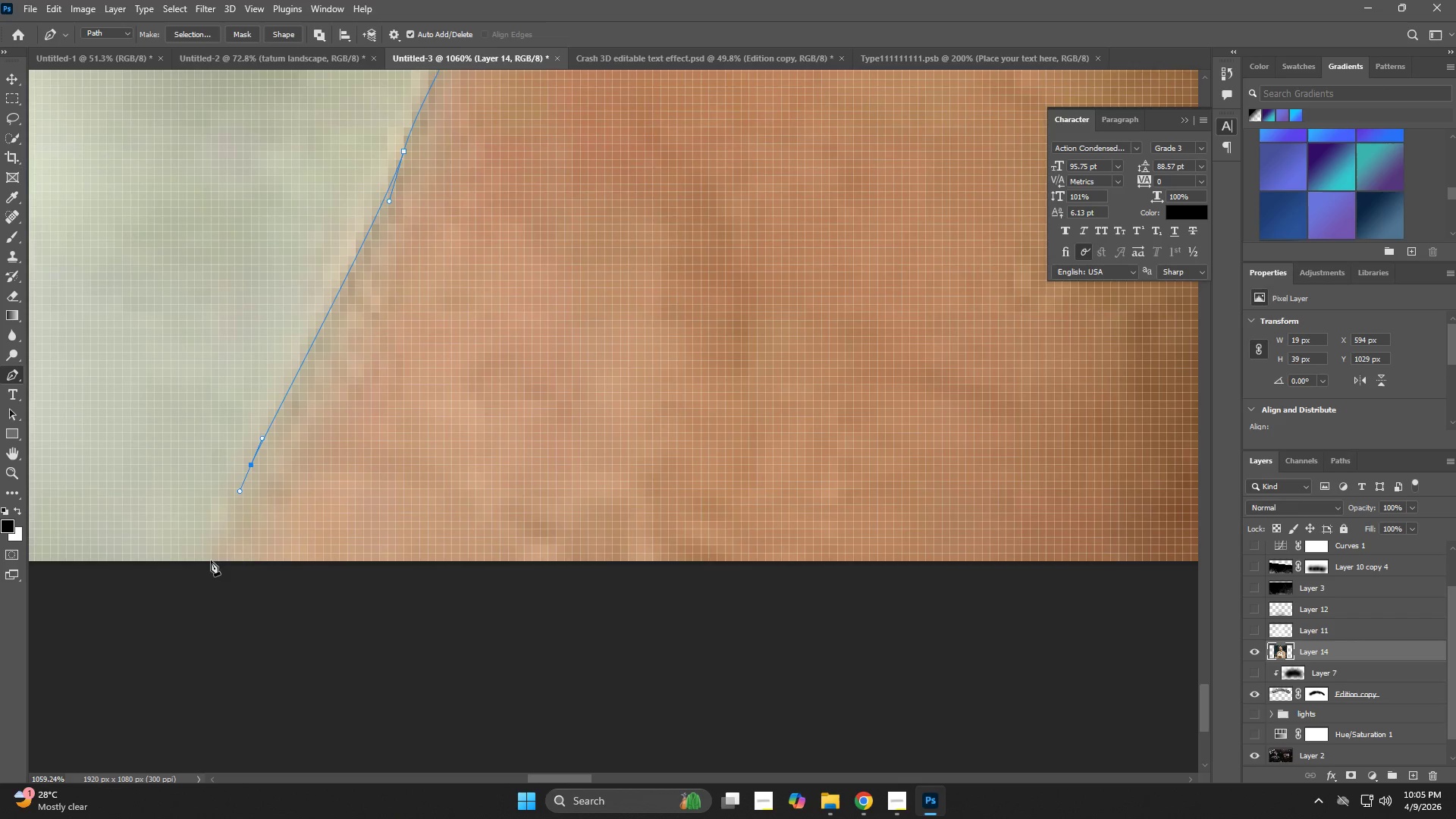 
left_click_drag(start_coordinate=[195, 595], to_coordinate=[195, 599])
 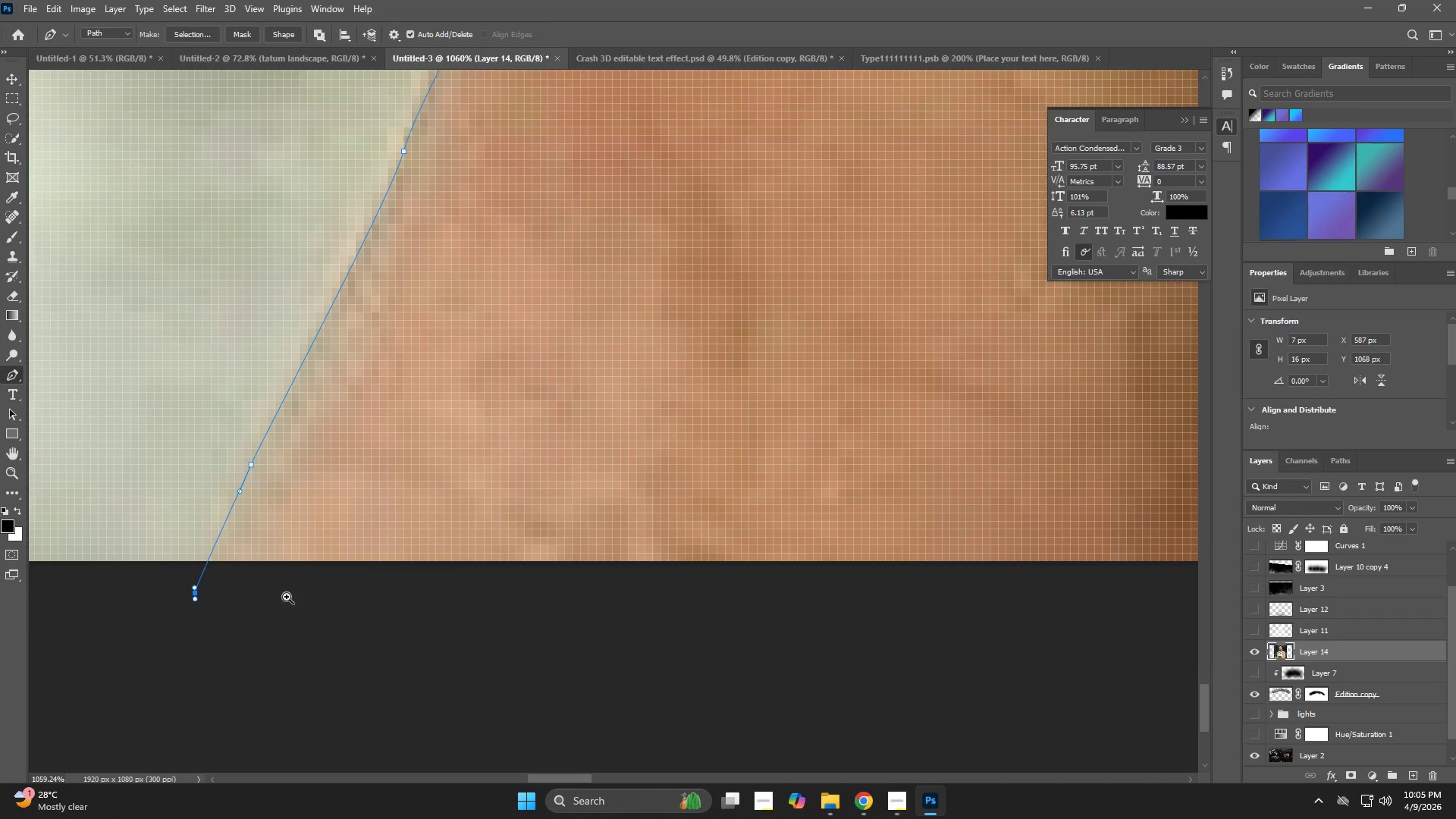 
type(zp)
 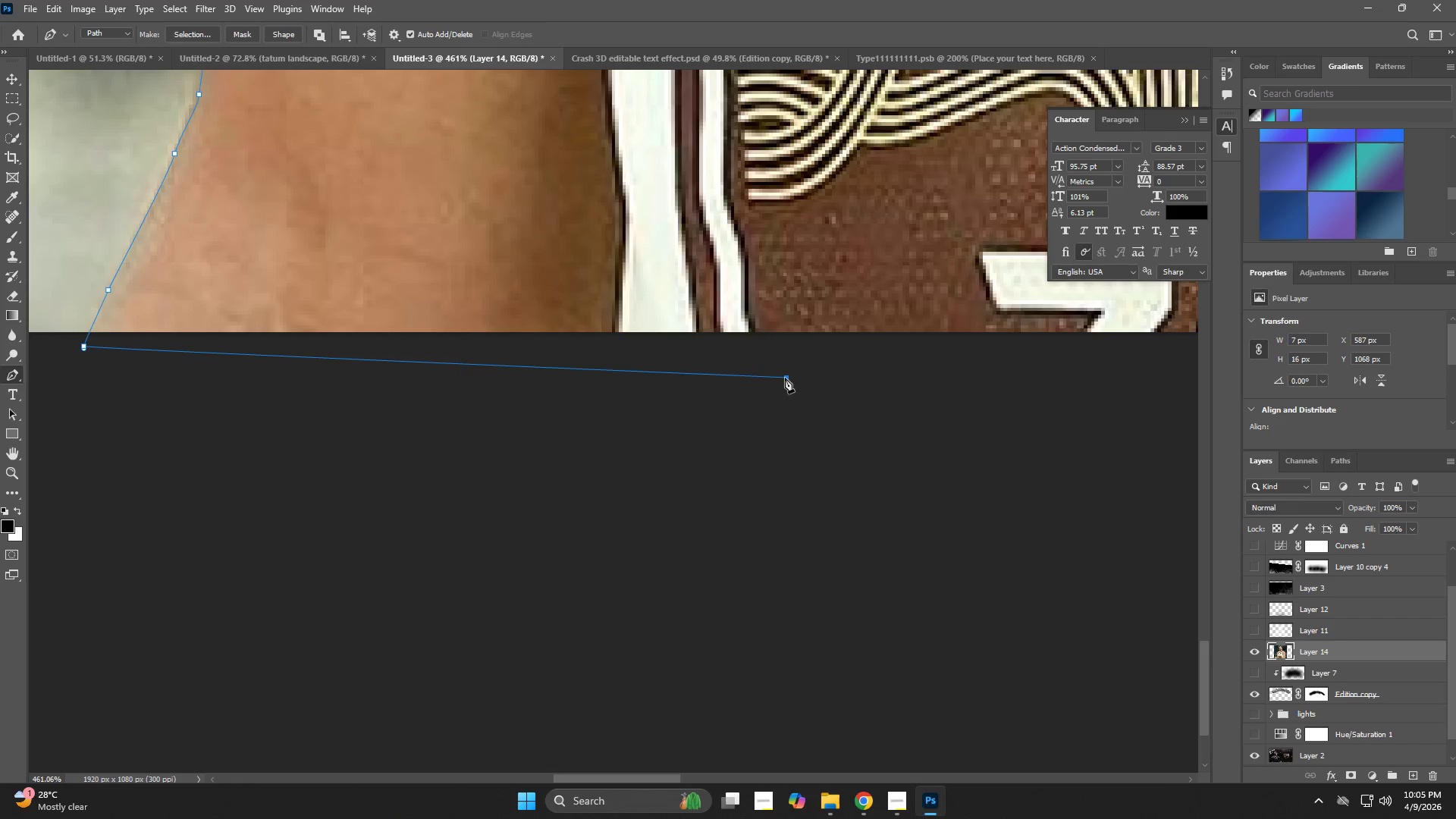 
left_click_drag(start_coordinate=[287, 598], to_coordinate=[230, 607])
 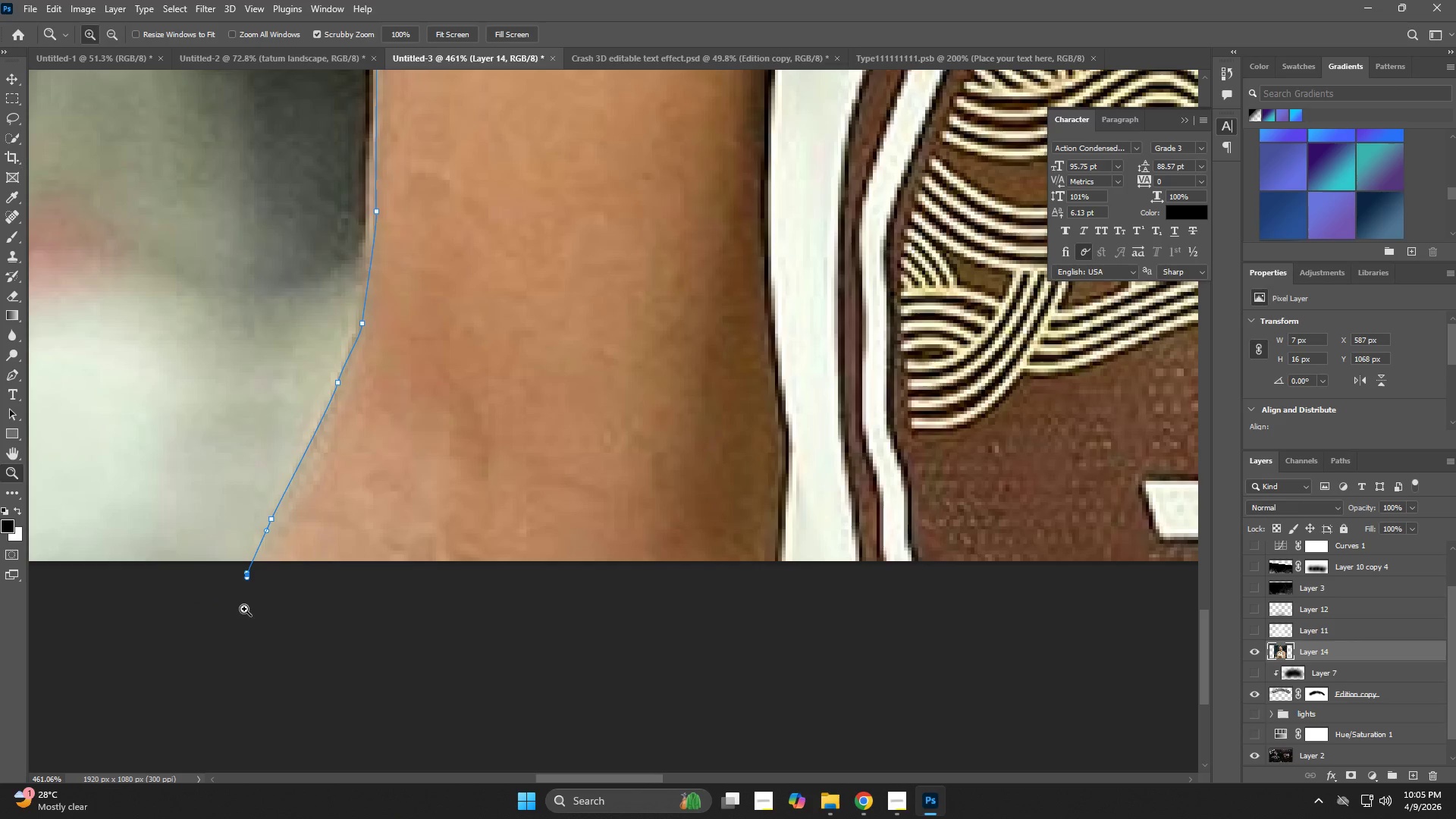 
hold_key(key=Space, duration=0.73)
 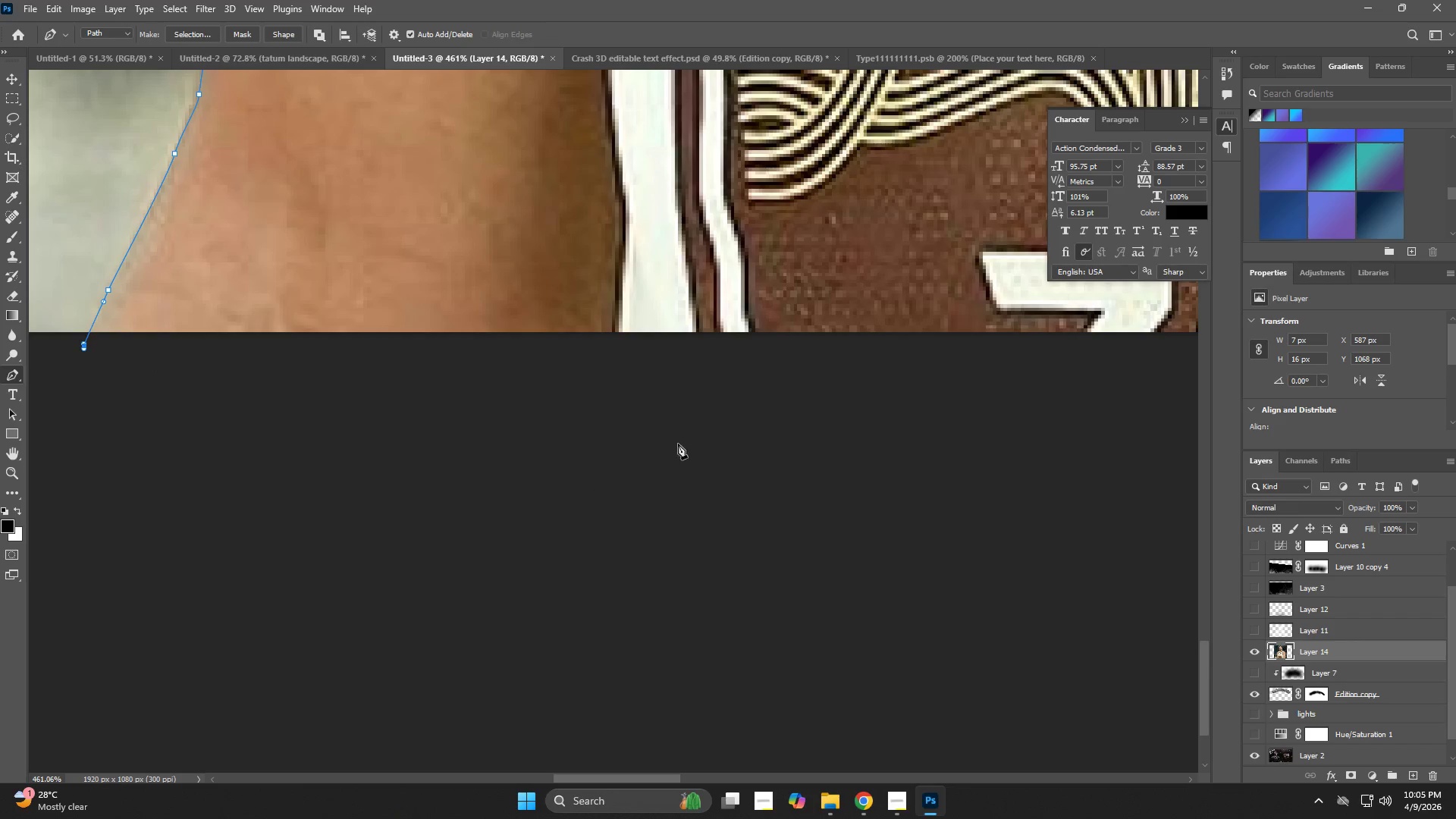 
left_click_drag(start_coordinate=[303, 599], to_coordinate=[137, 397])
 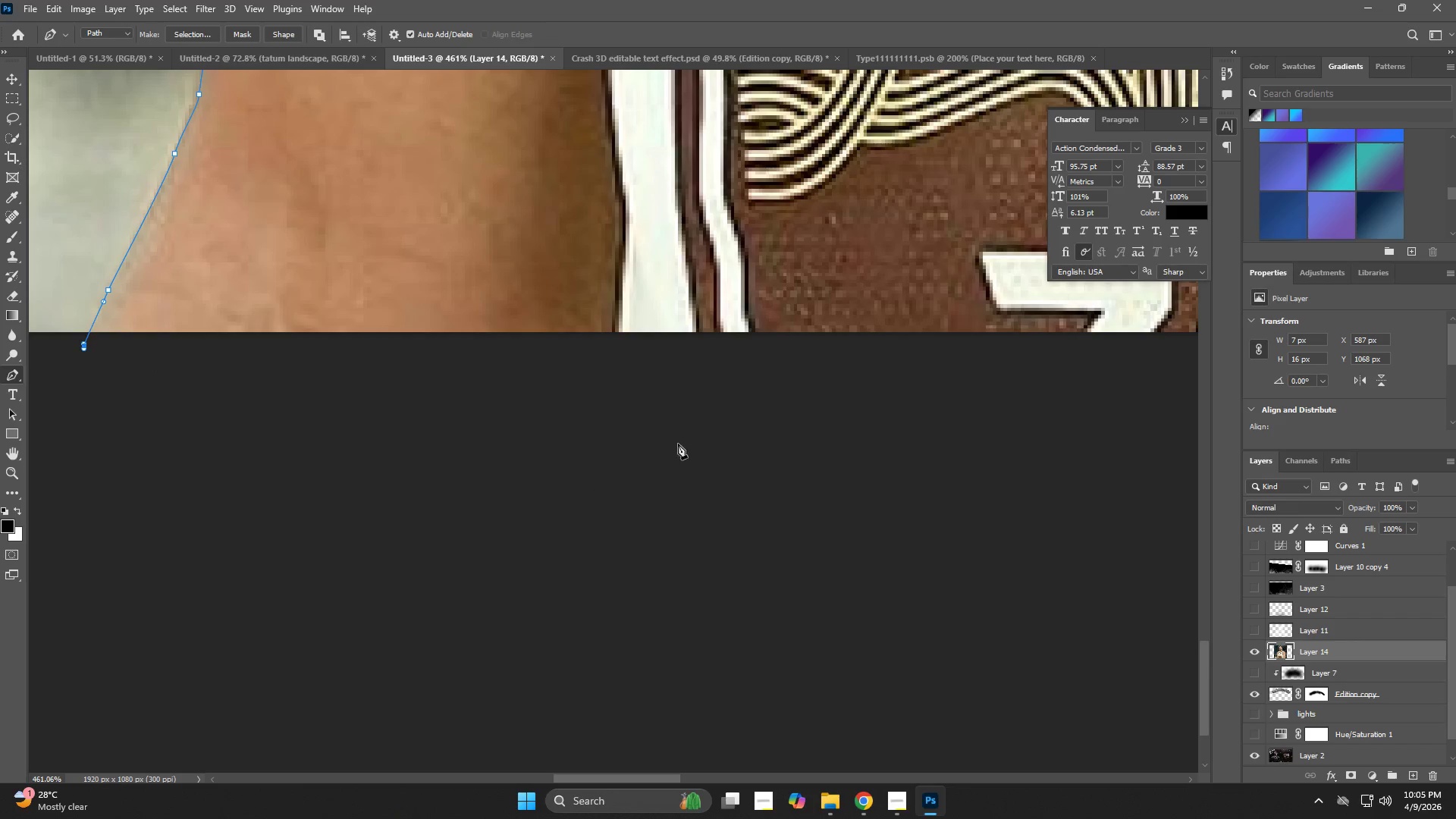 
left_click([785, 378])
 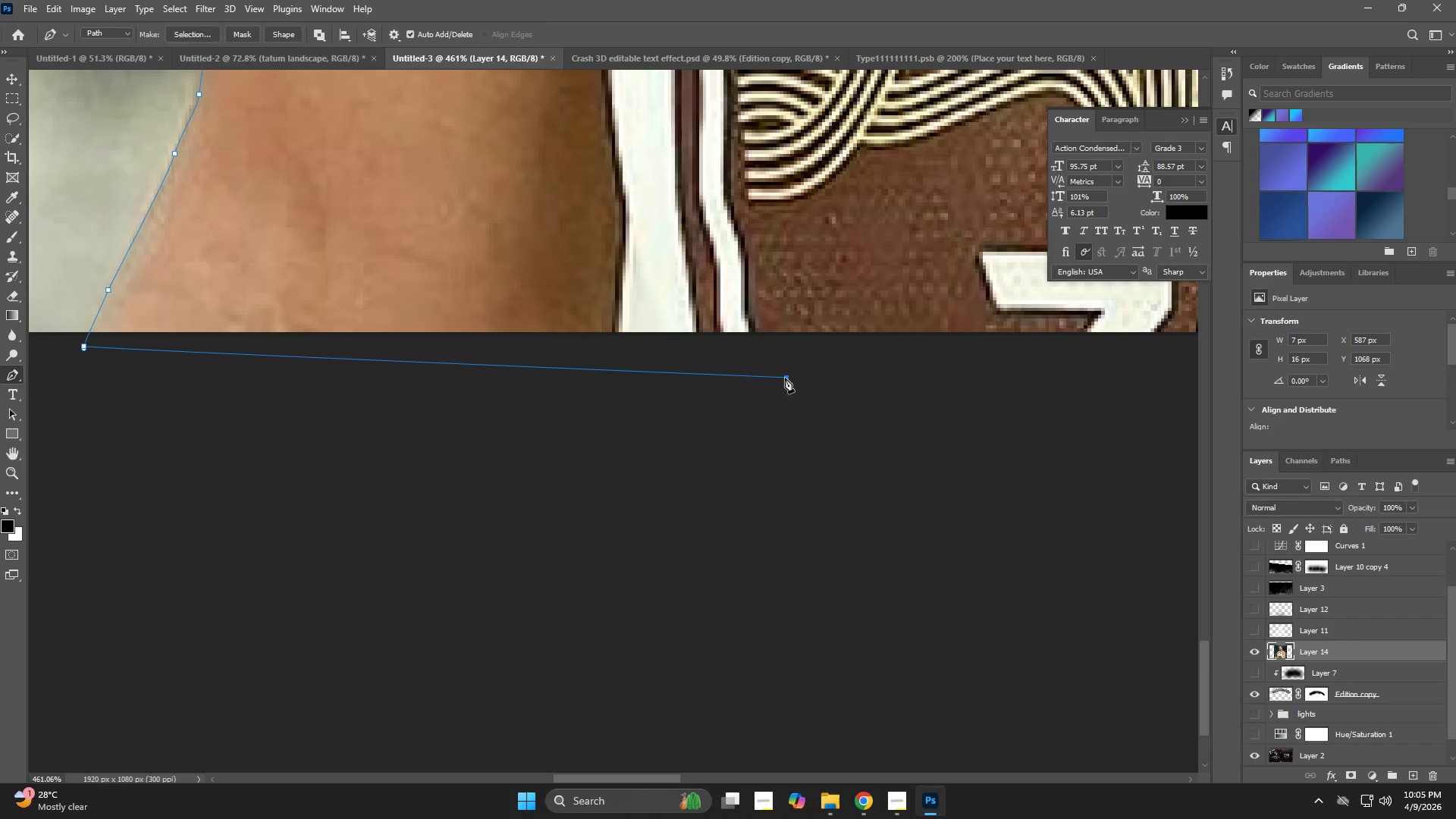 
hold_key(key=Space, duration=0.55)
 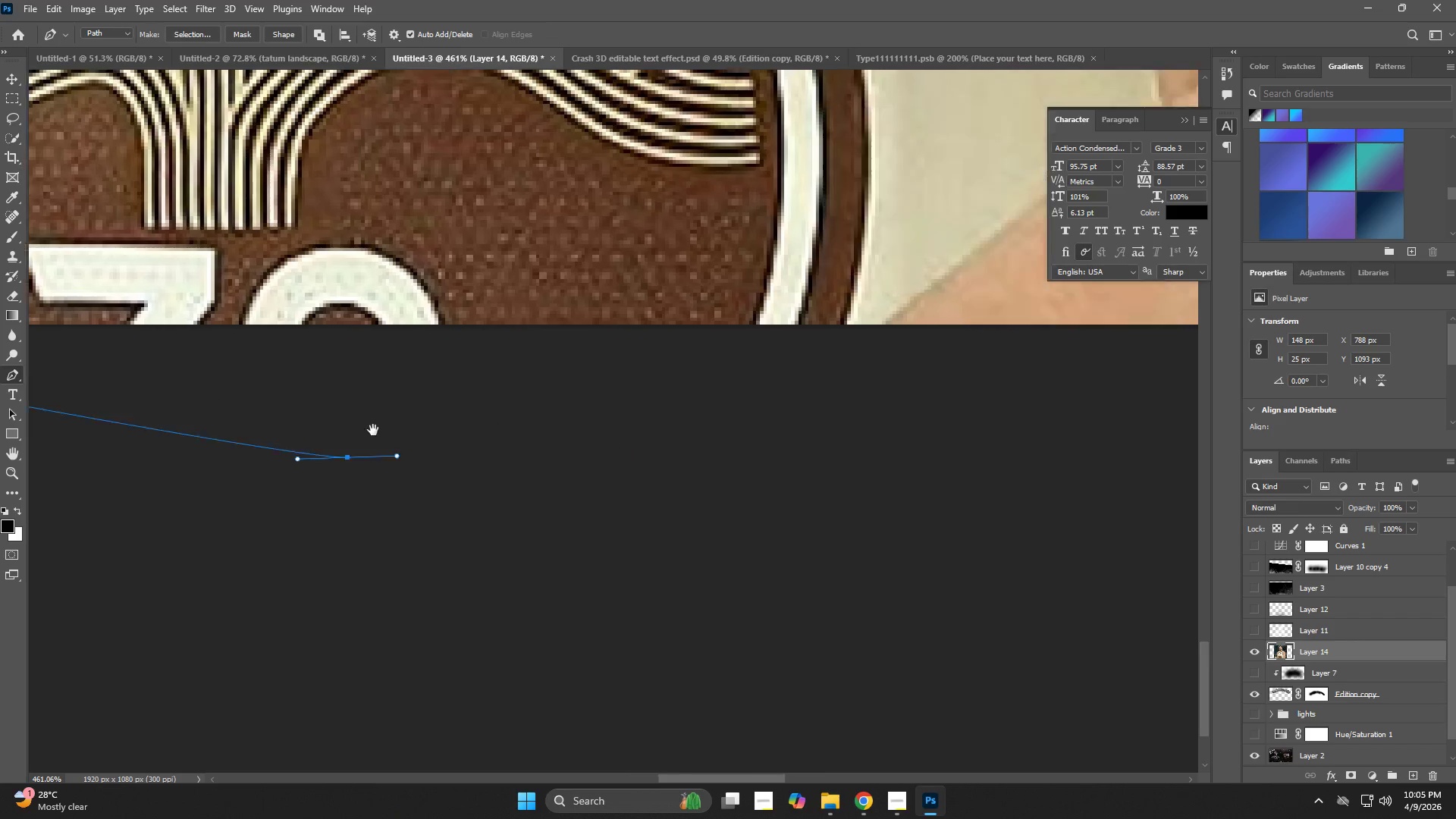 
left_click_drag(start_coordinate=[926, 397], to_coordinate=[193, 386])
 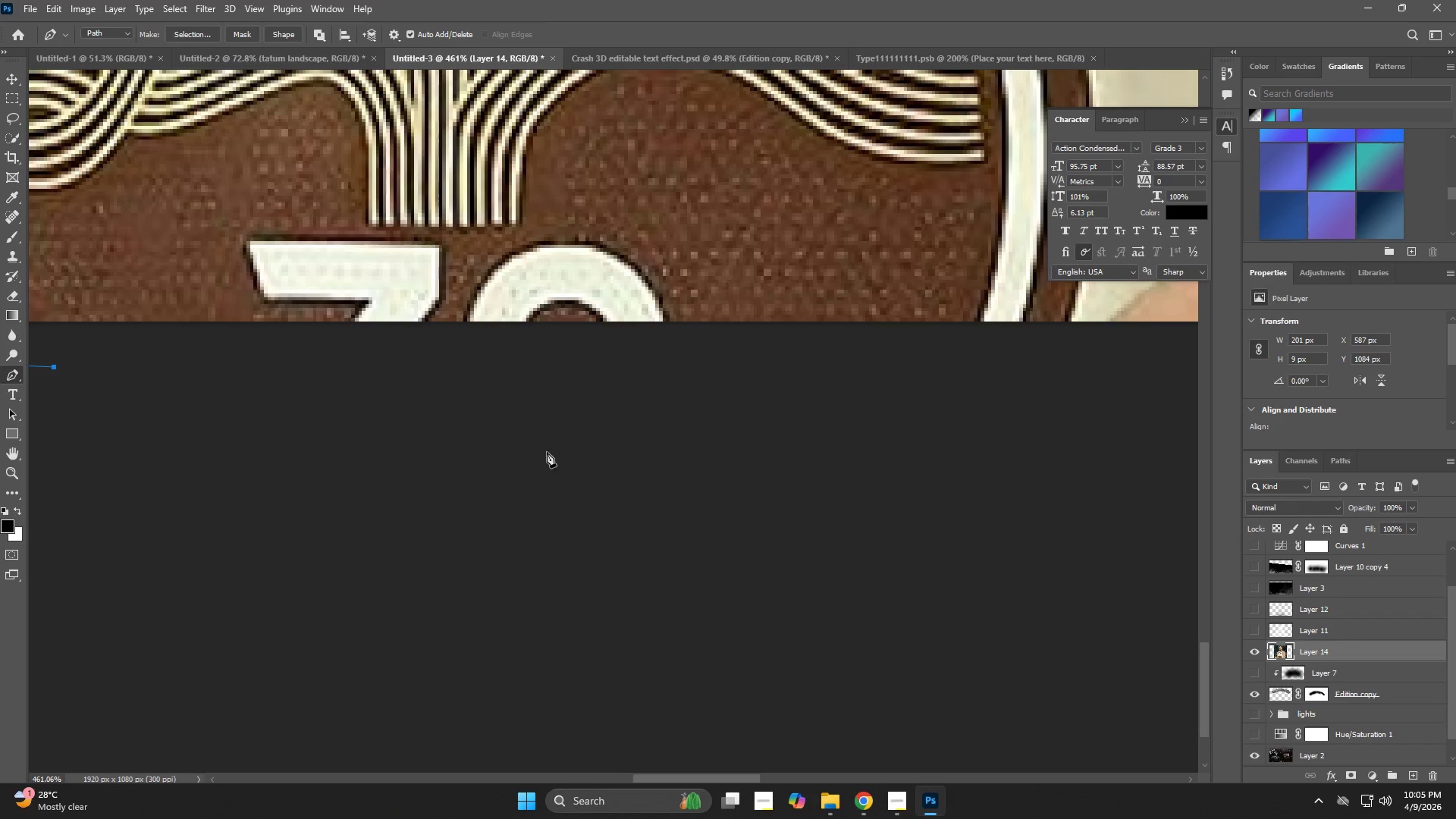 
left_click_drag(start_coordinate=[570, 453], to_coordinate=[621, 453])
 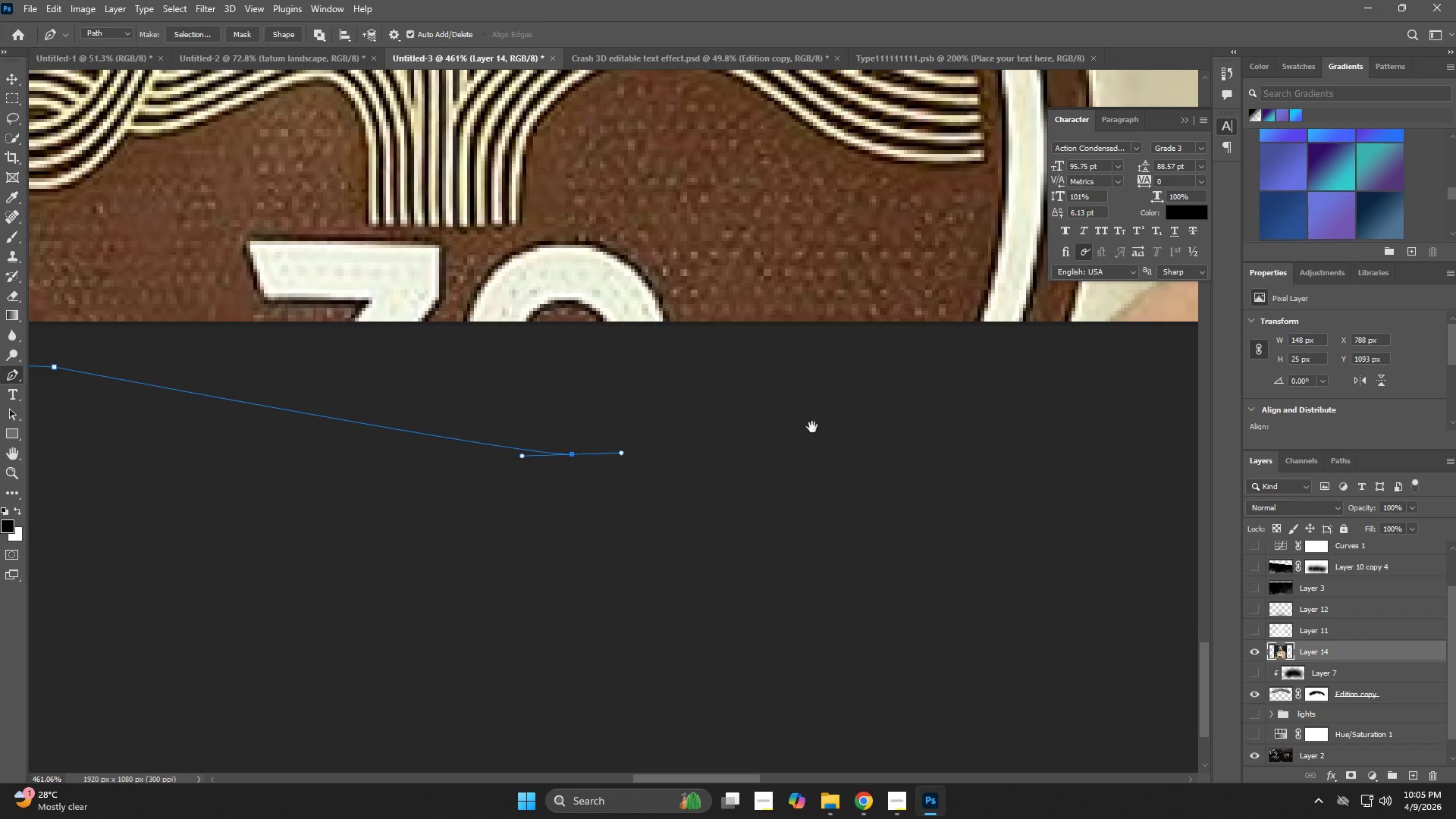 
hold_key(key=Space, duration=0.58)
 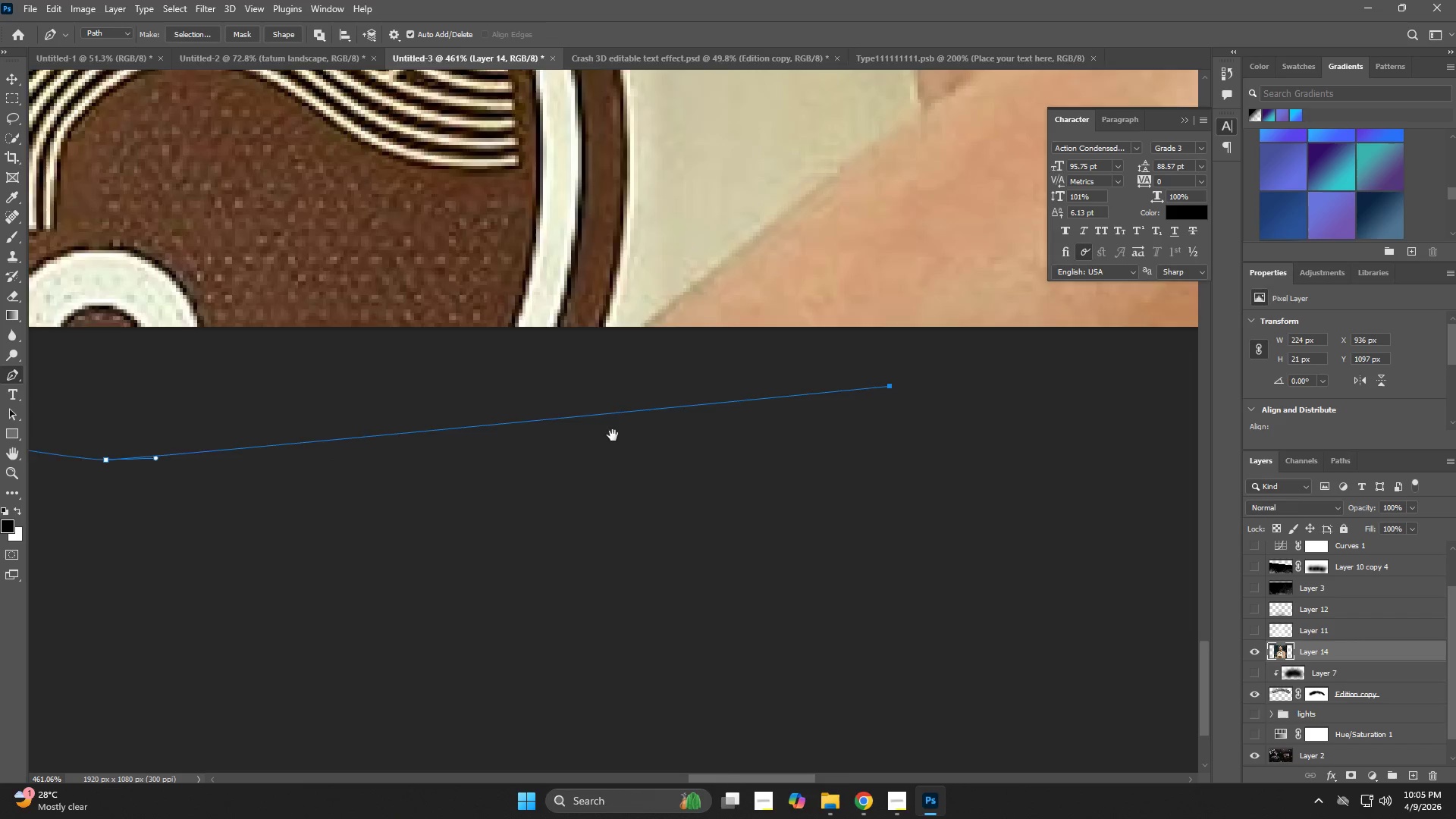 
left_click_drag(start_coordinate=[812, 427], to_coordinate=[365, 431])
 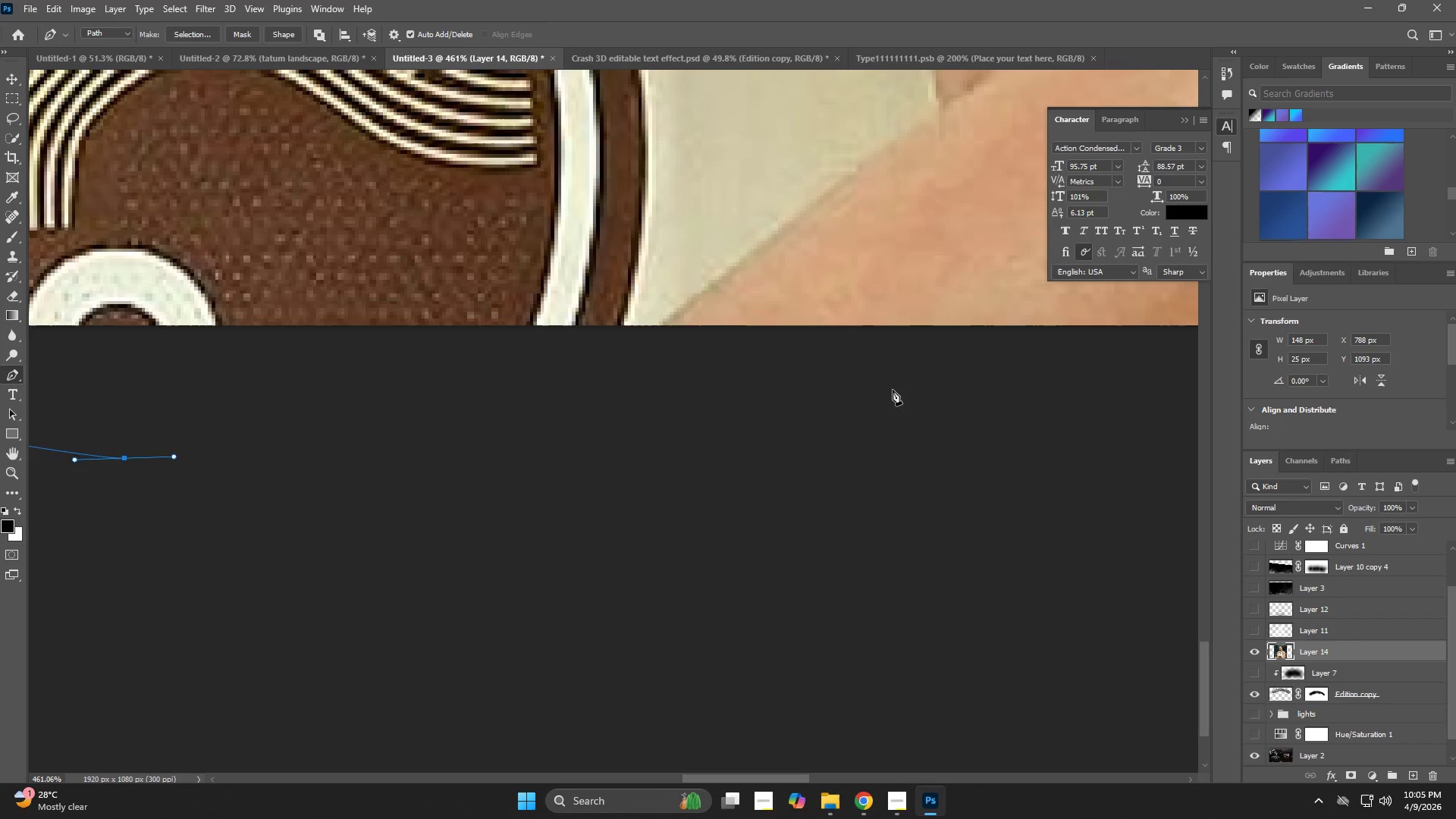 
left_click([907, 385])
 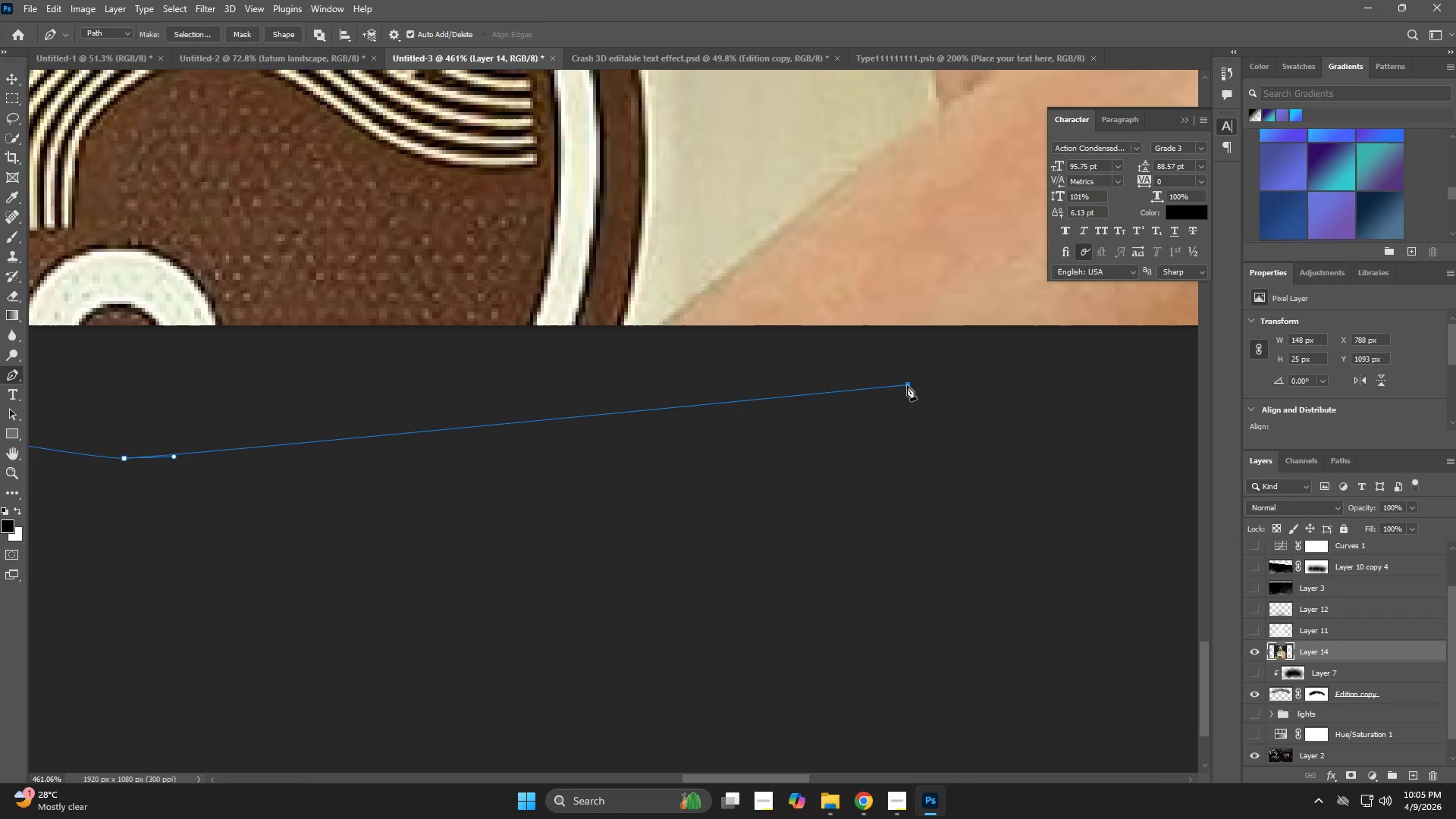 
hold_key(key=Space, duration=0.55)
 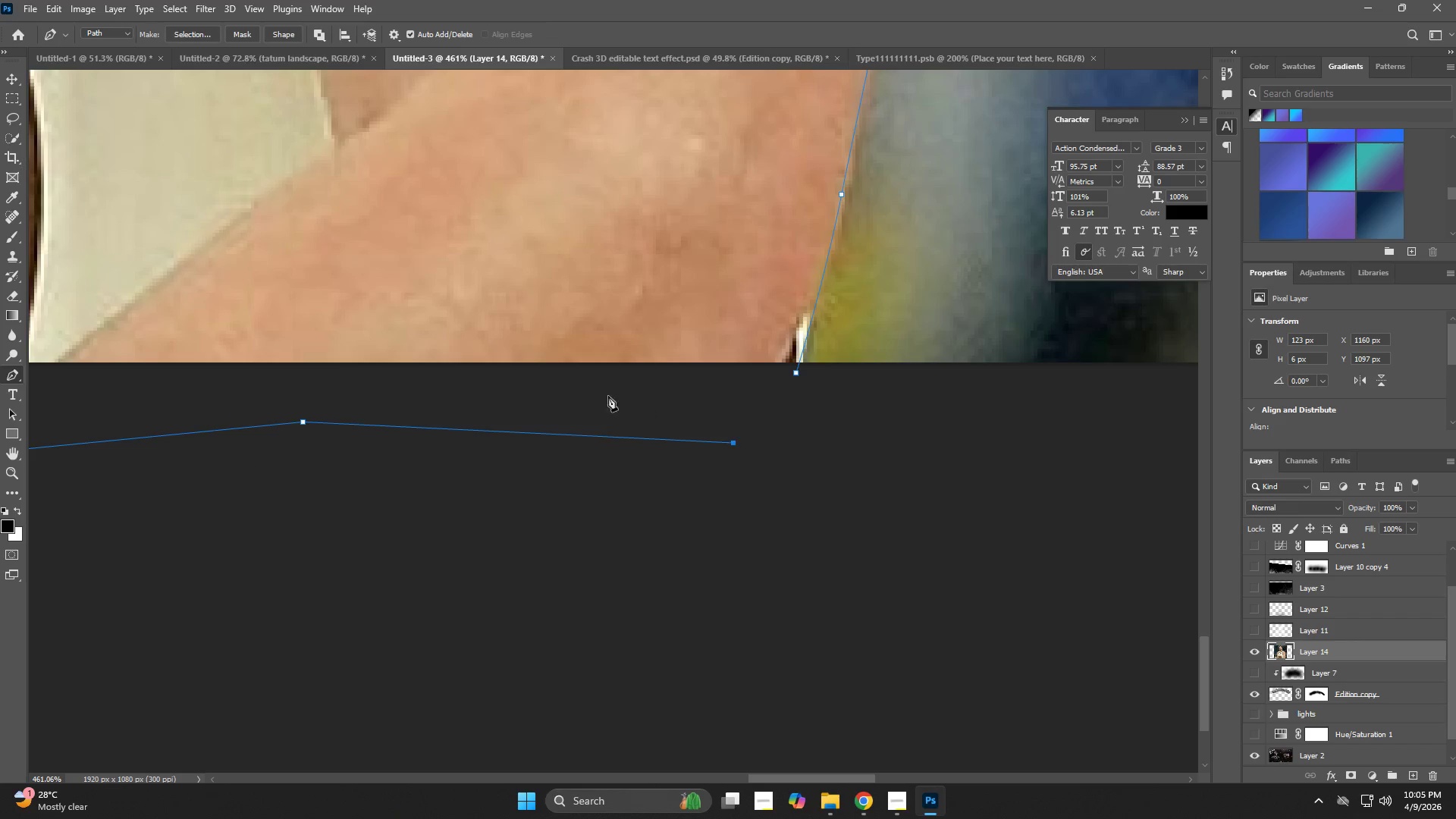 
left_click_drag(start_coordinate=[848, 429], to_coordinate=[293, 460])
 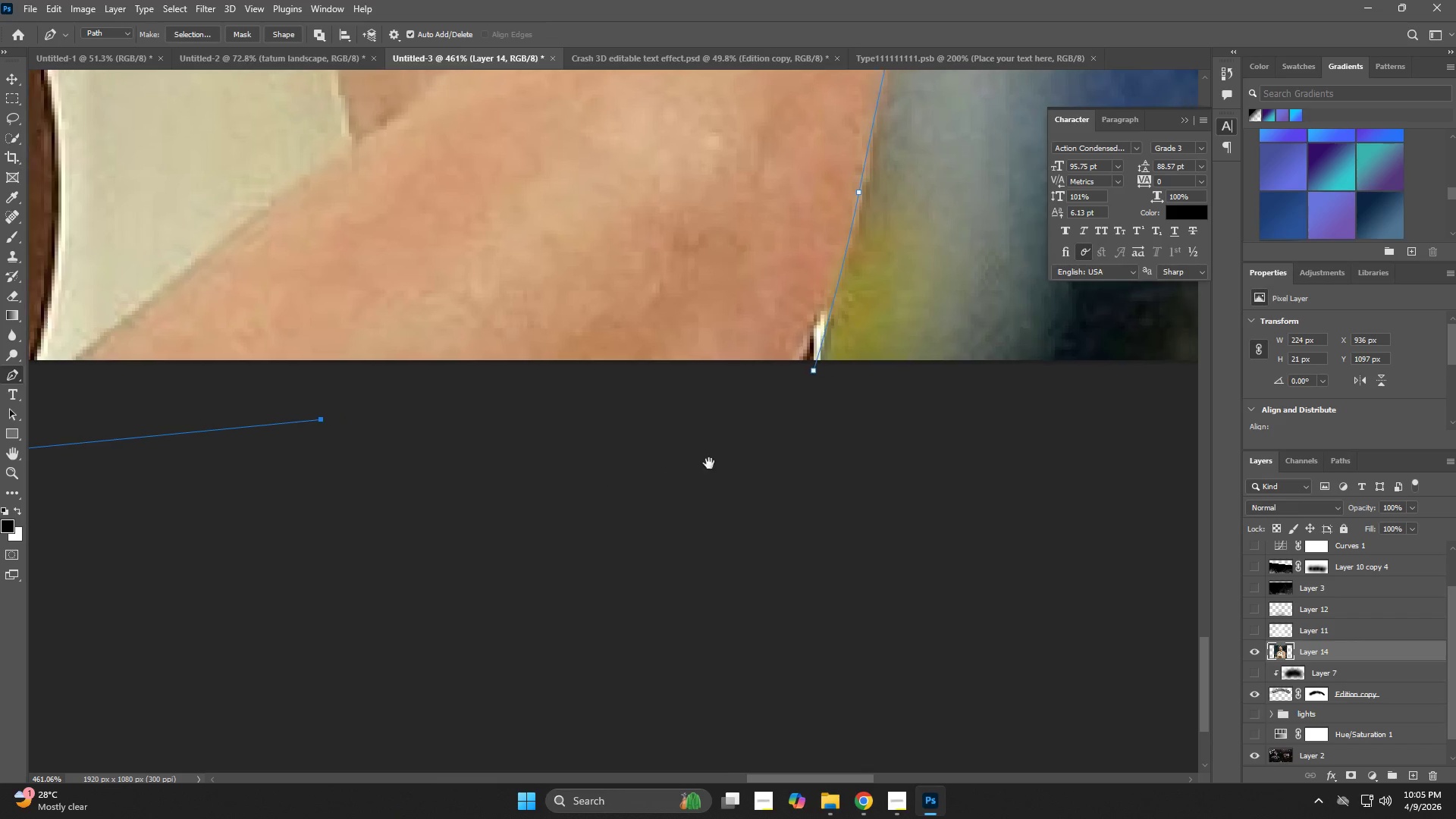 
left_click([734, 444])
 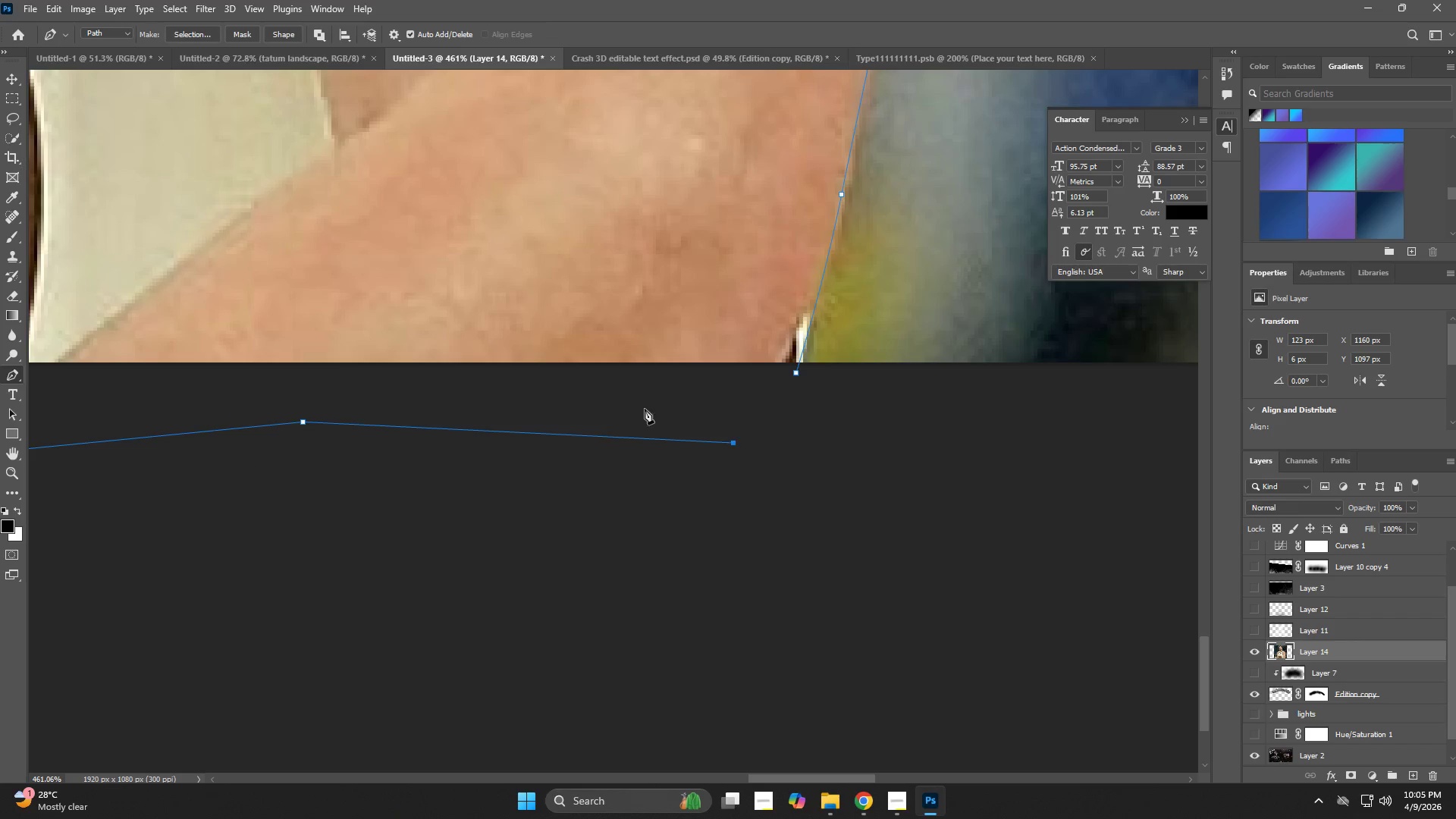 
key(Control+NumpadEnter)
 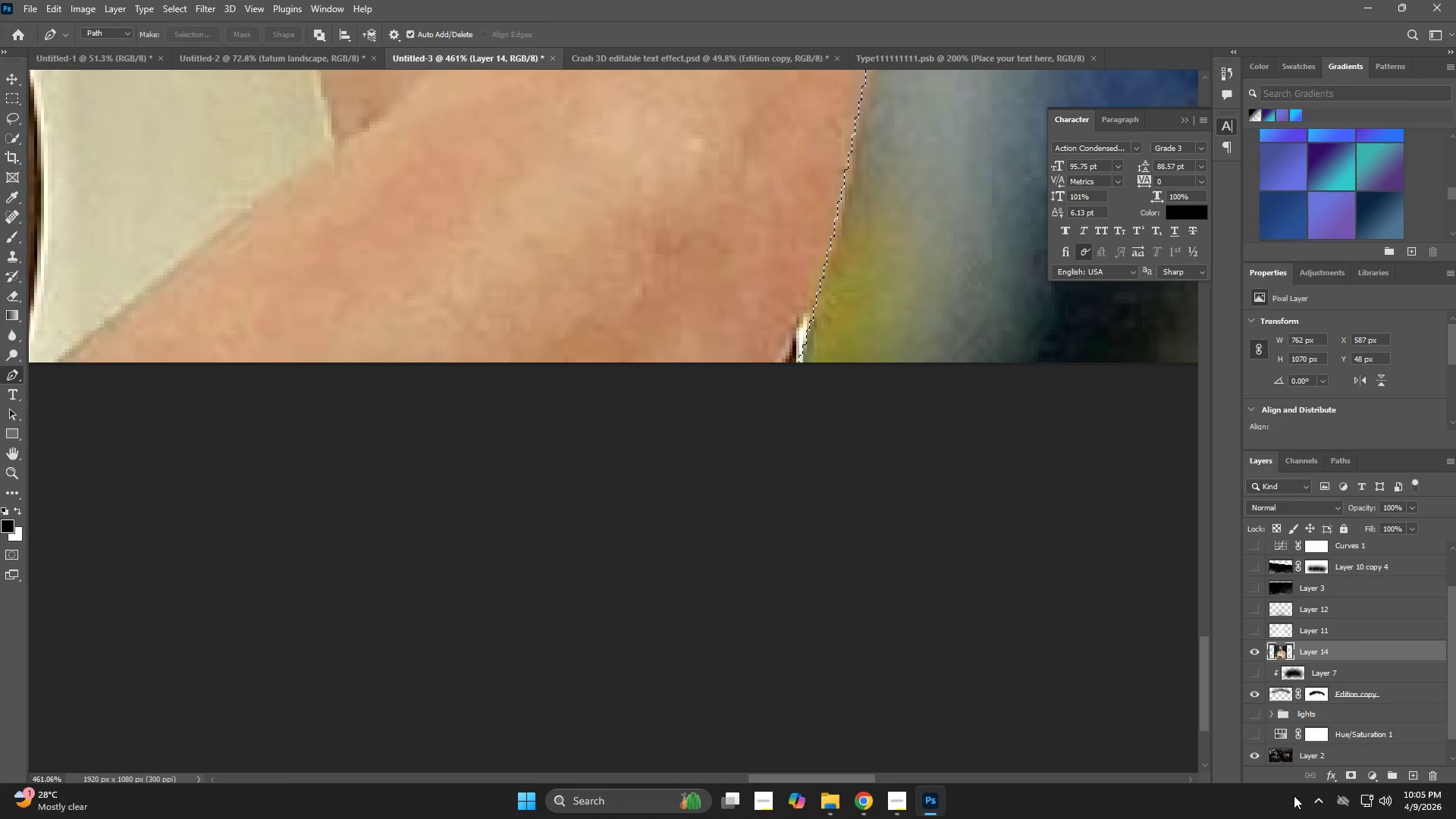 
left_click([1350, 771])
 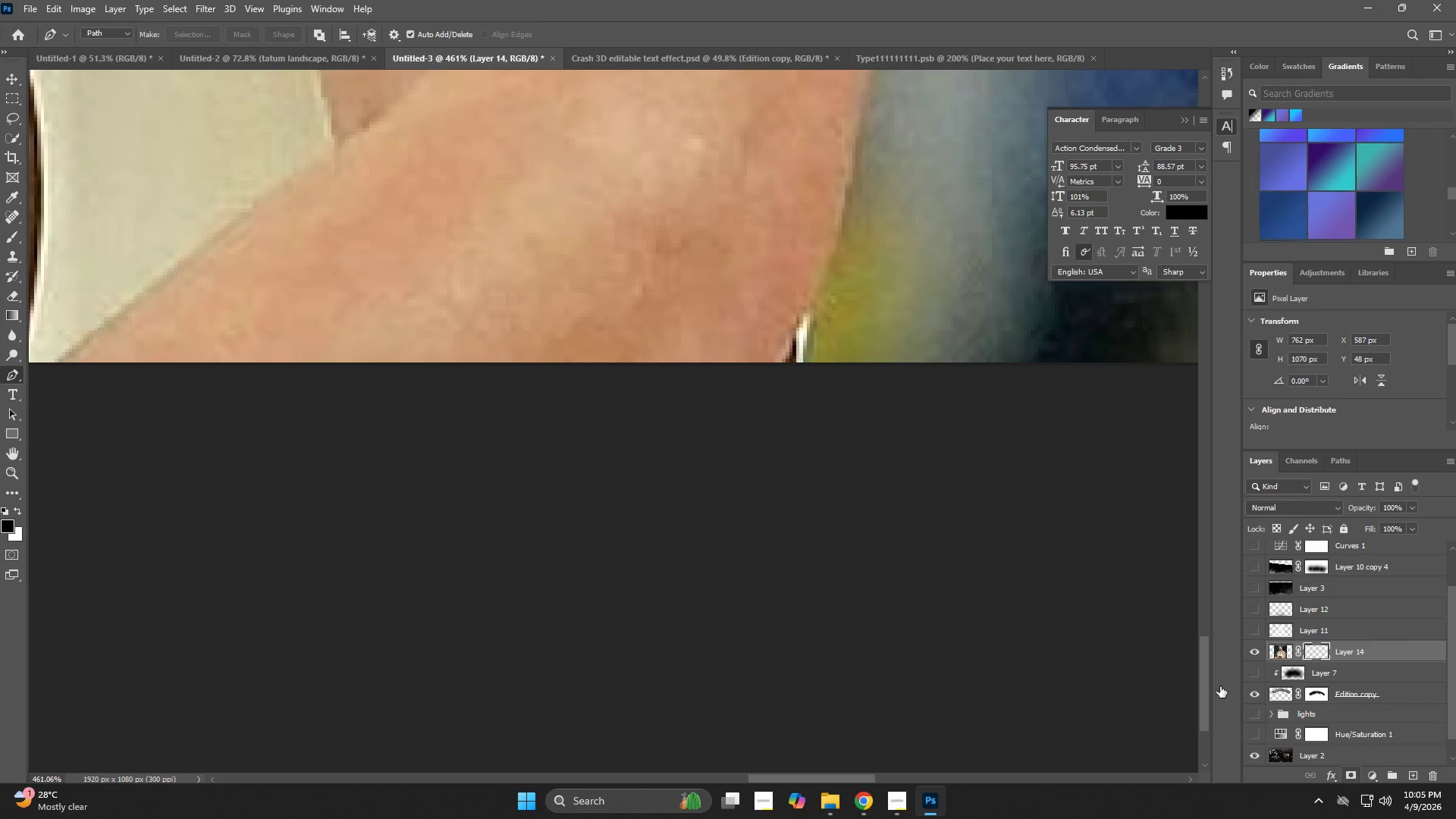 
type(zb)
 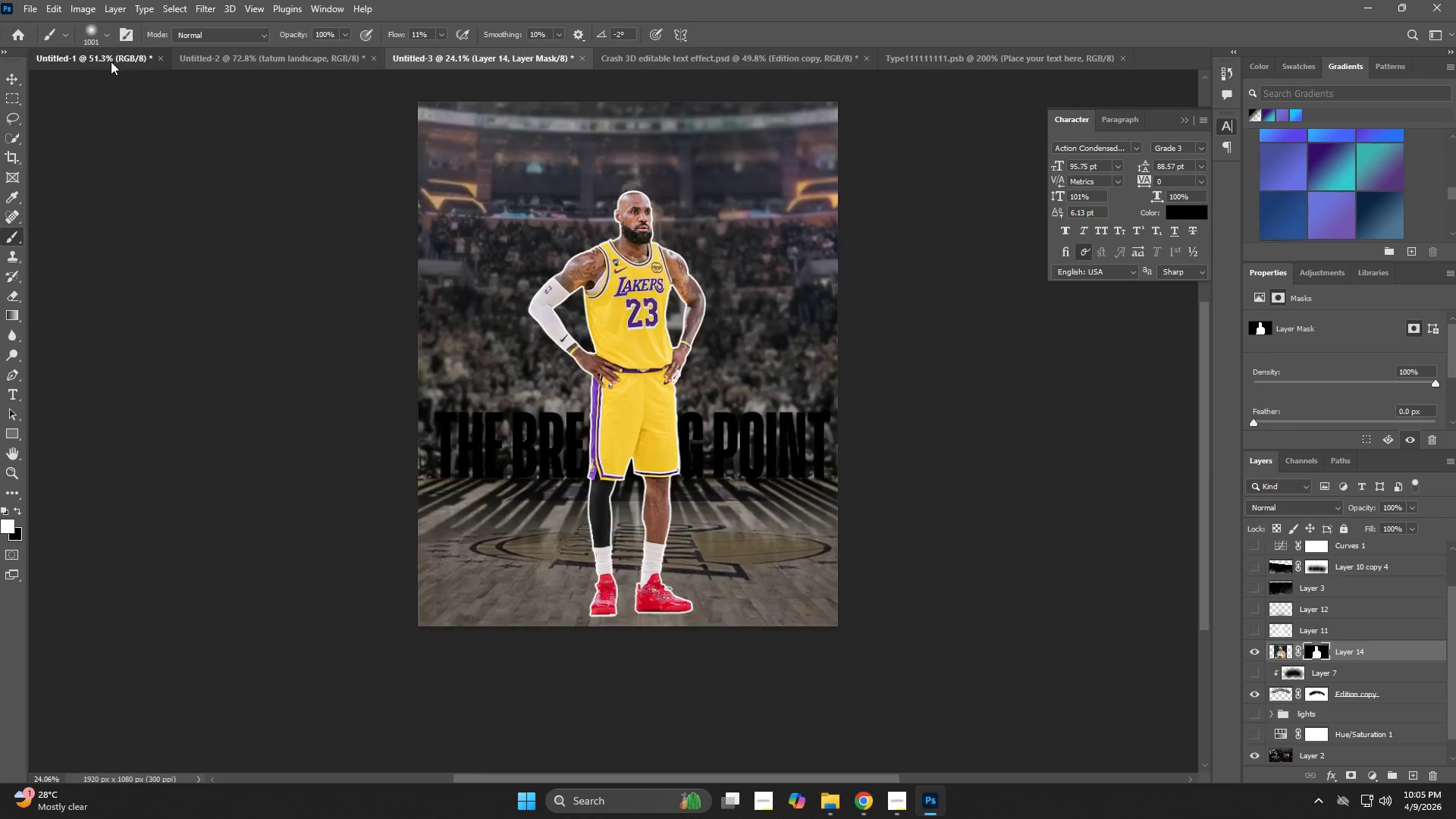 
left_click_drag(start_coordinate=[838, 444], to_coordinate=[729, 480])
 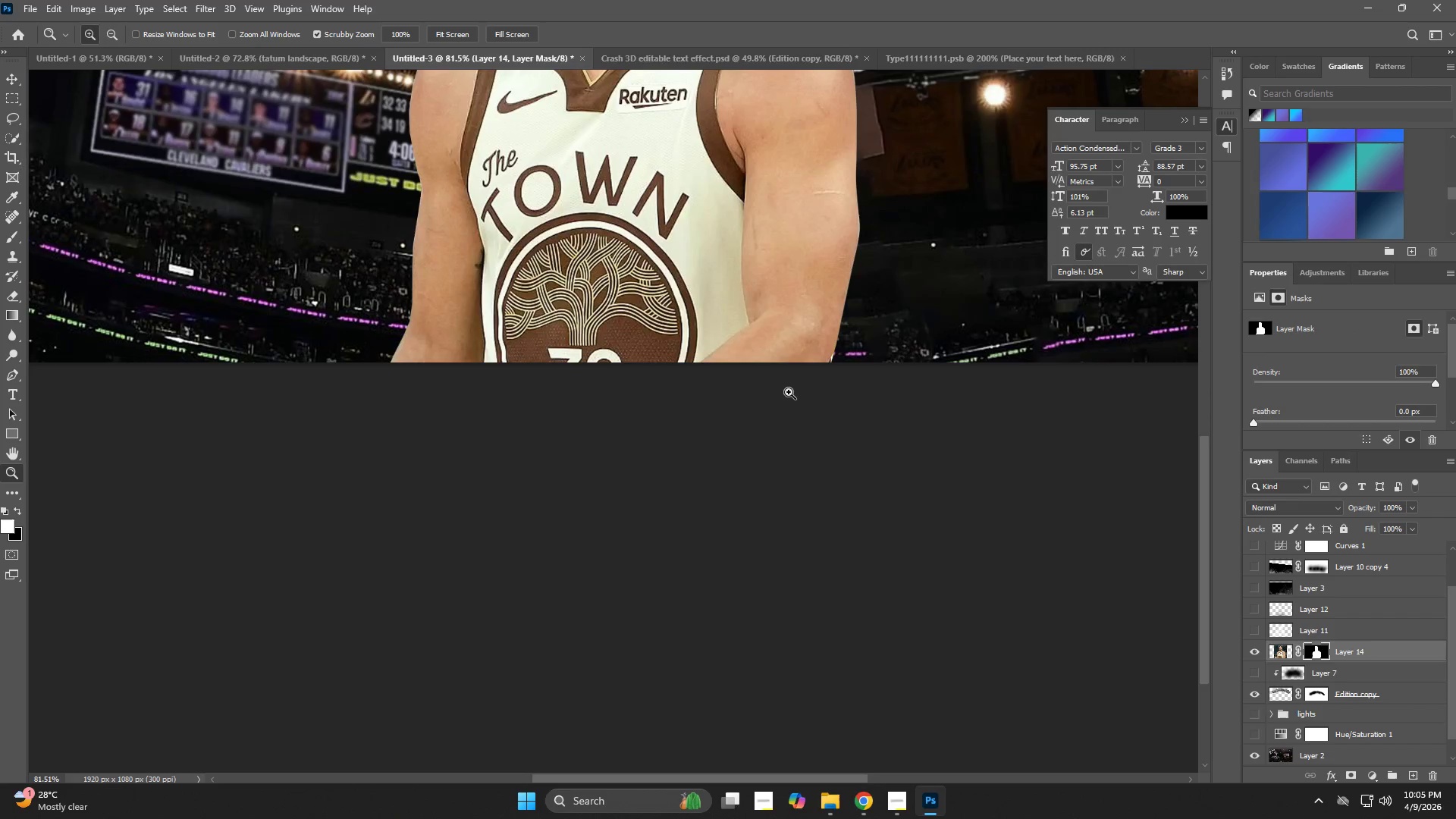 
left_click_drag(start_coordinate=[790, 390], to_coordinate=[708, 417])
 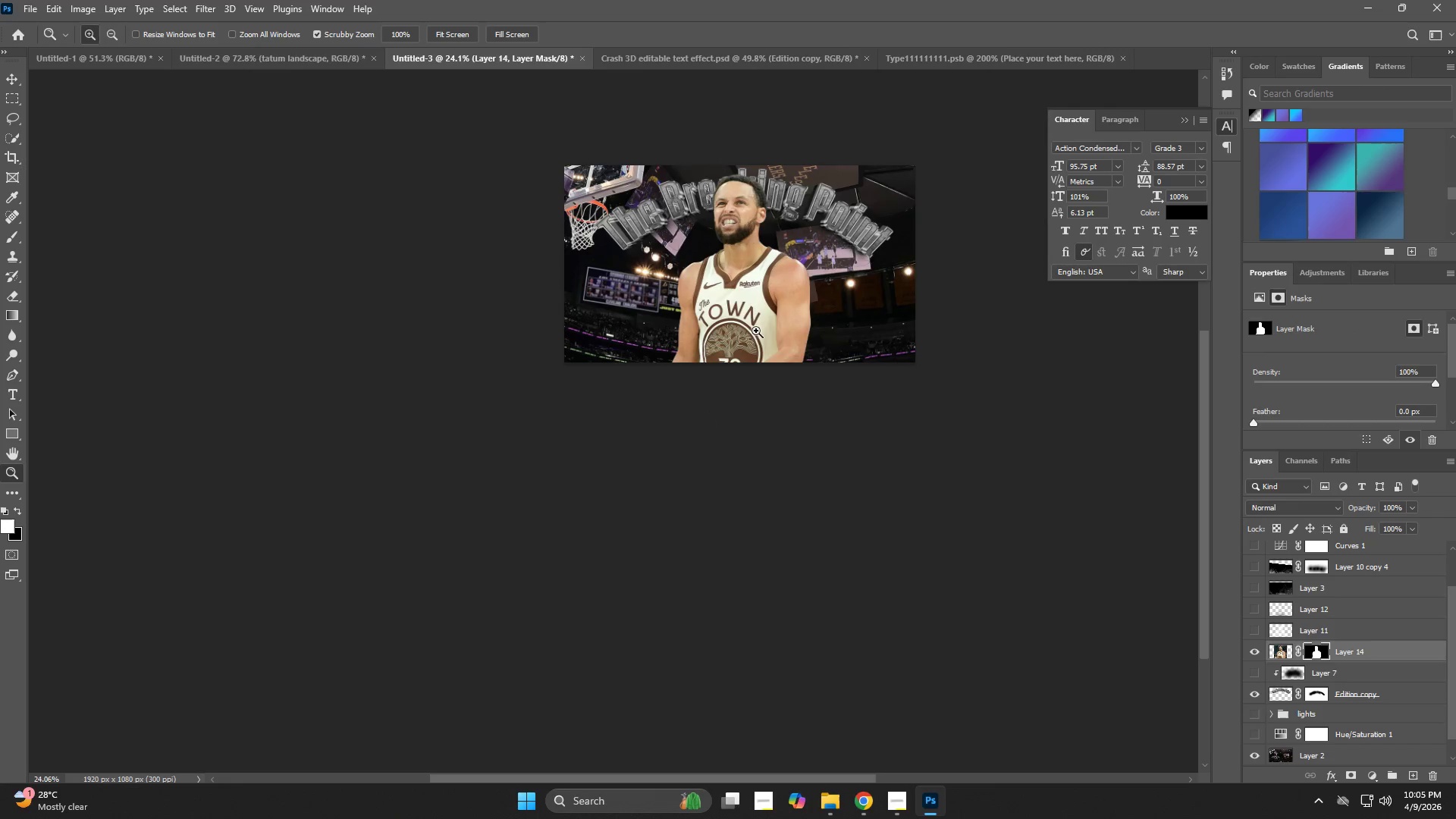 
hold_key(key=Space, duration=0.73)
 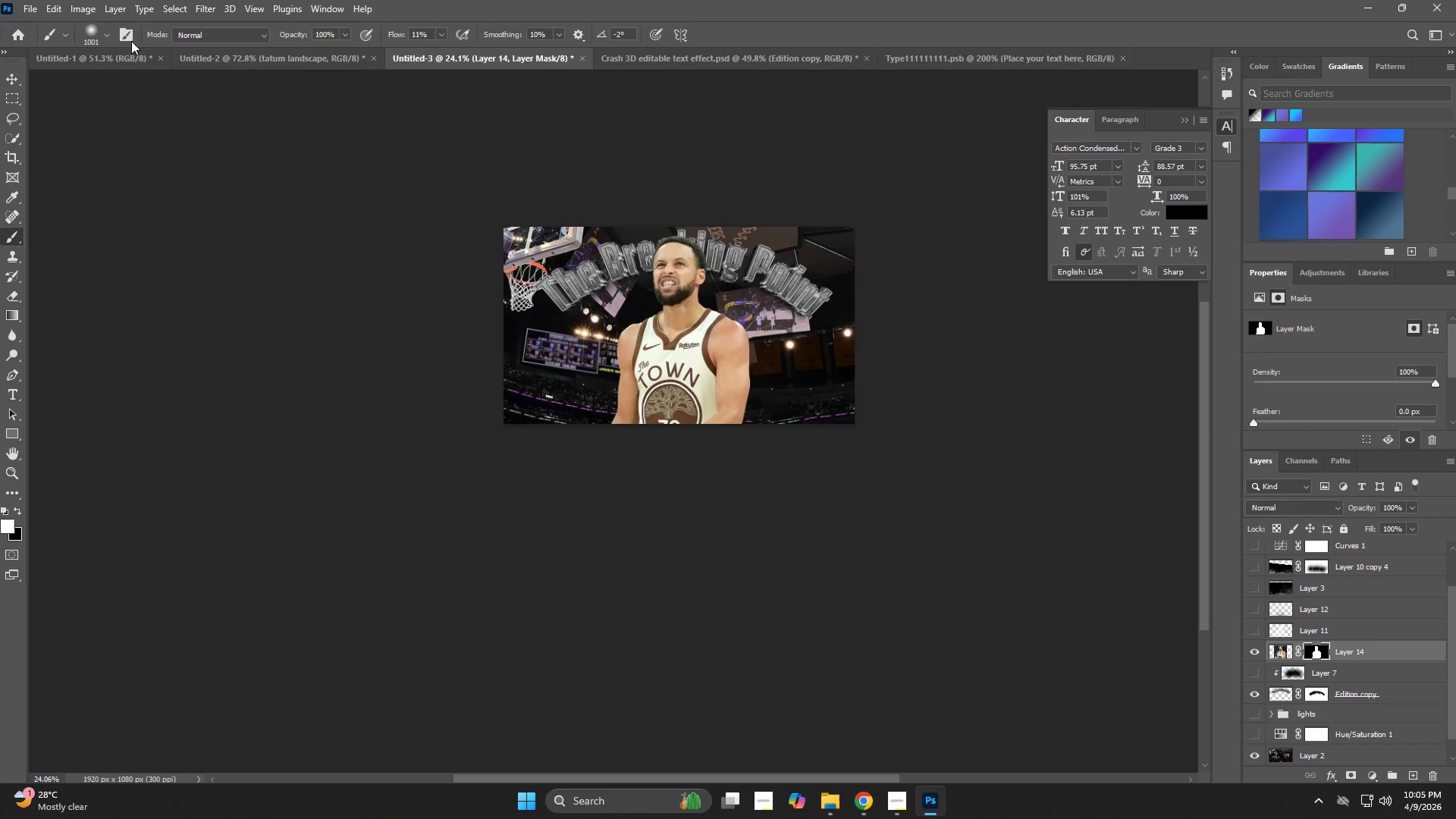 
left_click_drag(start_coordinate=[742, 300], to_coordinate=[682, 361])
 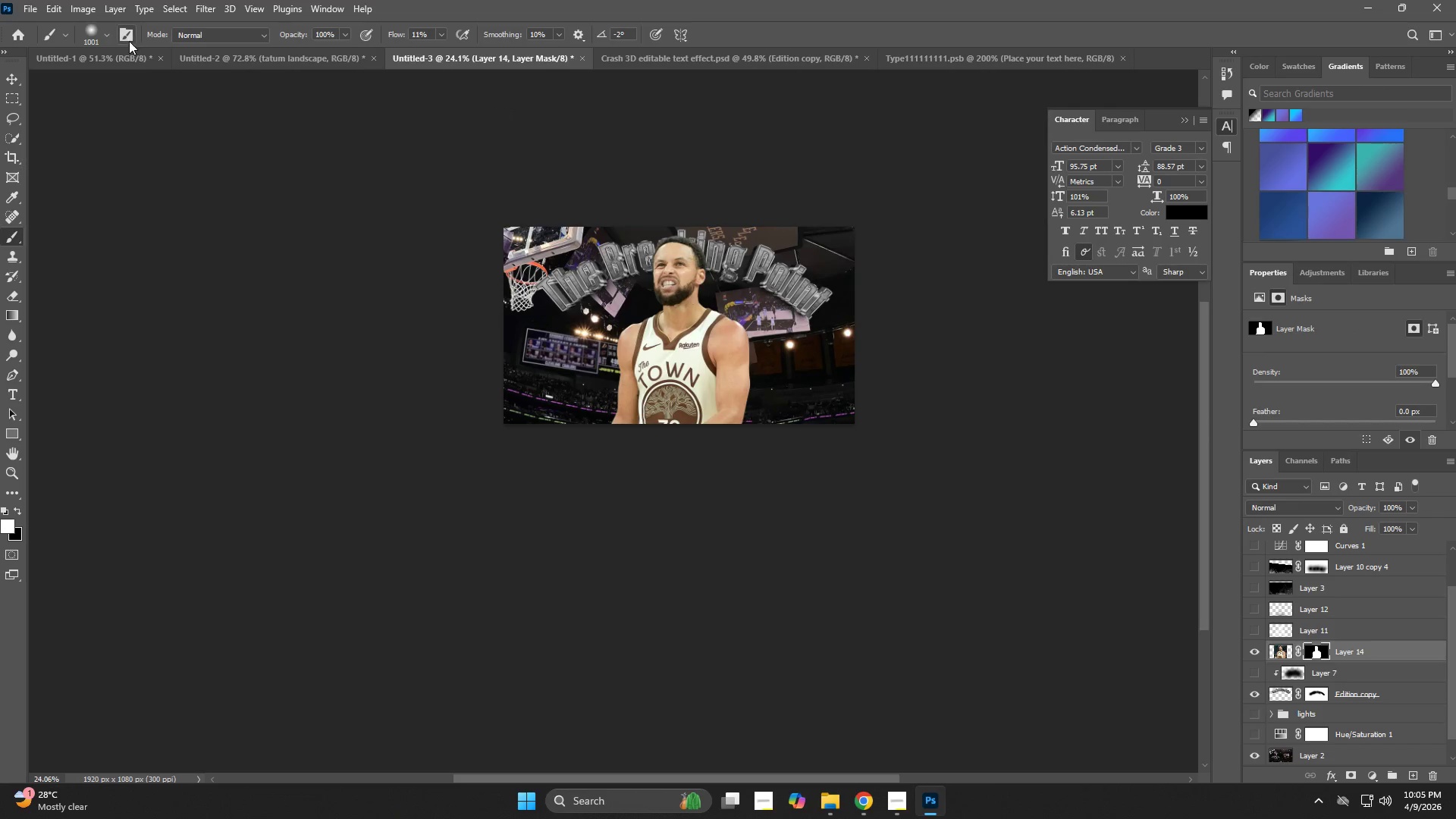 
left_click([111, 61])
 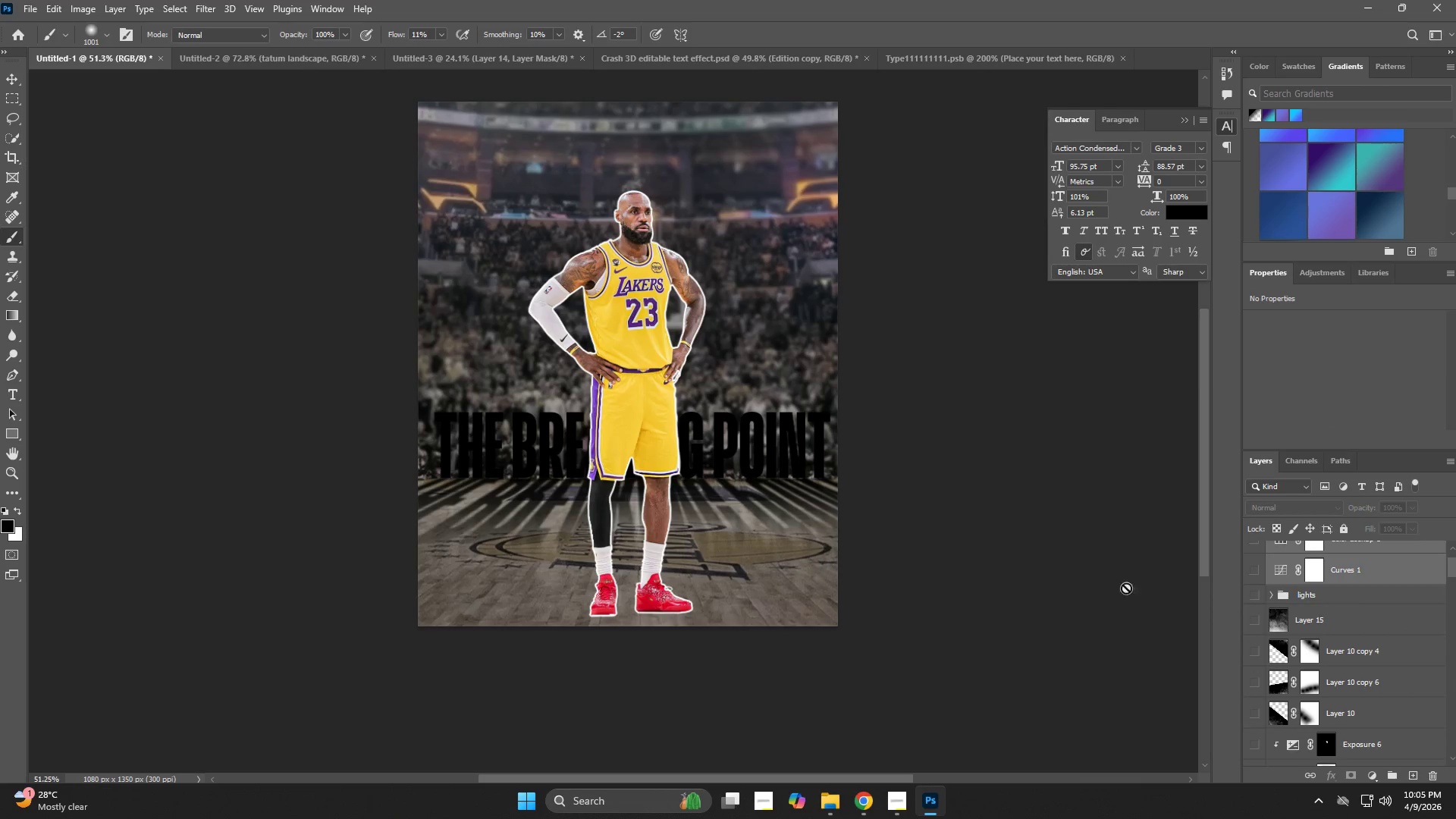 
scroll: coordinate [1364, 735], scroll_direction: down, amount: 59.0
 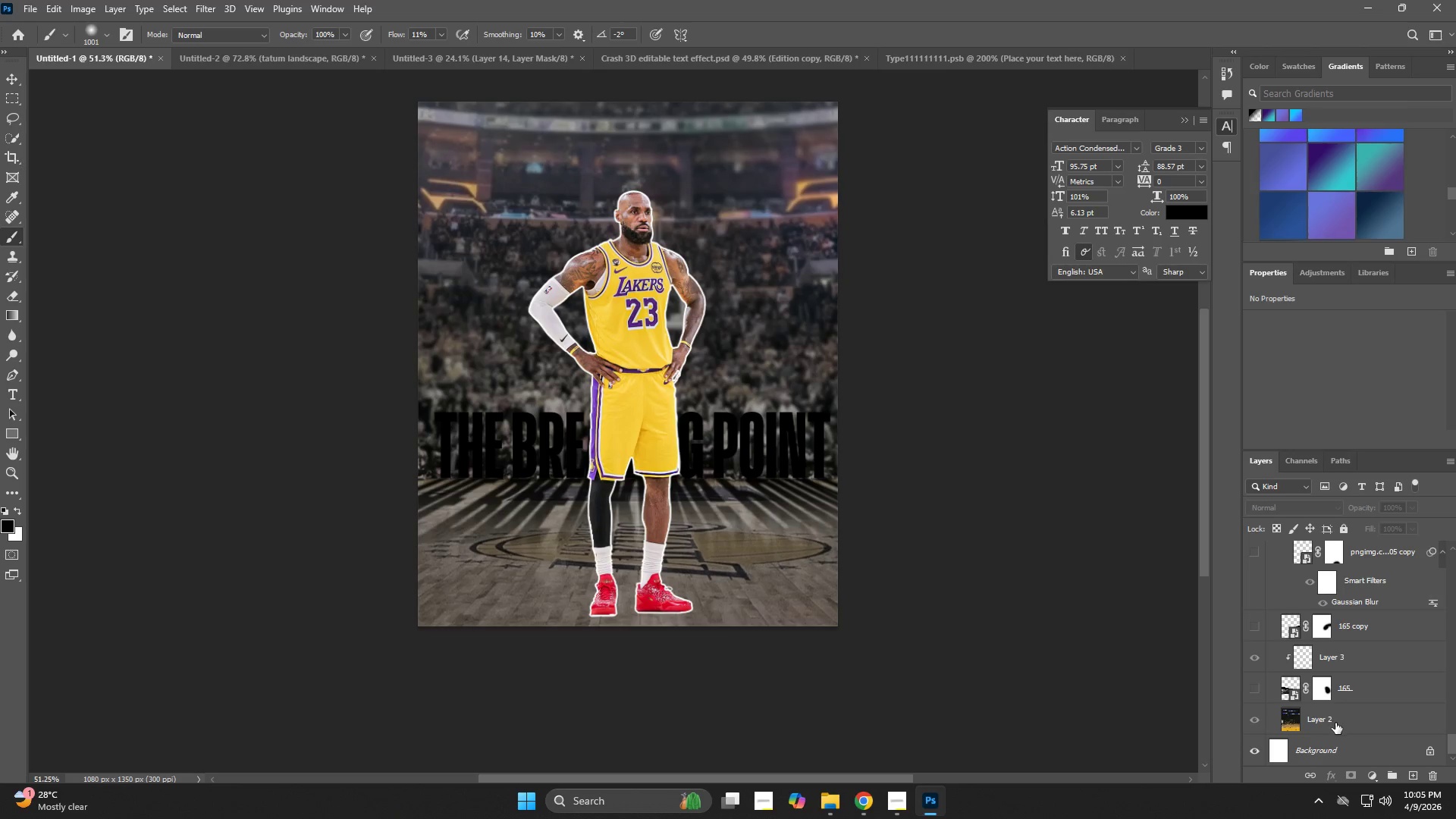 
left_click([1335, 723])
 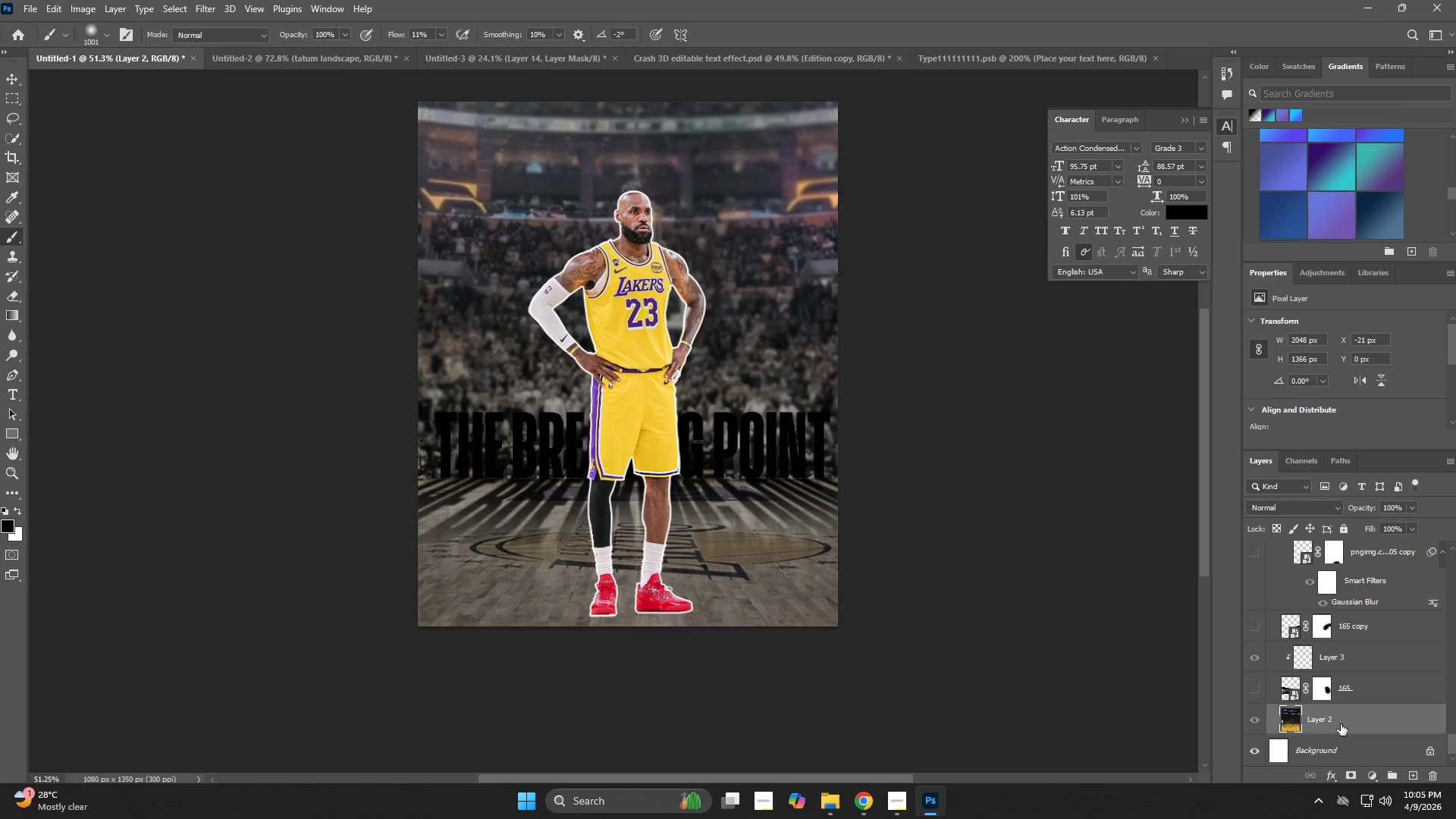 
left_click_drag(start_coordinate=[1341, 724], to_coordinate=[656, 354])
 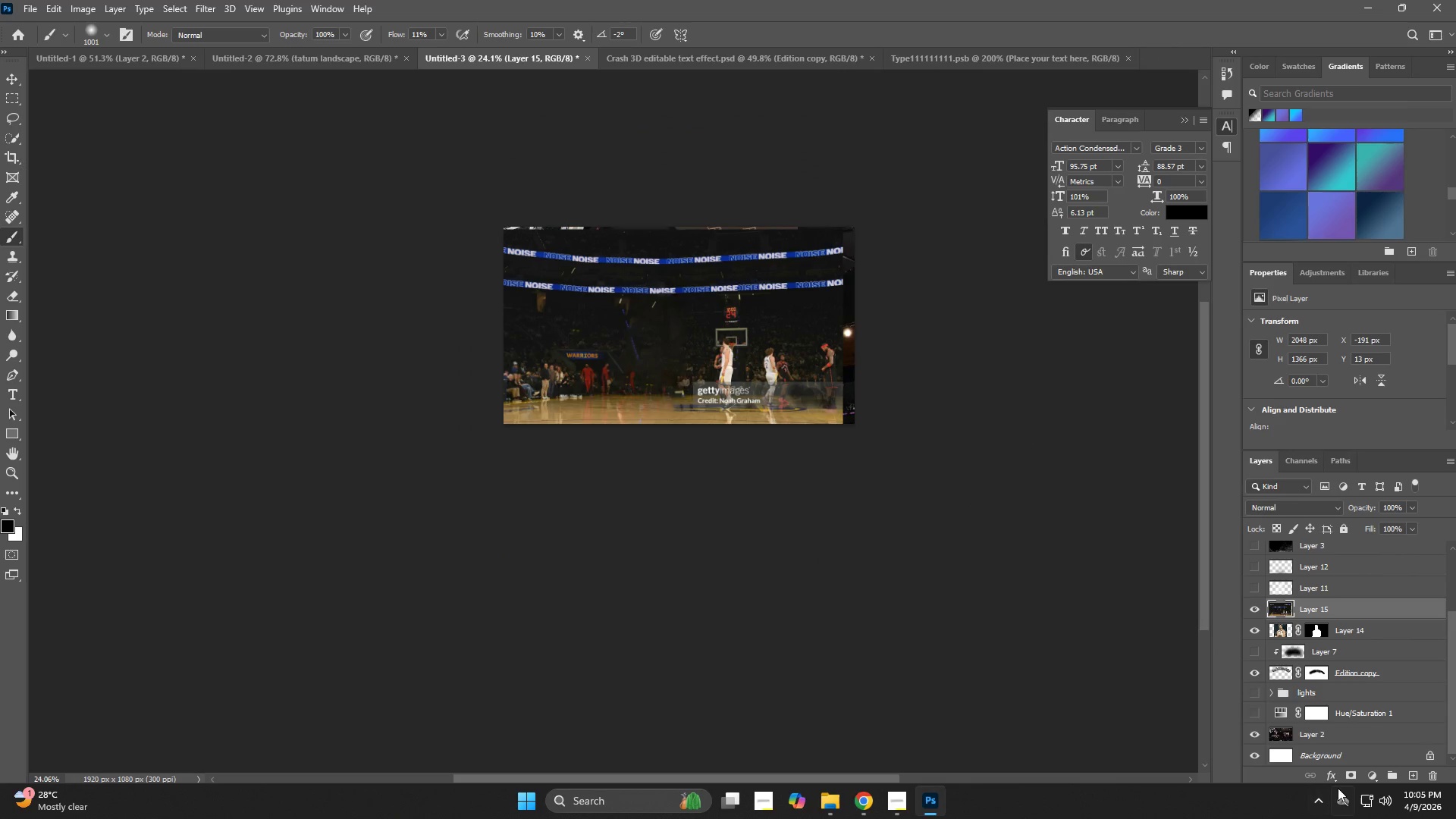 
left_click_drag(start_coordinate=[1357, 612], to_coordinate=[1360, 720])
 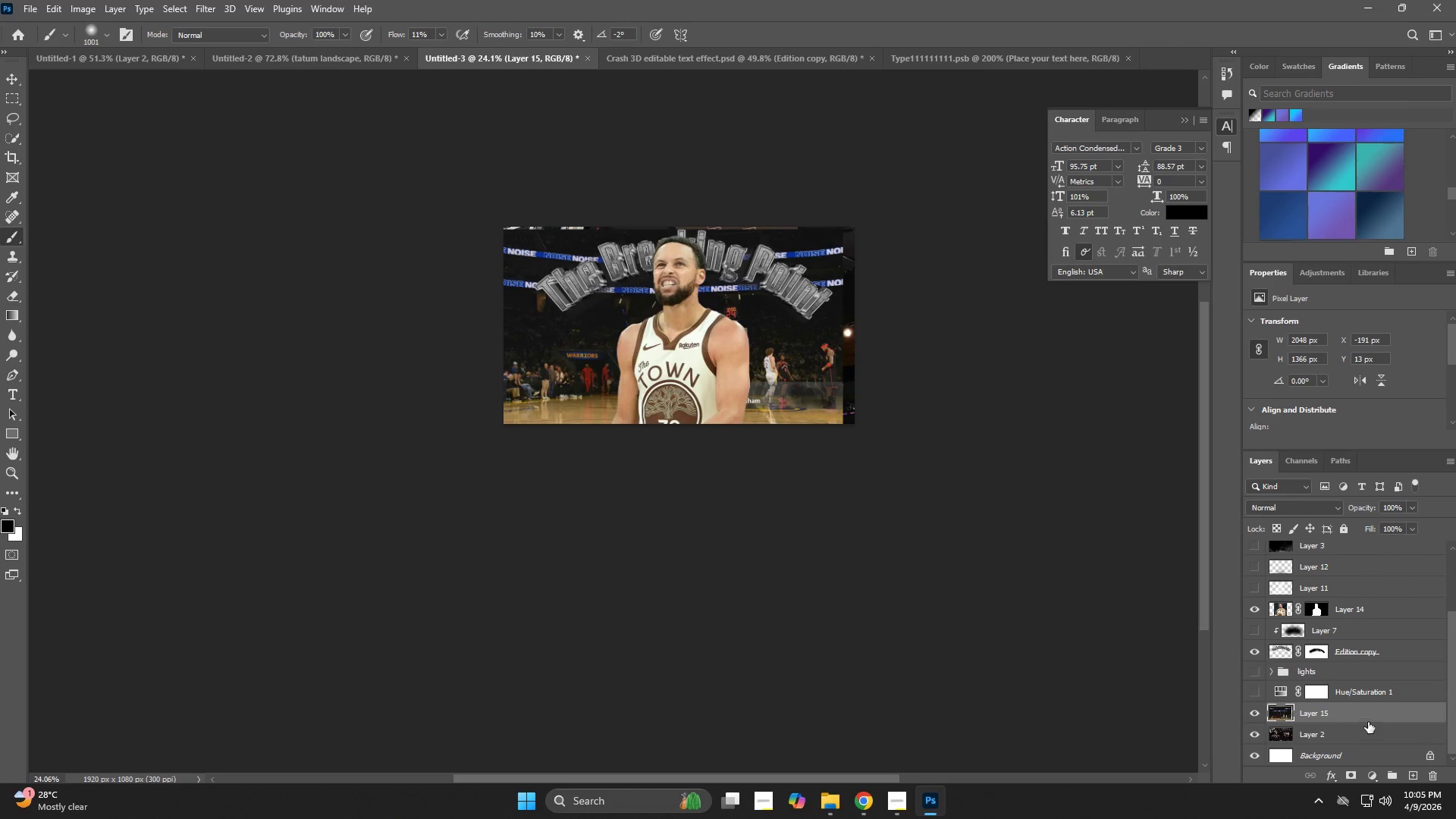 
scroll: coordinate [1376, 678], scroll_direction: down, amount: 1.0
 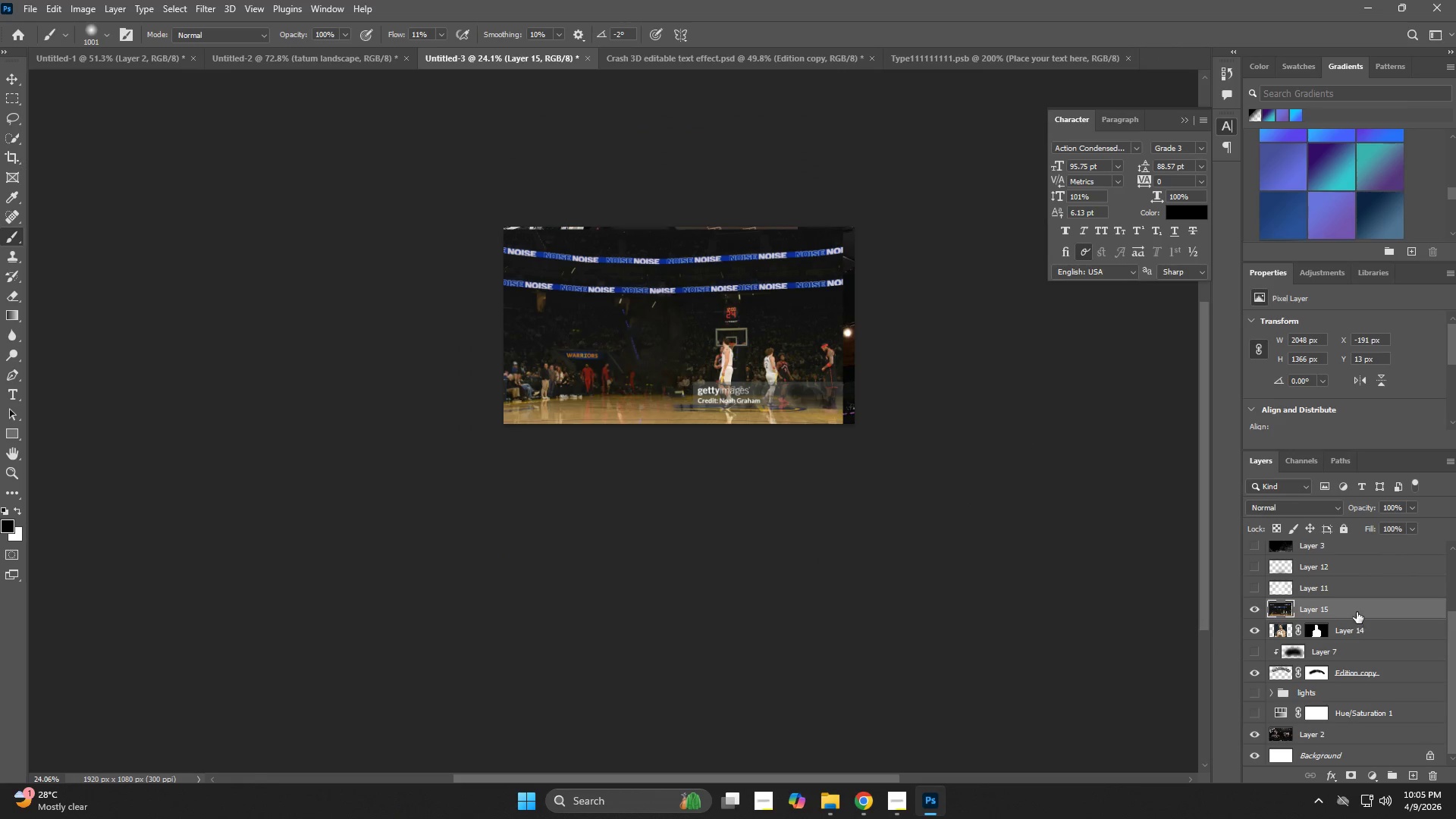 
left_click([1366, 714])
 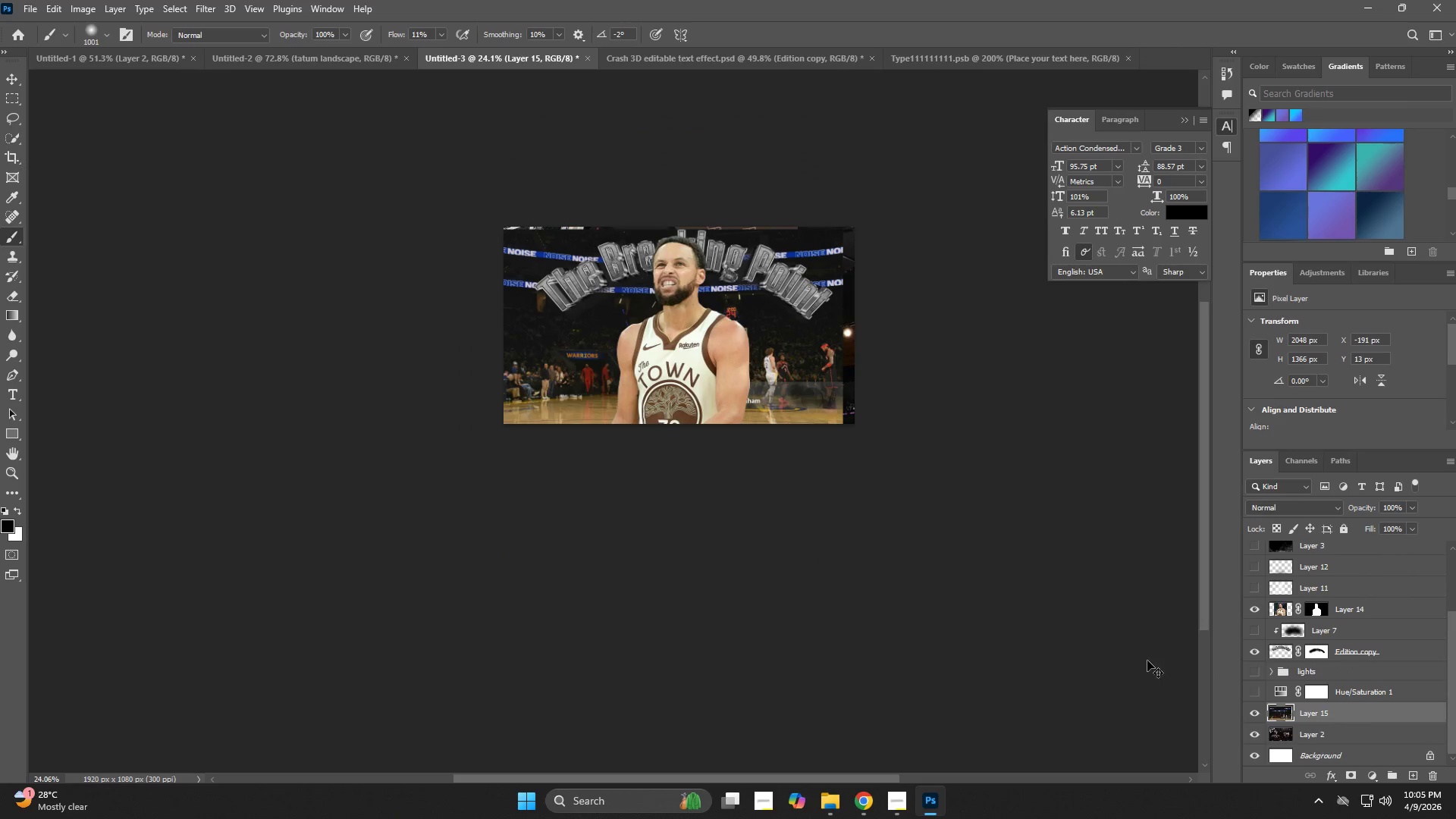 
key(Control+T)
 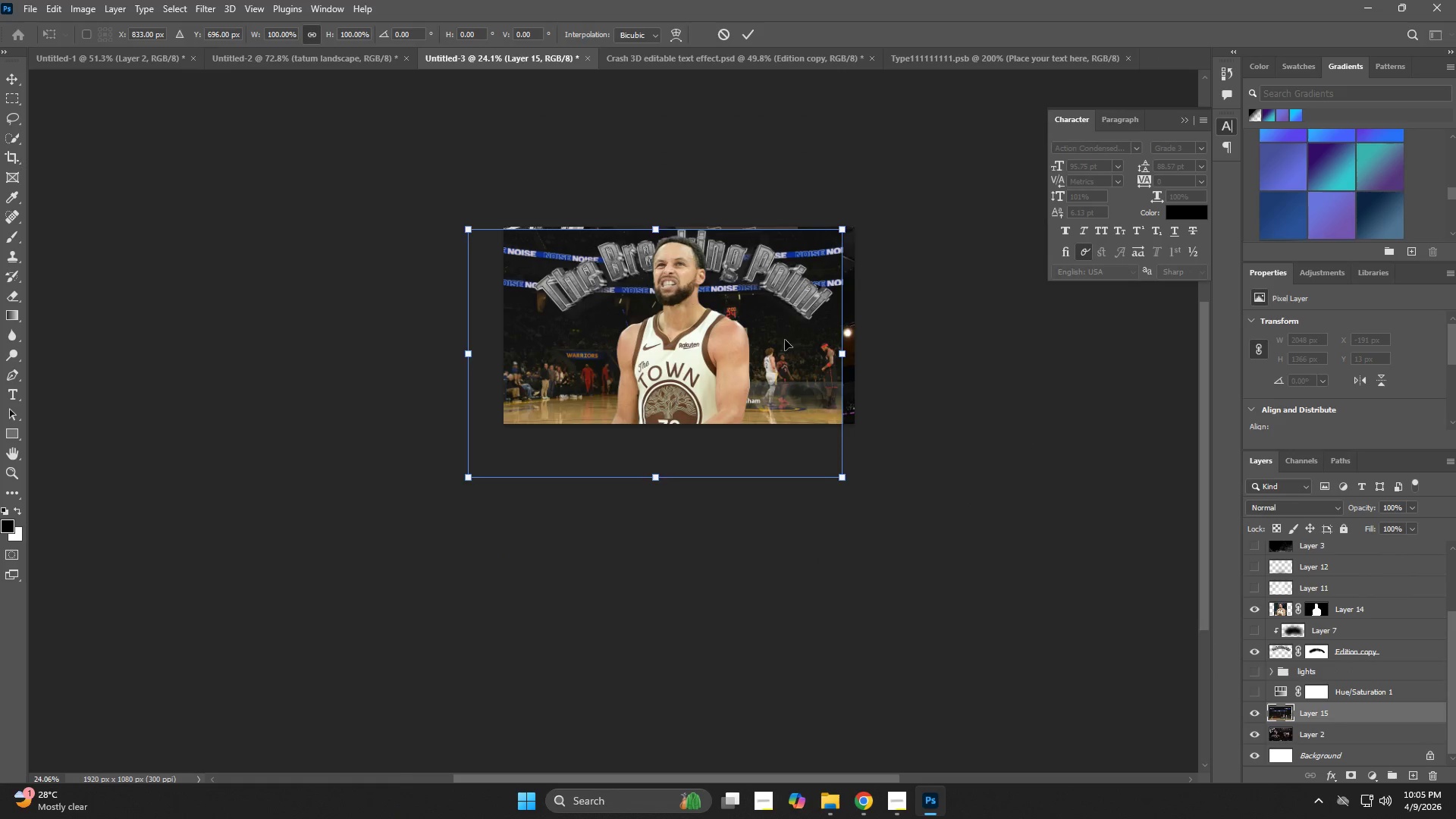 
left_click_drag(start_coordinate=[785, 340], to_coordinate=[815, 369])
 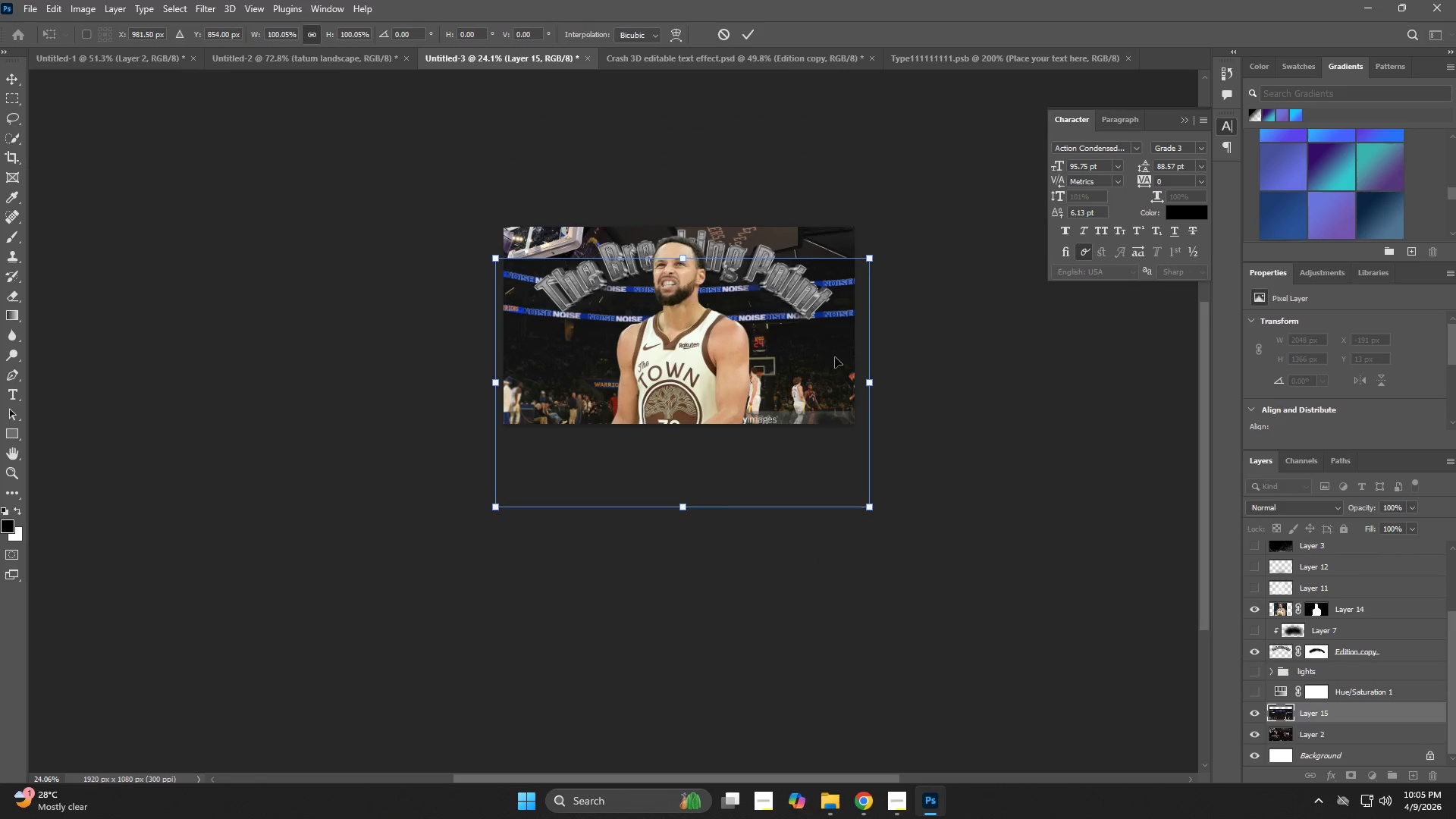 
hold_key(key=AltLeft, duration=1.5)
left_click_drag(start_coordinate=[679, 262], to_coordinate=[679, 203])
 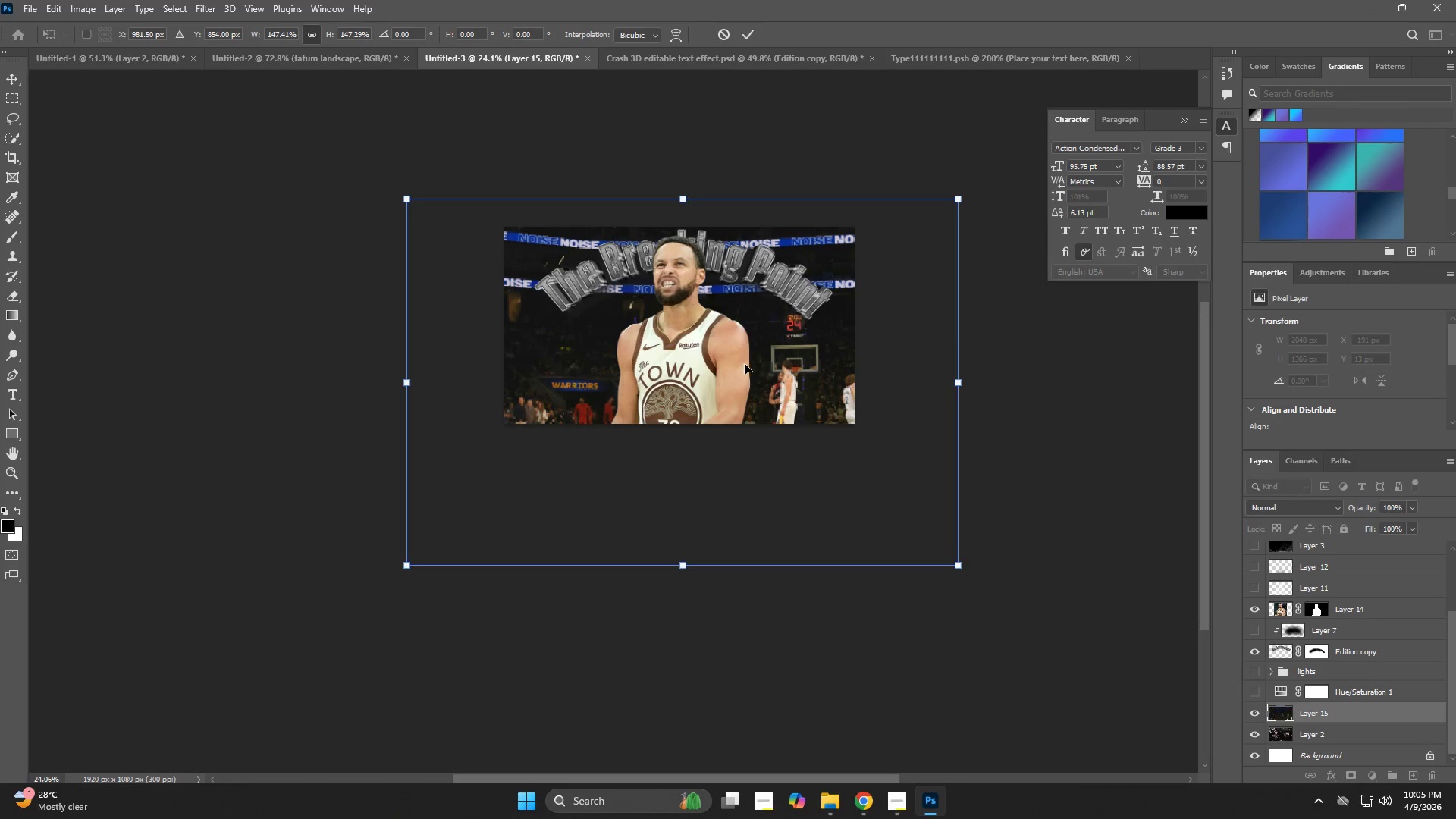 
hold_key(key=AltLeft, duration=0.5)
 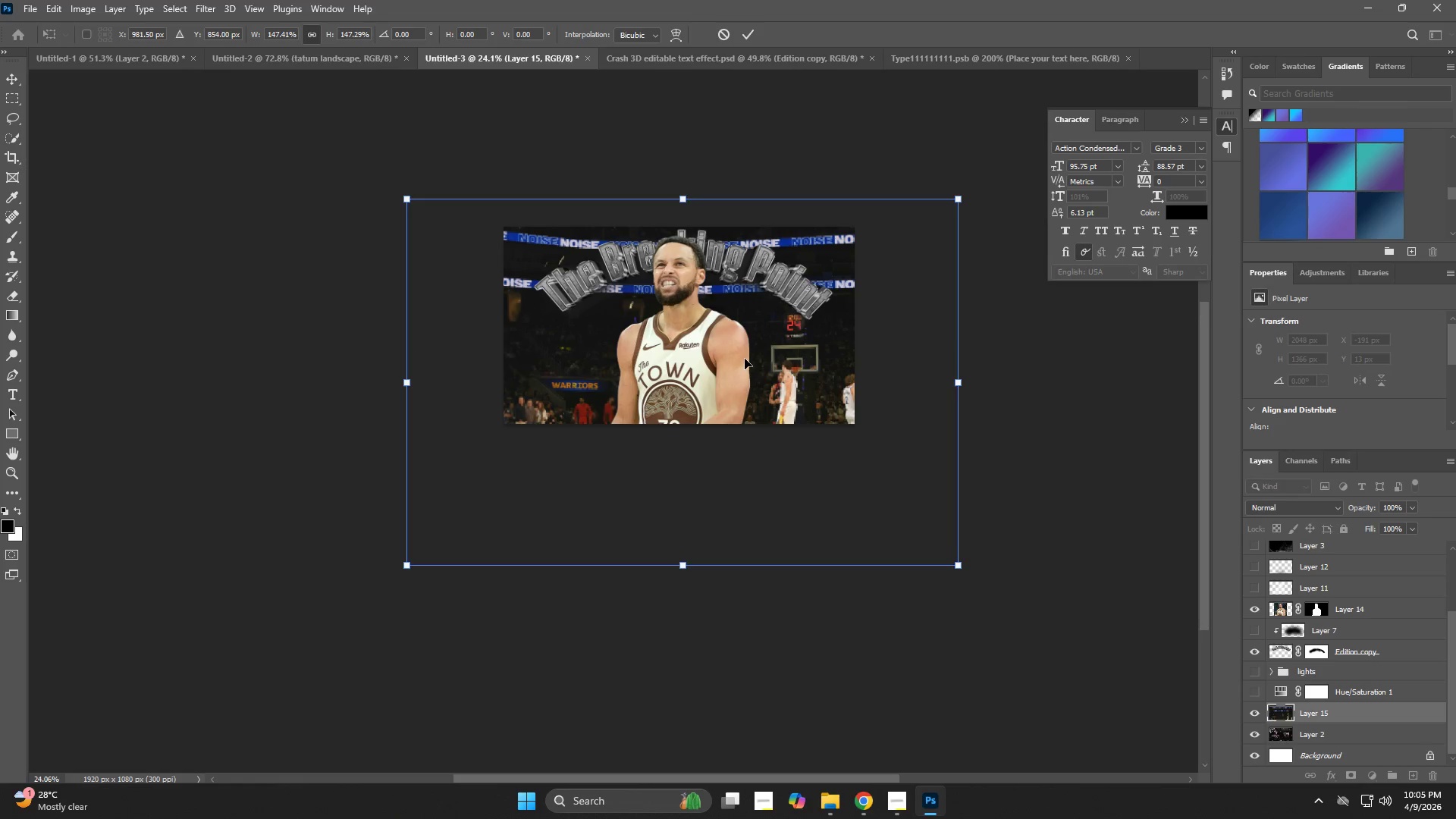 
left_click_drag(start_coordinate=[745, 357], to_coordinate=[745, 349])
 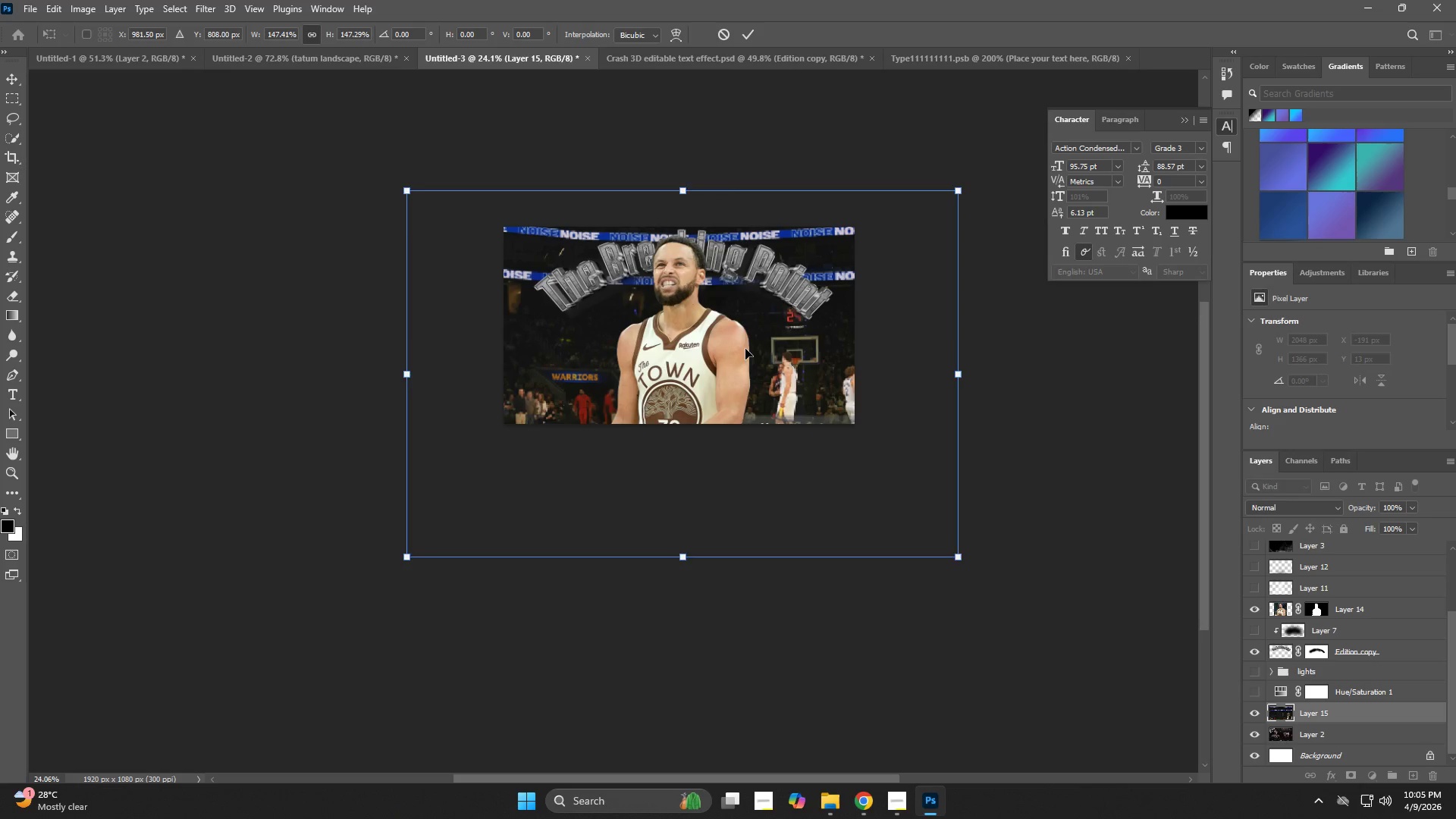 
key(NumpadEnter)
 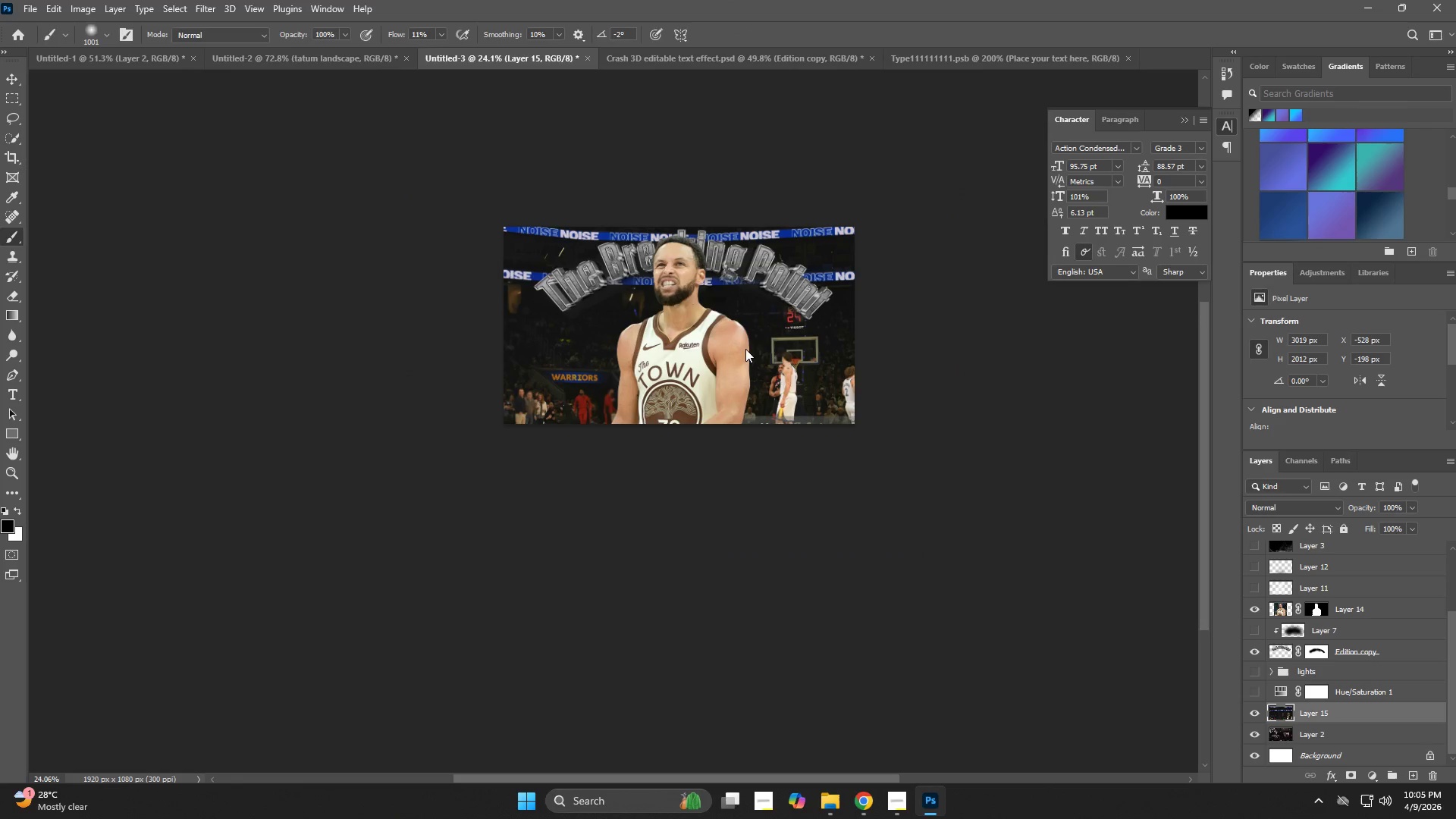 
key(Z)
 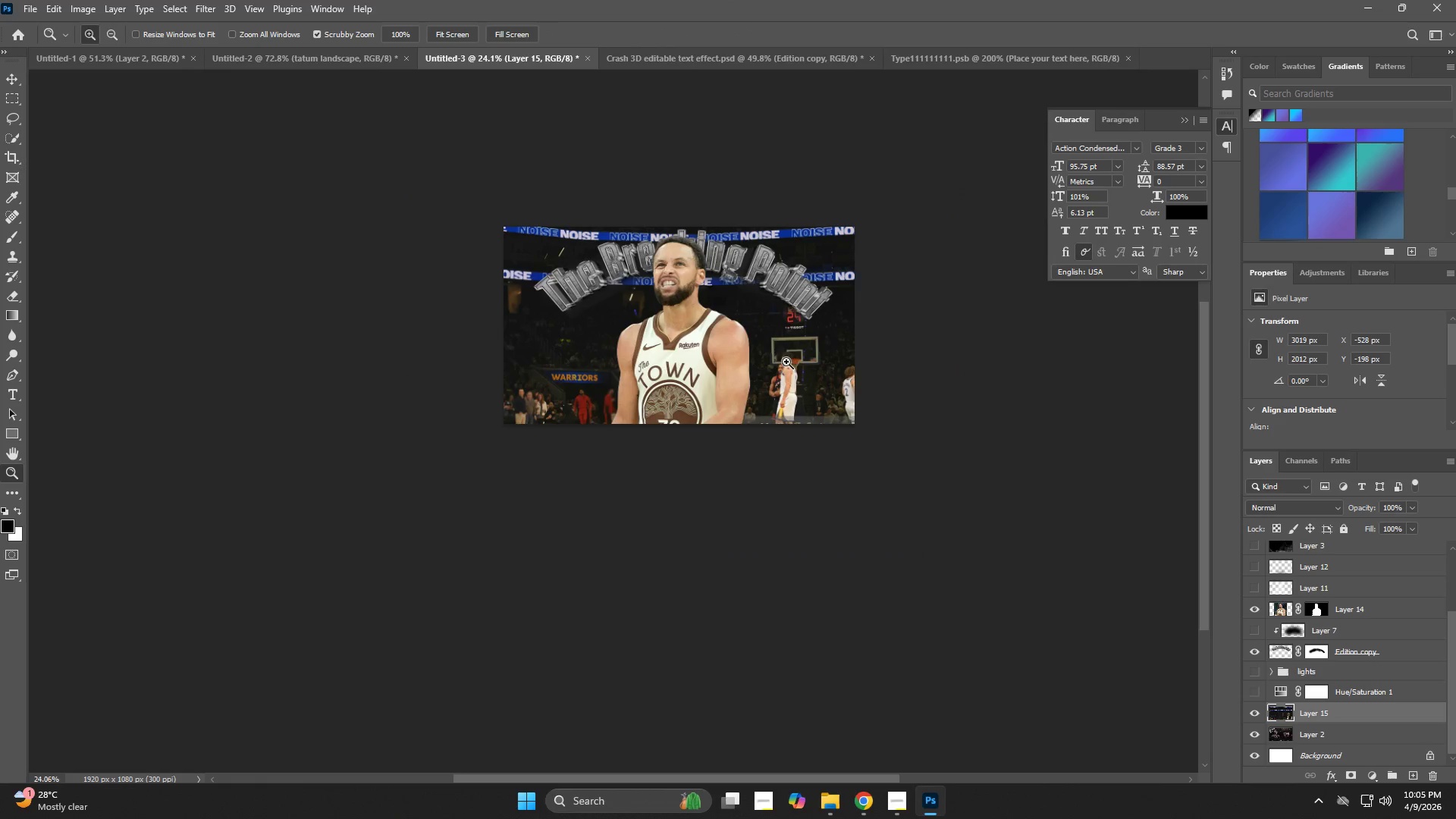 
left_click_drag(start_coordinate=[786, 362], to_coordinate=[810, 375])
 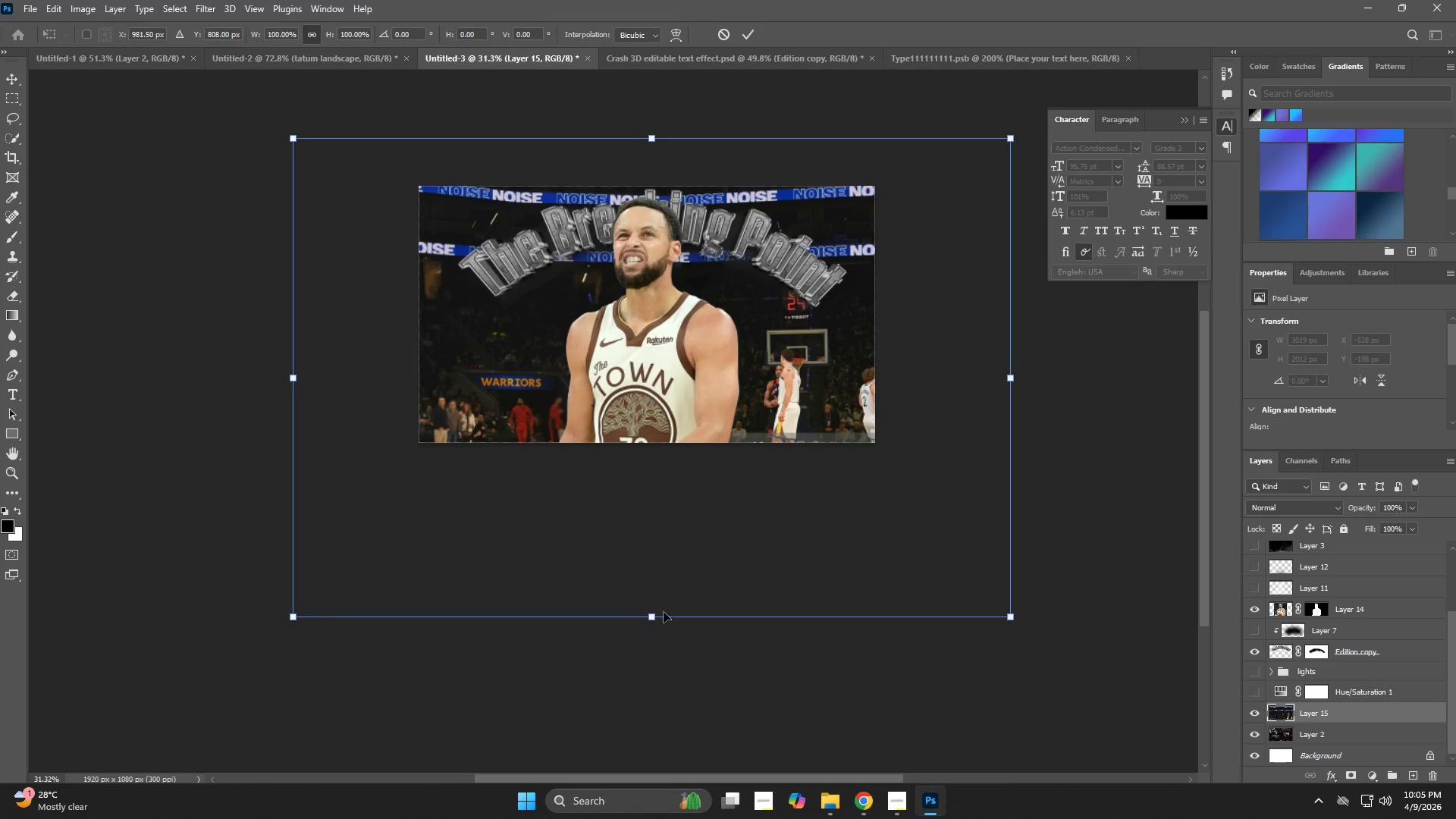 
key(Control+T)
 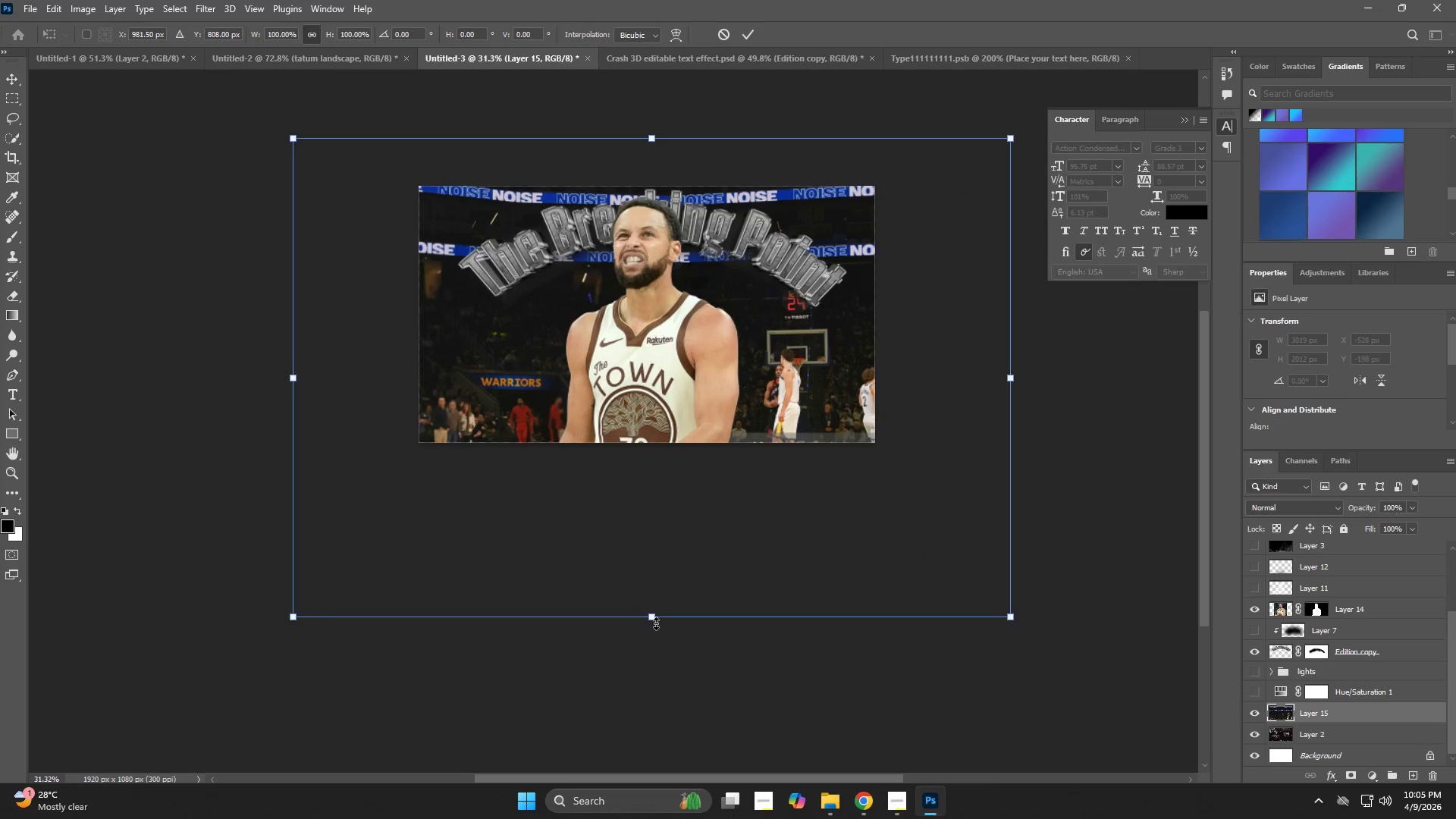 
left_click_drag(start_coordinate=[654, 618], to_coordinate=[667, 646])
 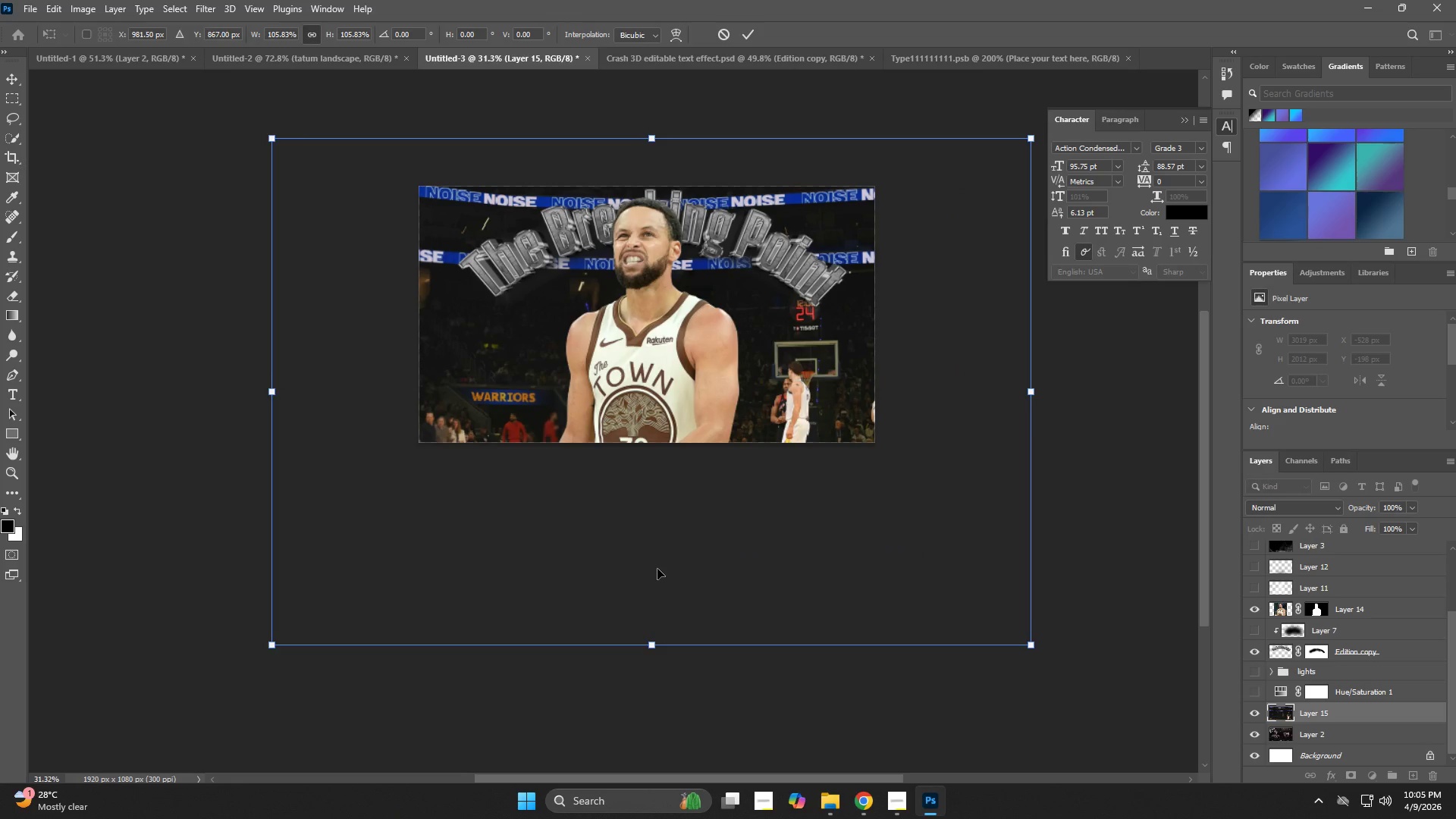 
key(NumpadEnter)
 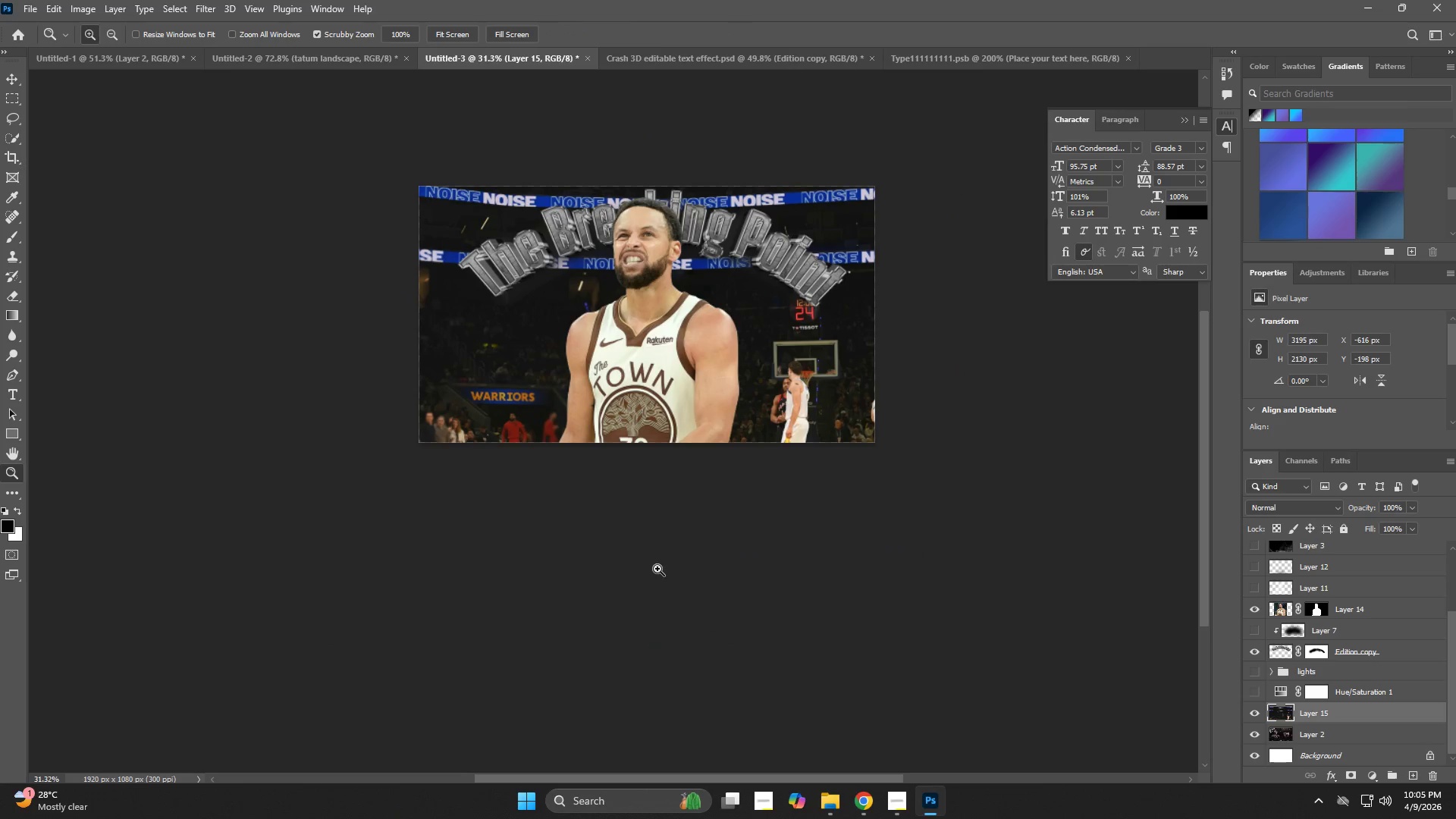 
key(V)
 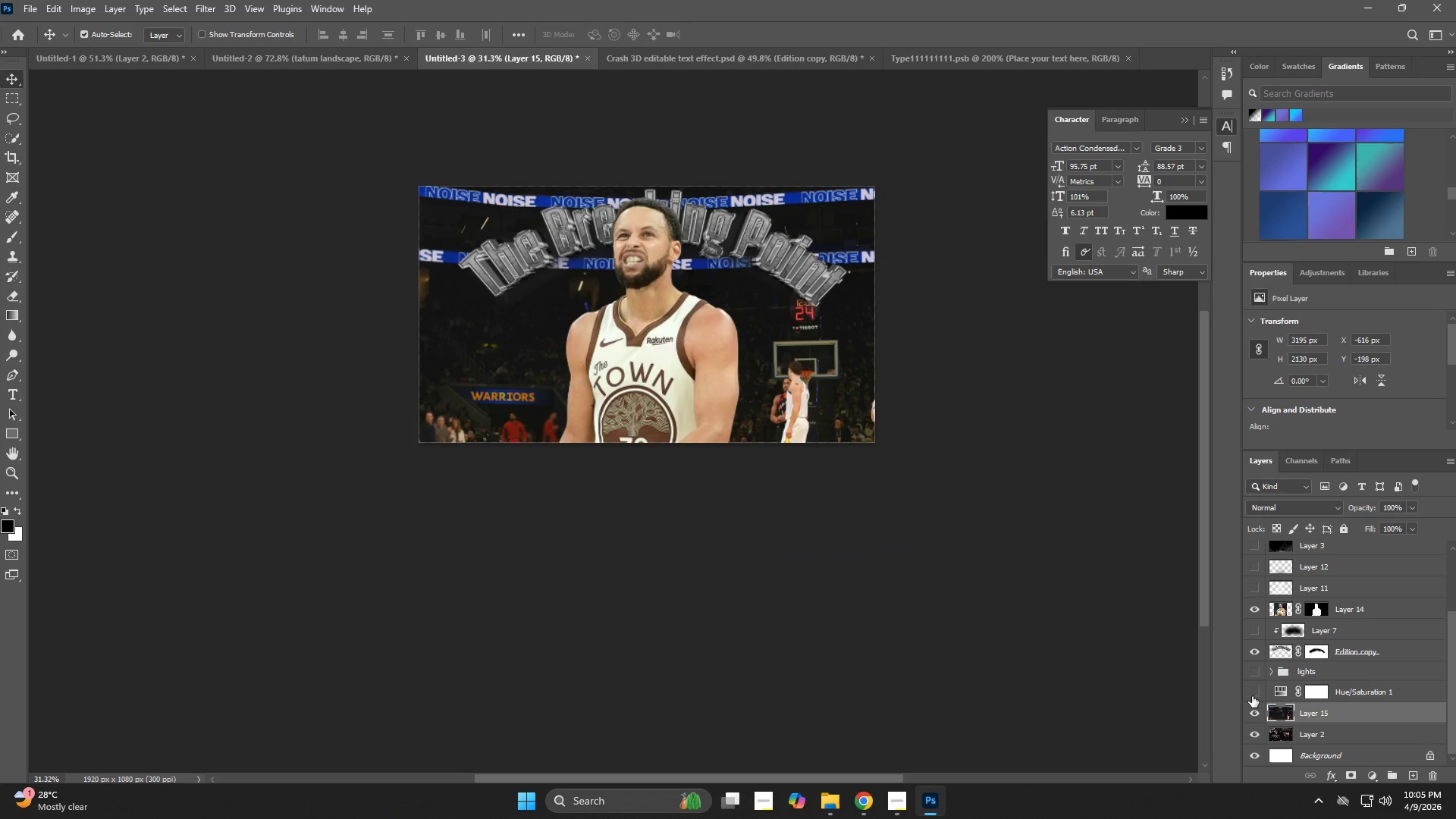 
left_click([1252, 696])
 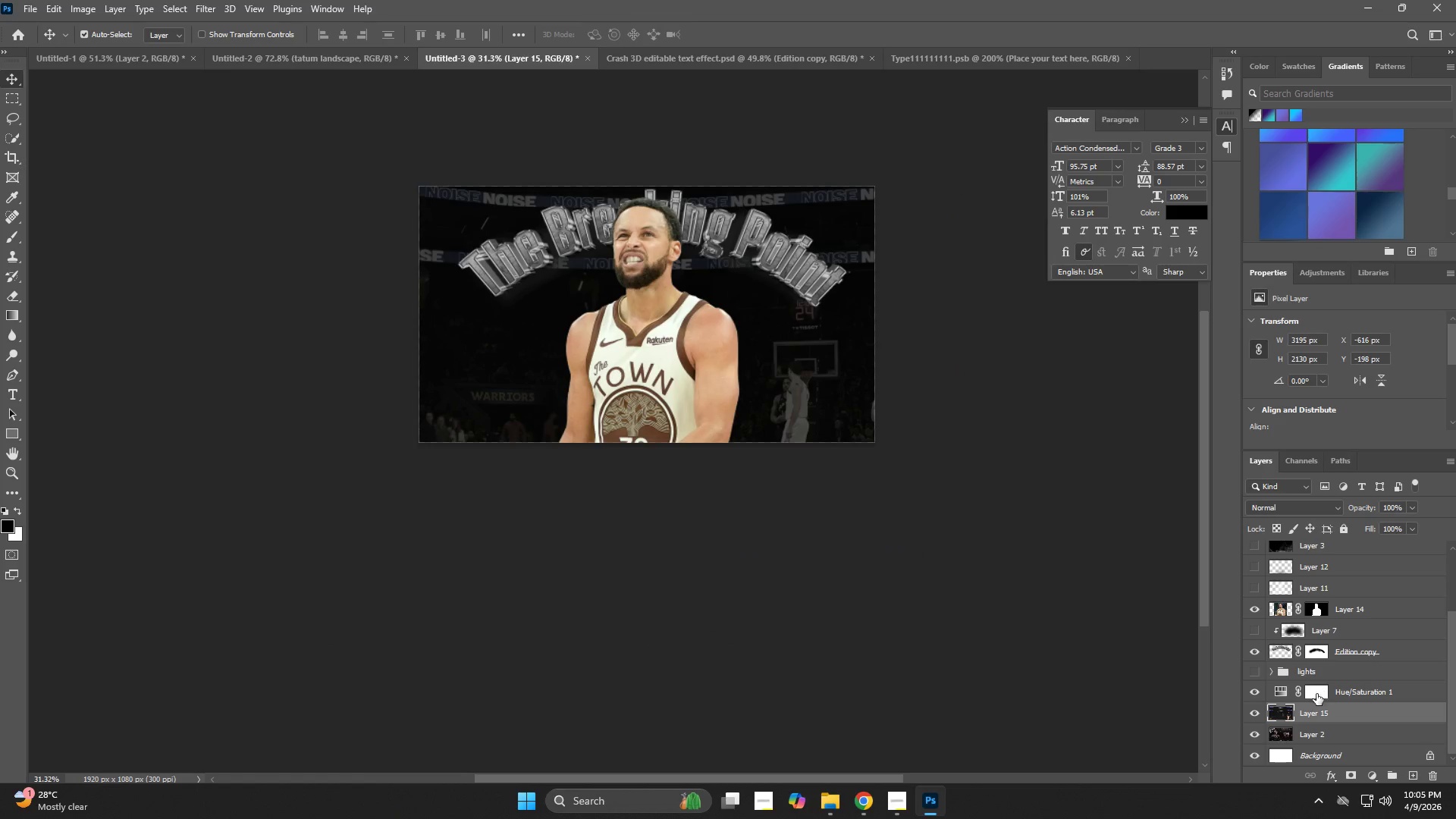 
left_click([1254, 674])
 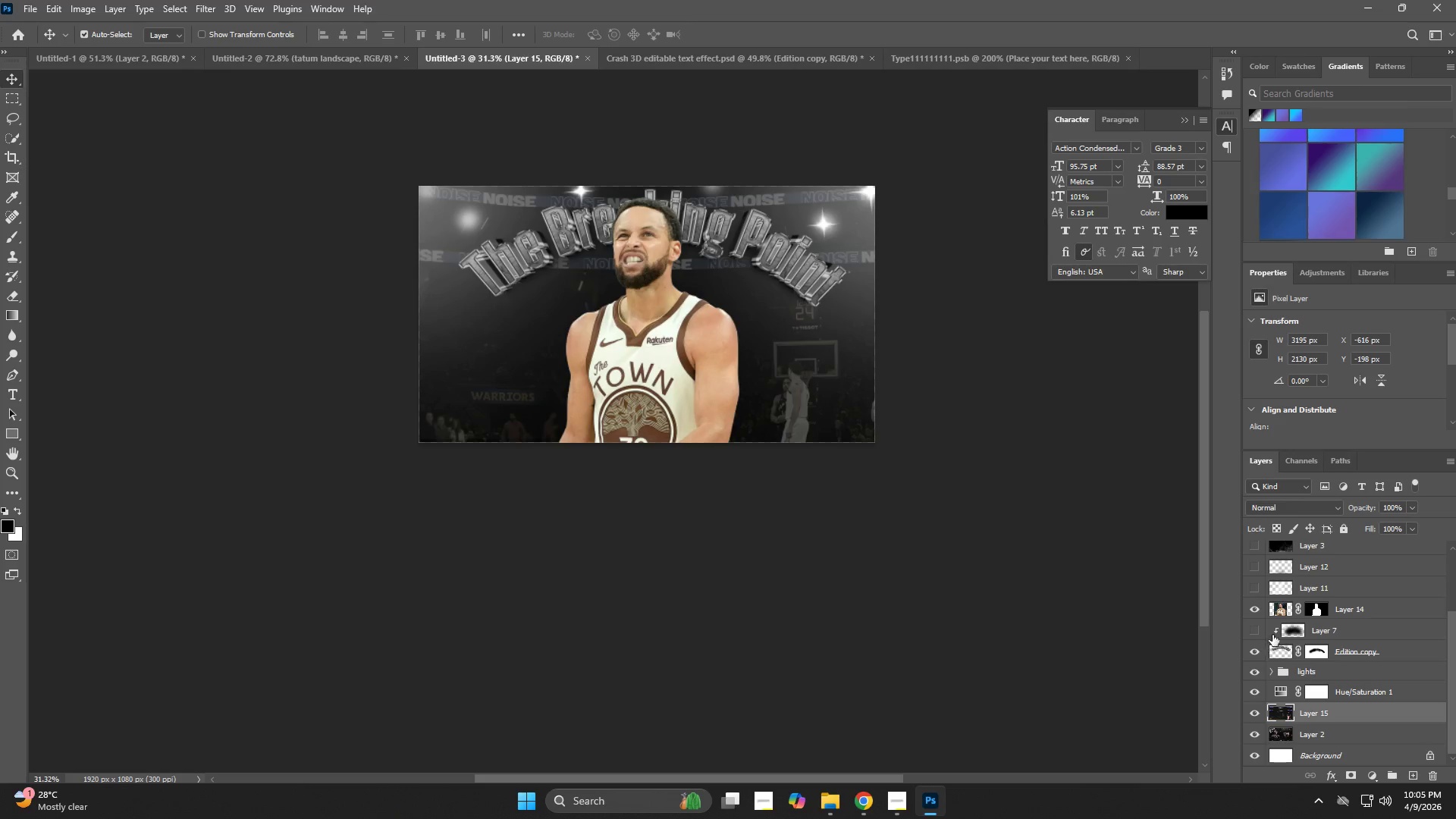 
scroll: coordinate [1259, 591], scroll_direction: up, amount: 10.0
 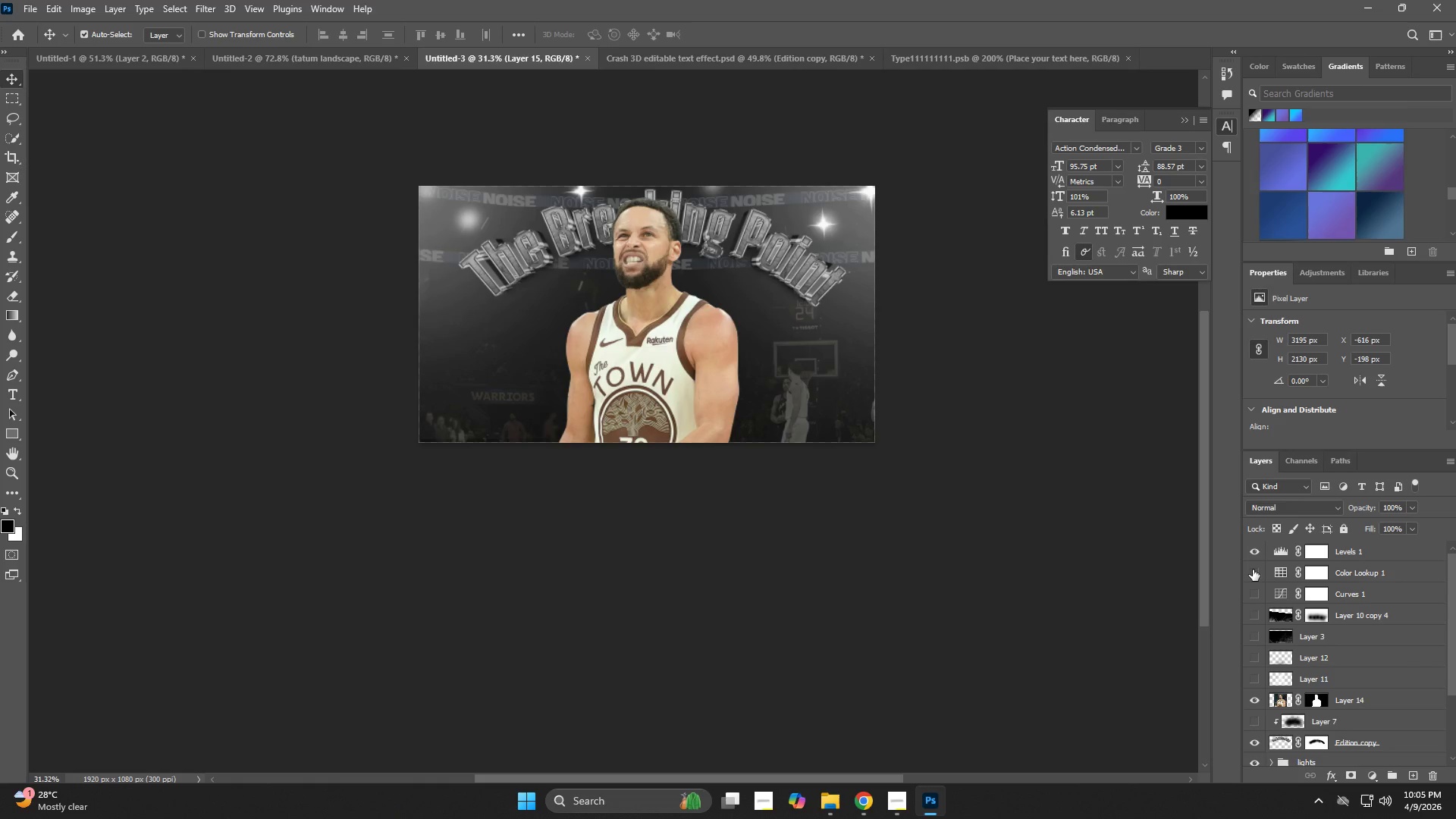 
double_click([1253, 577])
 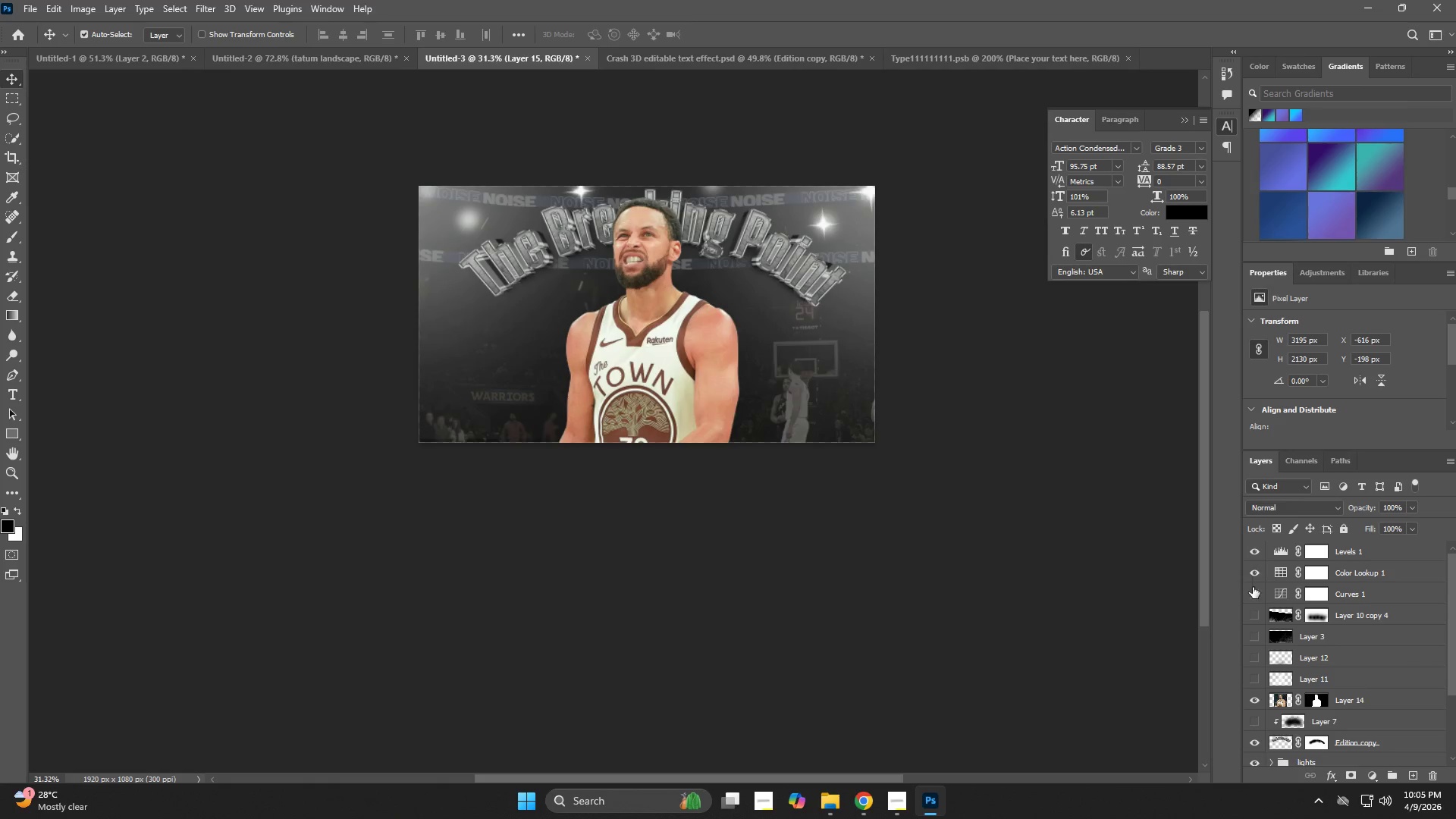 
left_click_drag(start_coordinate=[1254, 593], to_coordinate=[1255, 601])
 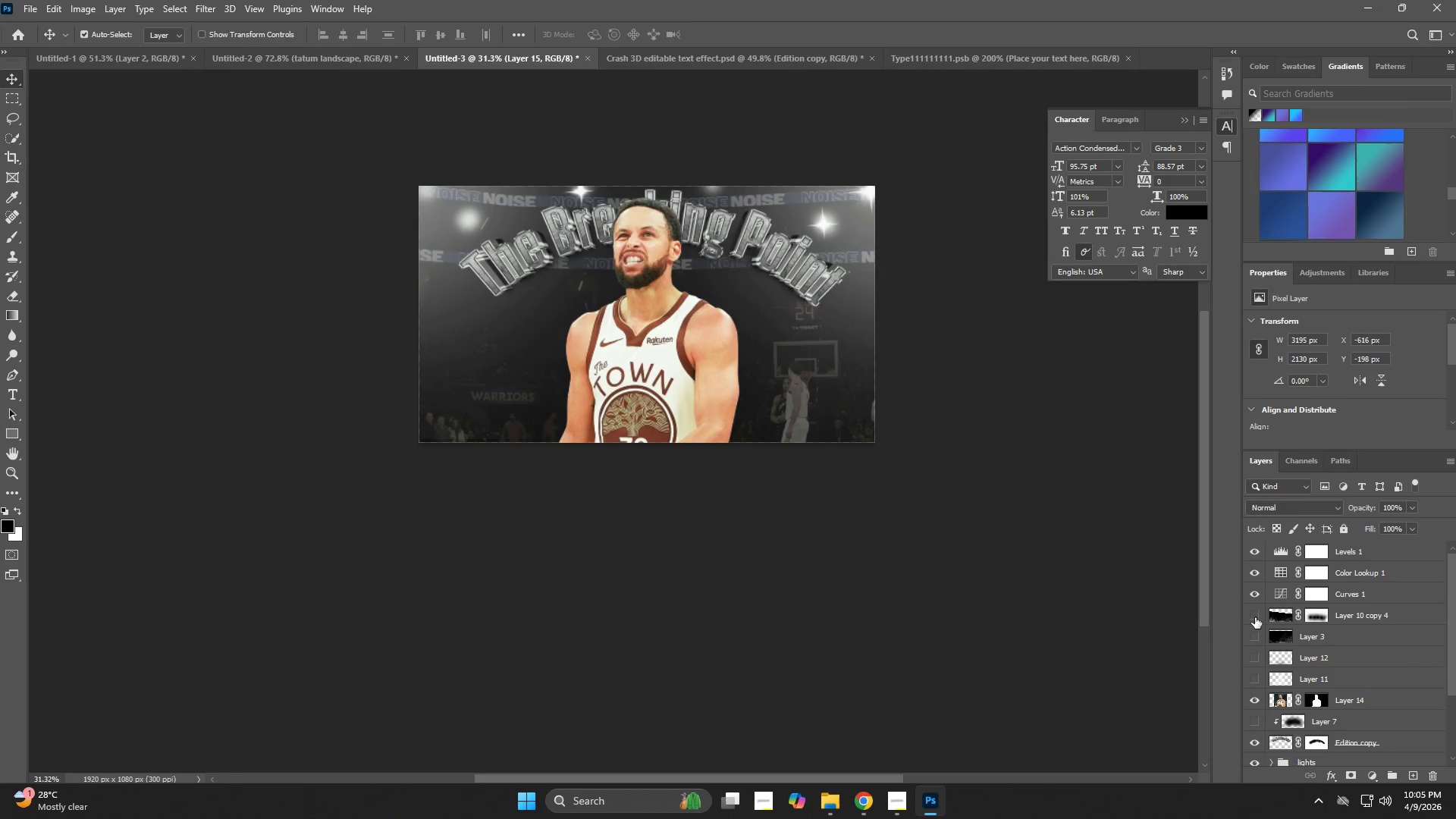 
triple_click([1255, 617])
 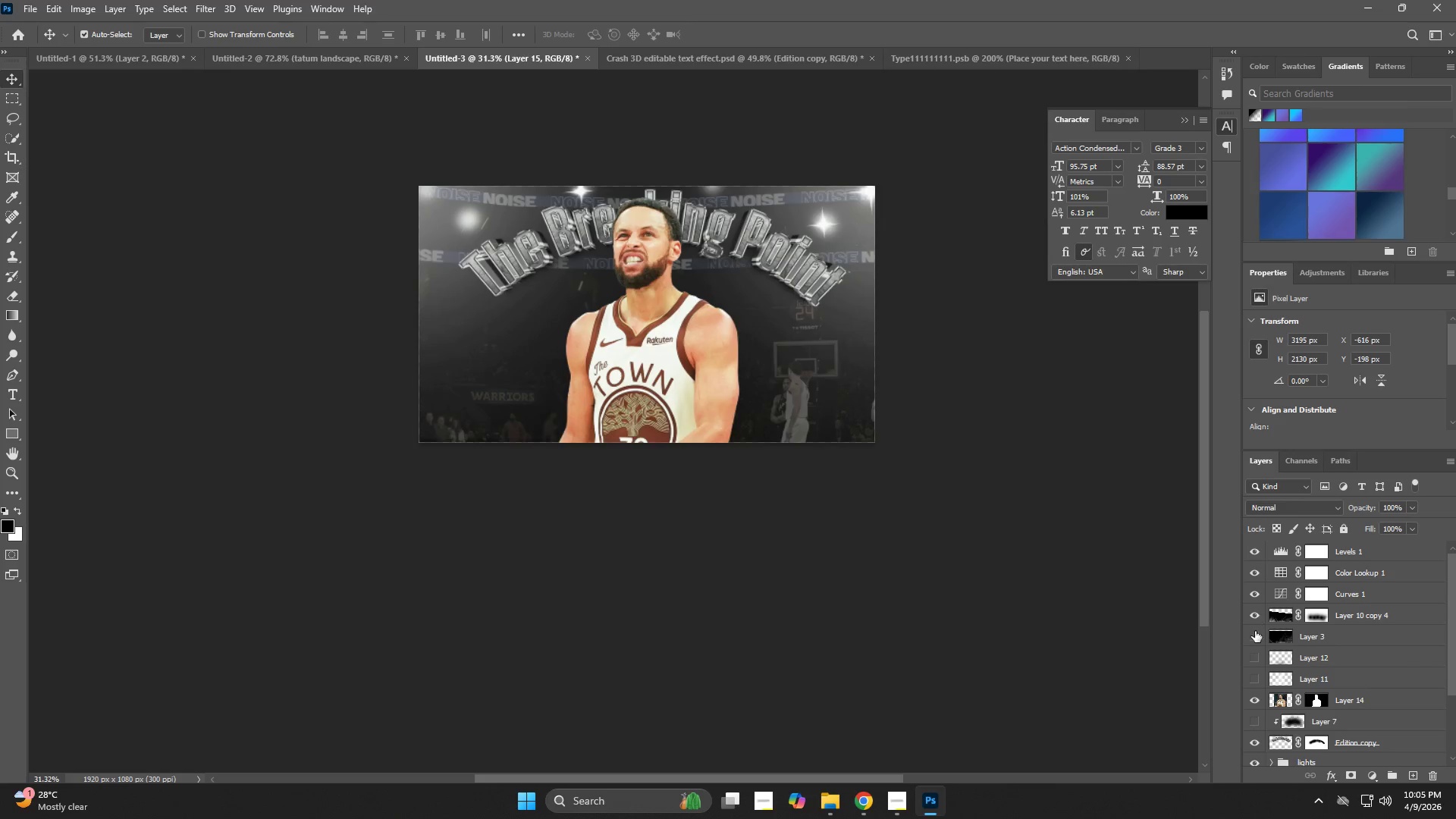 
triple_click([1255, 636])
 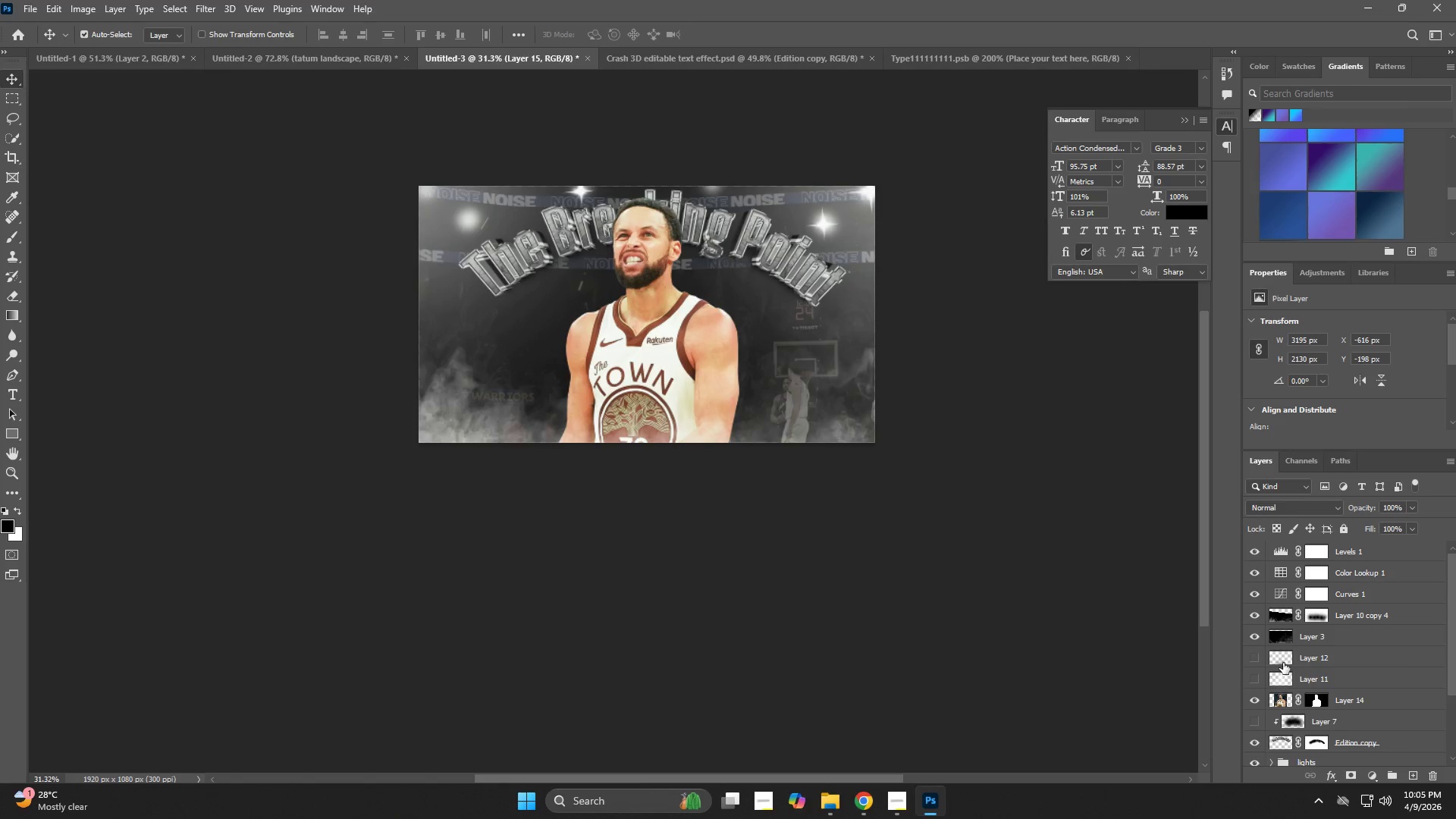 
scroll: coordinate [1285, 661], scroll_direction: down, amount: 2.0
 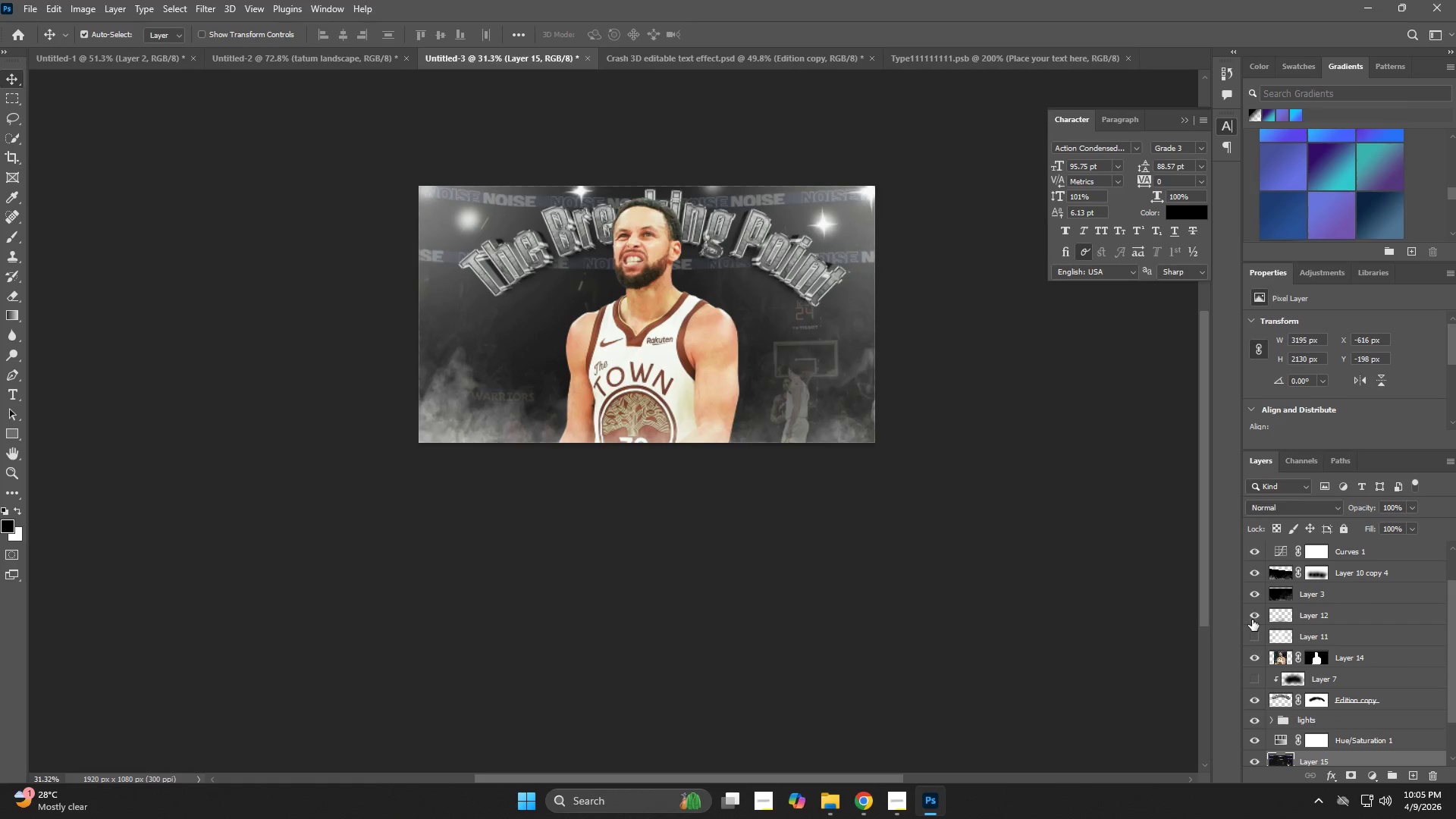 
double_click([1250, 636])
 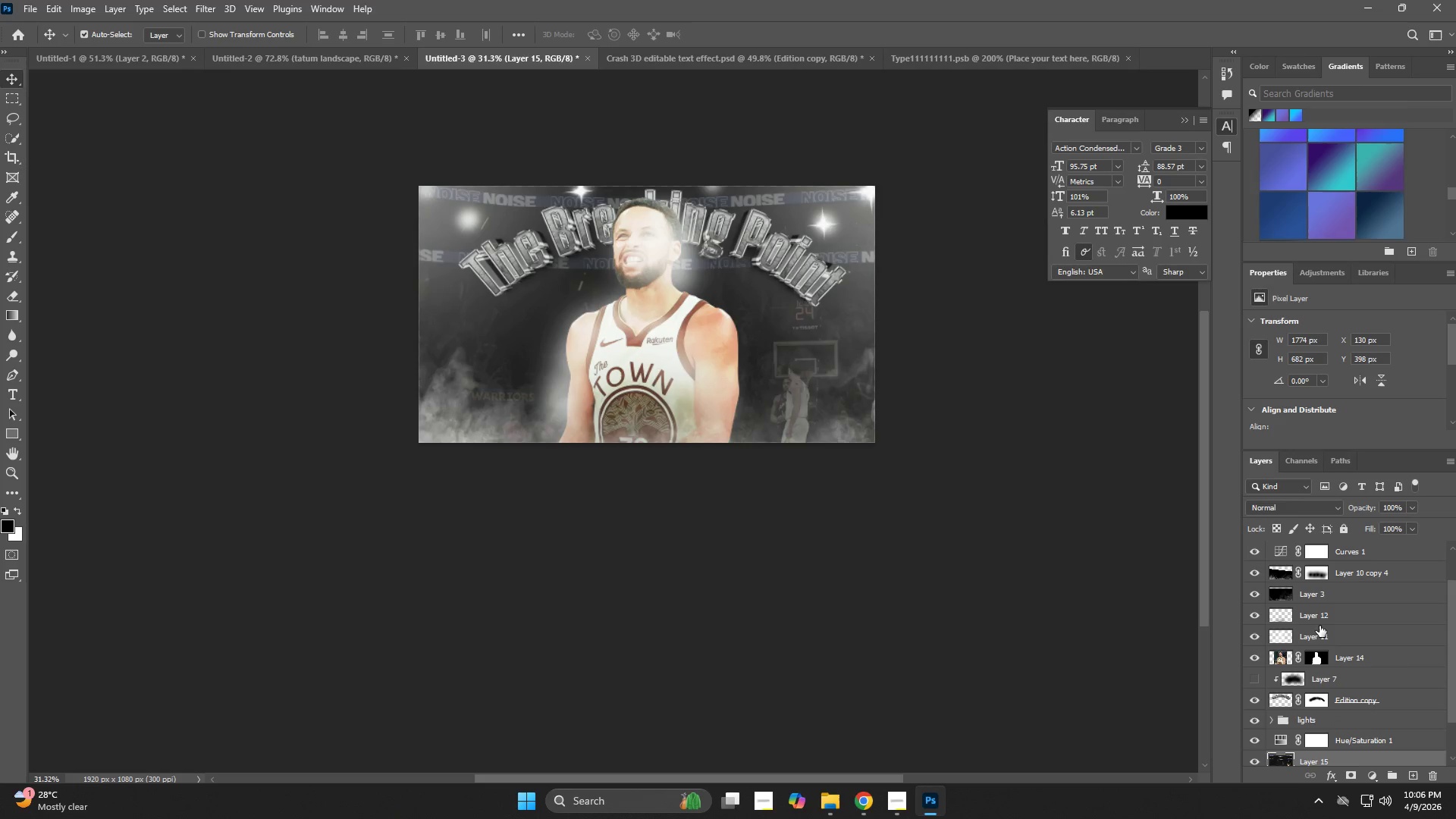 
key(Backspace)
 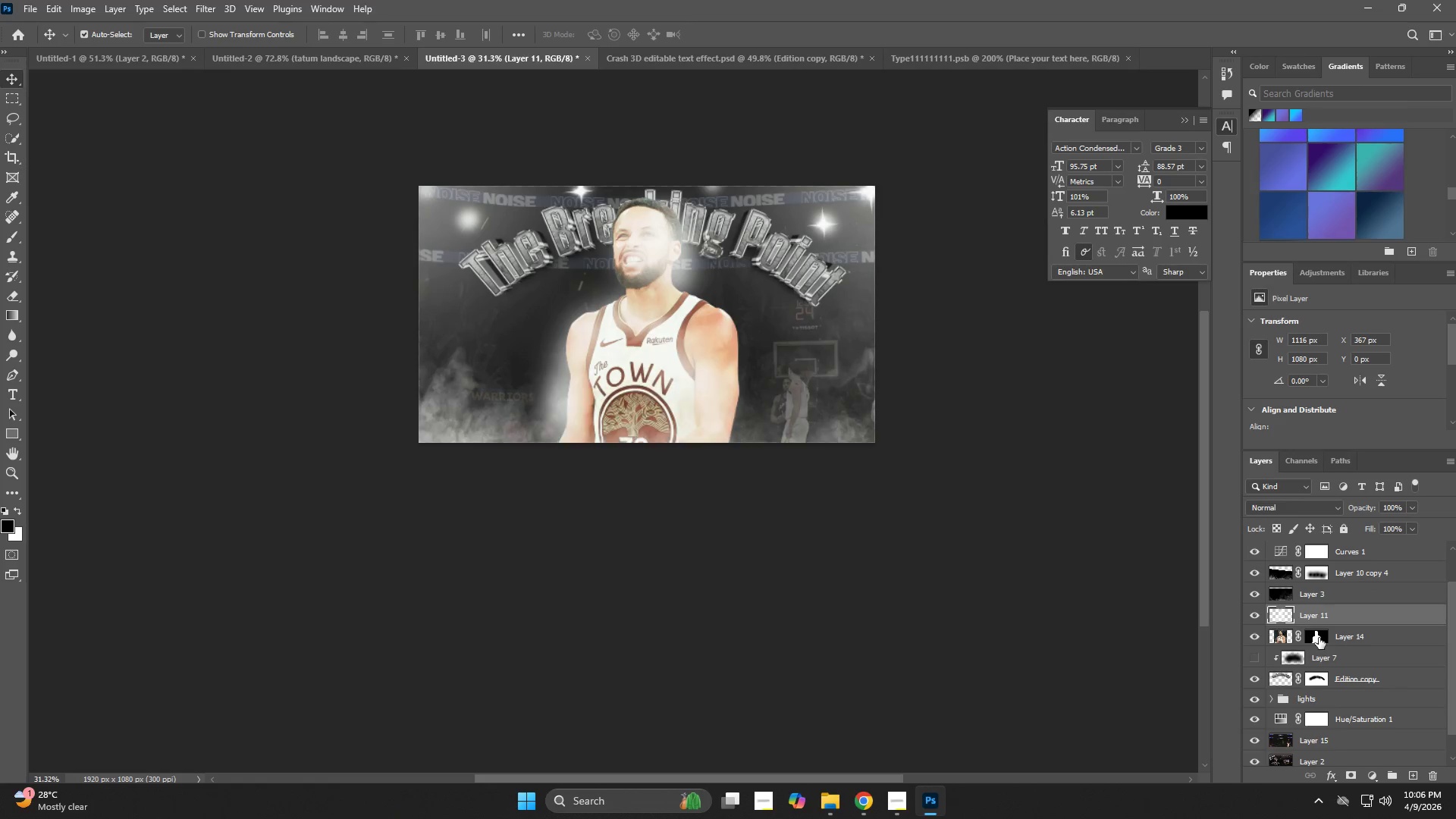 
key(Backspace)
 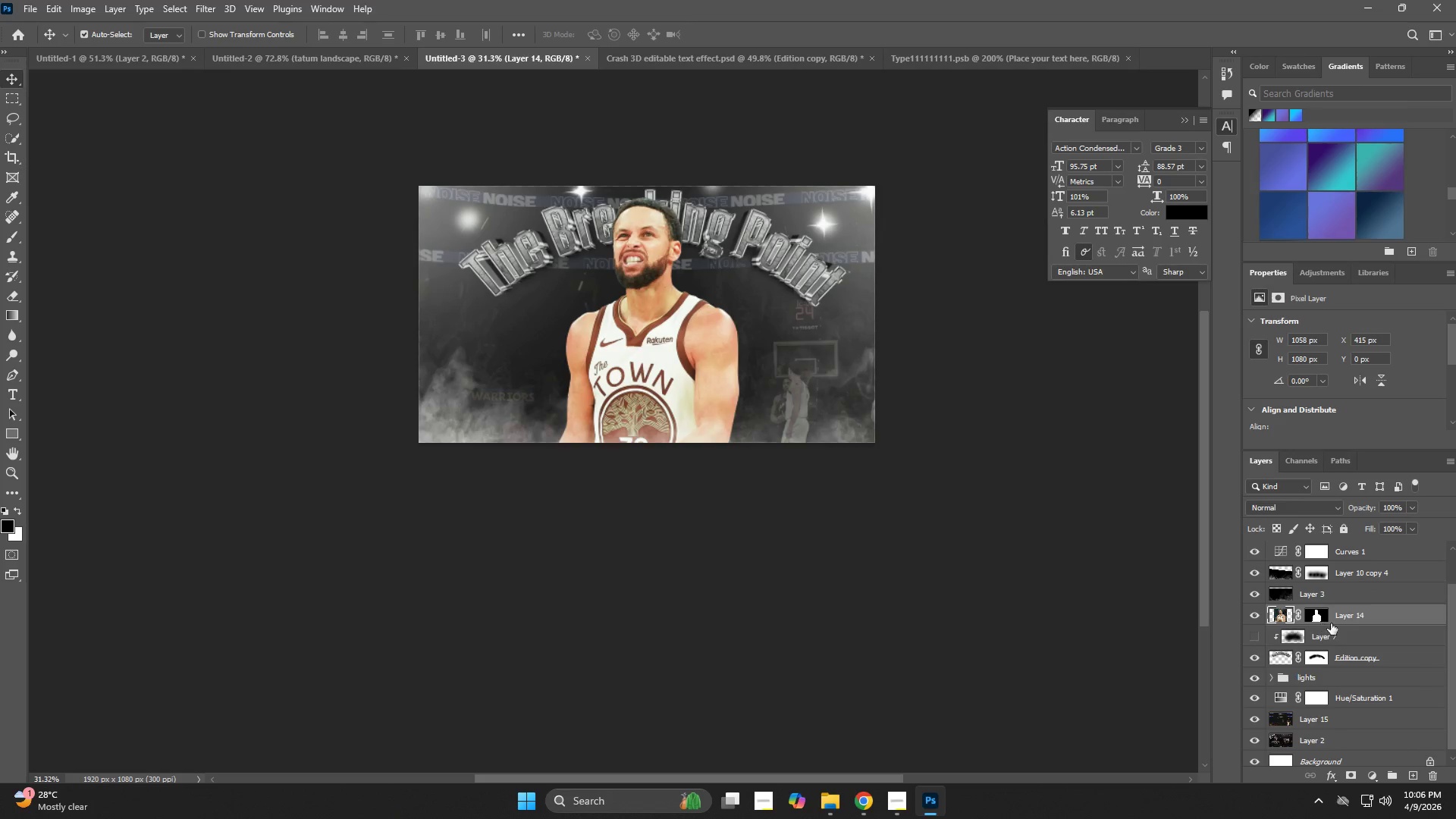 
left_click([1356, 622])
 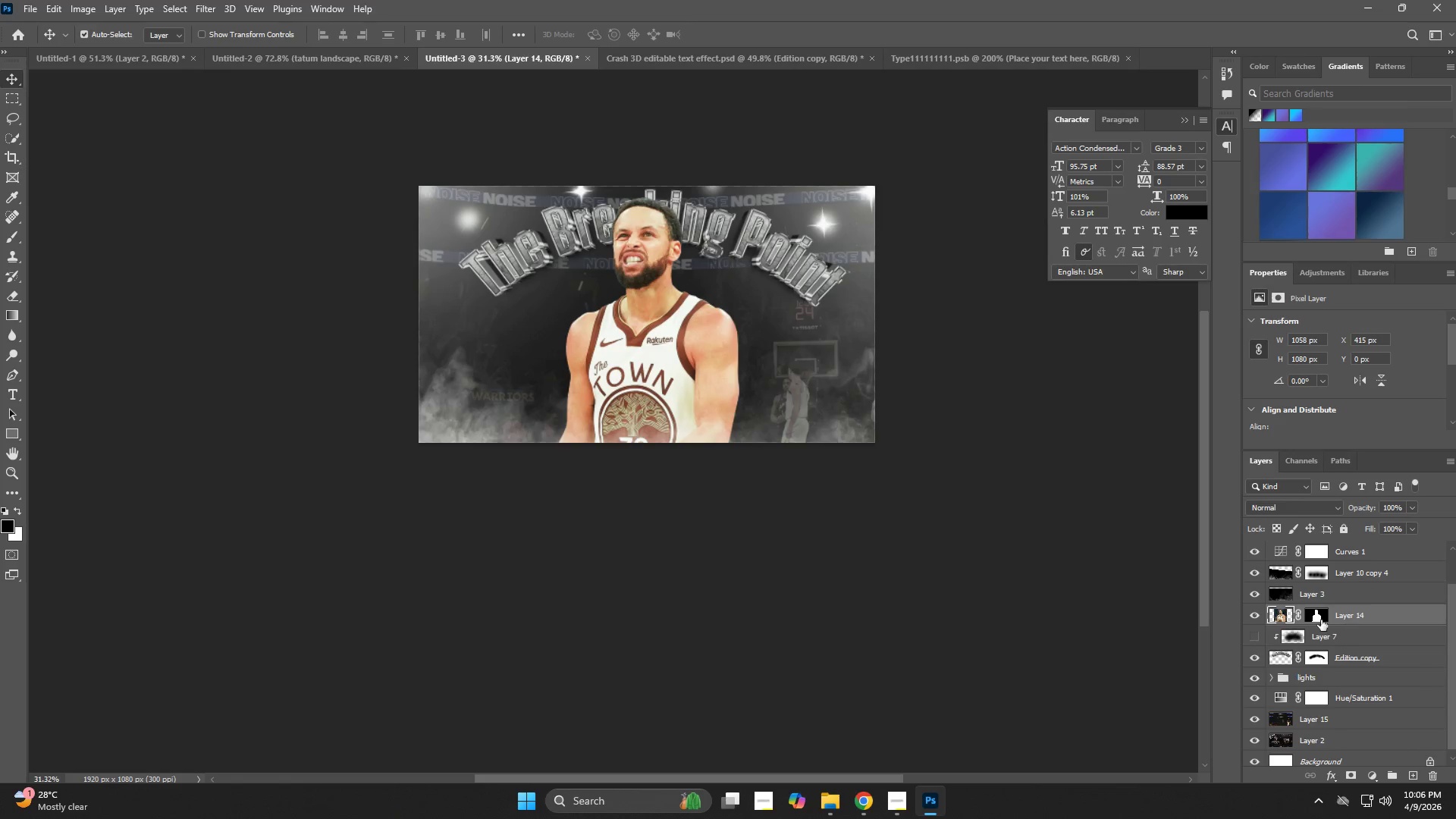 
key(Control+Shift+A)
 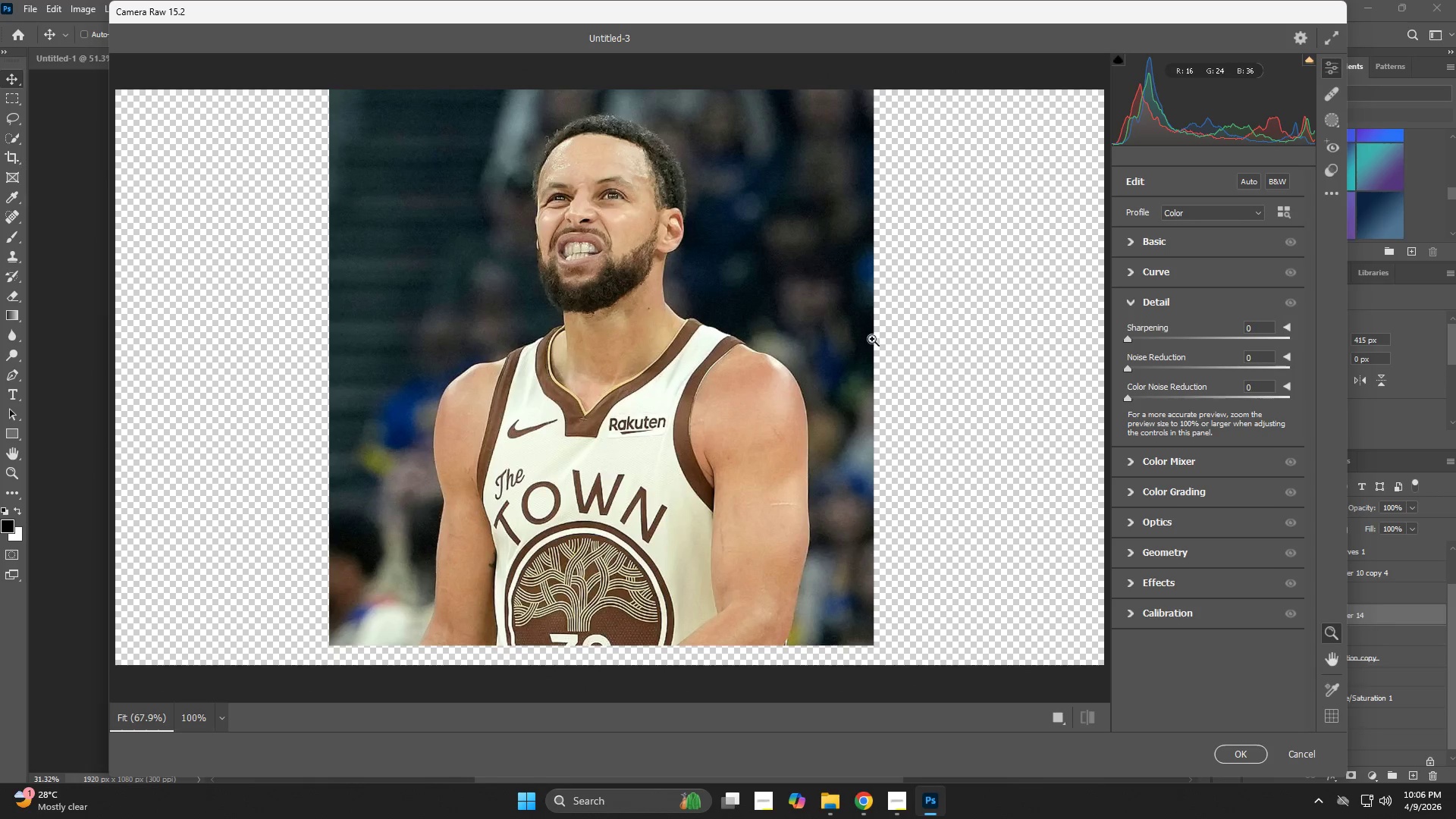 
left_click([1190, 253])
 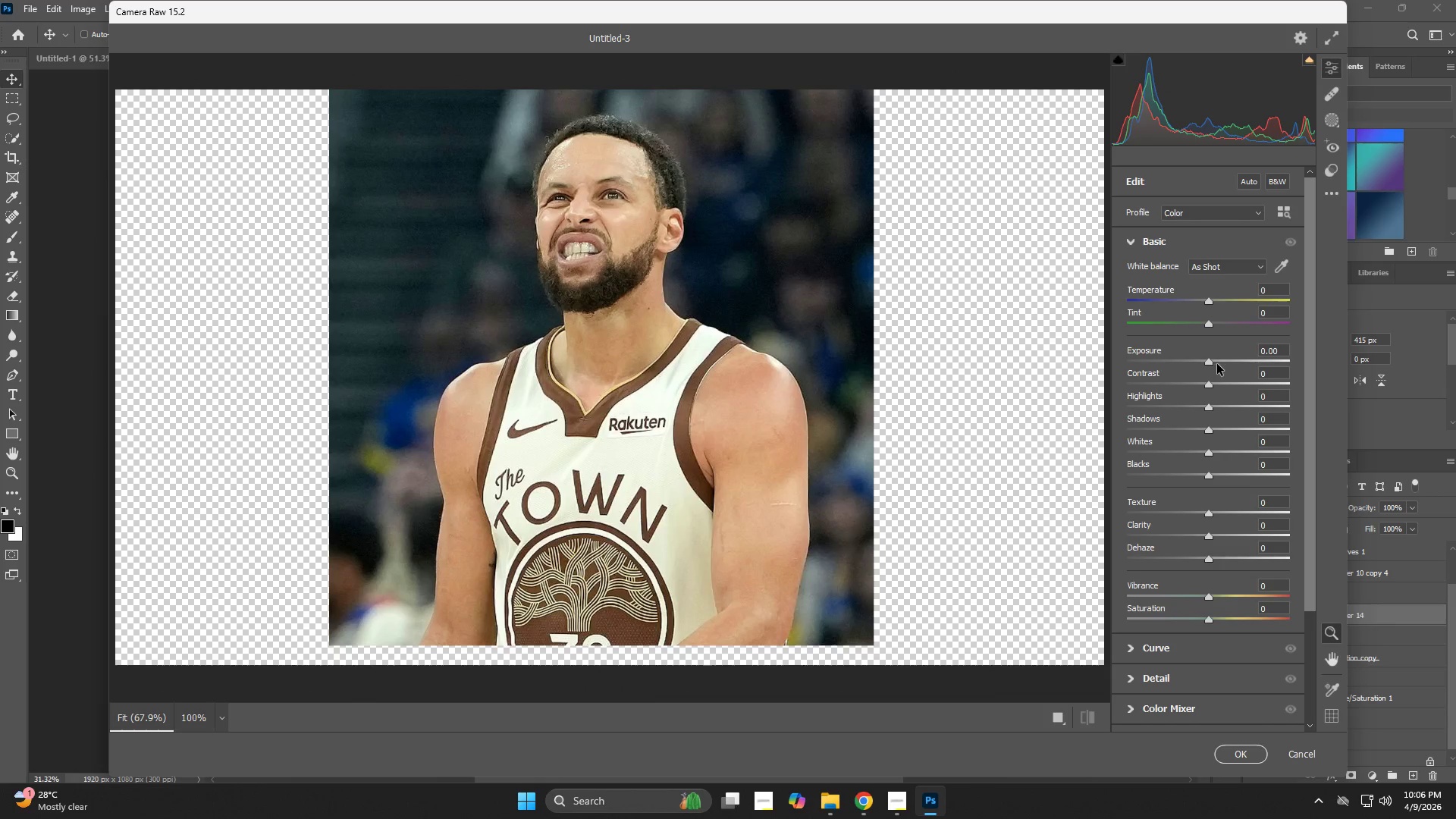 
left_click([1215, 362])
 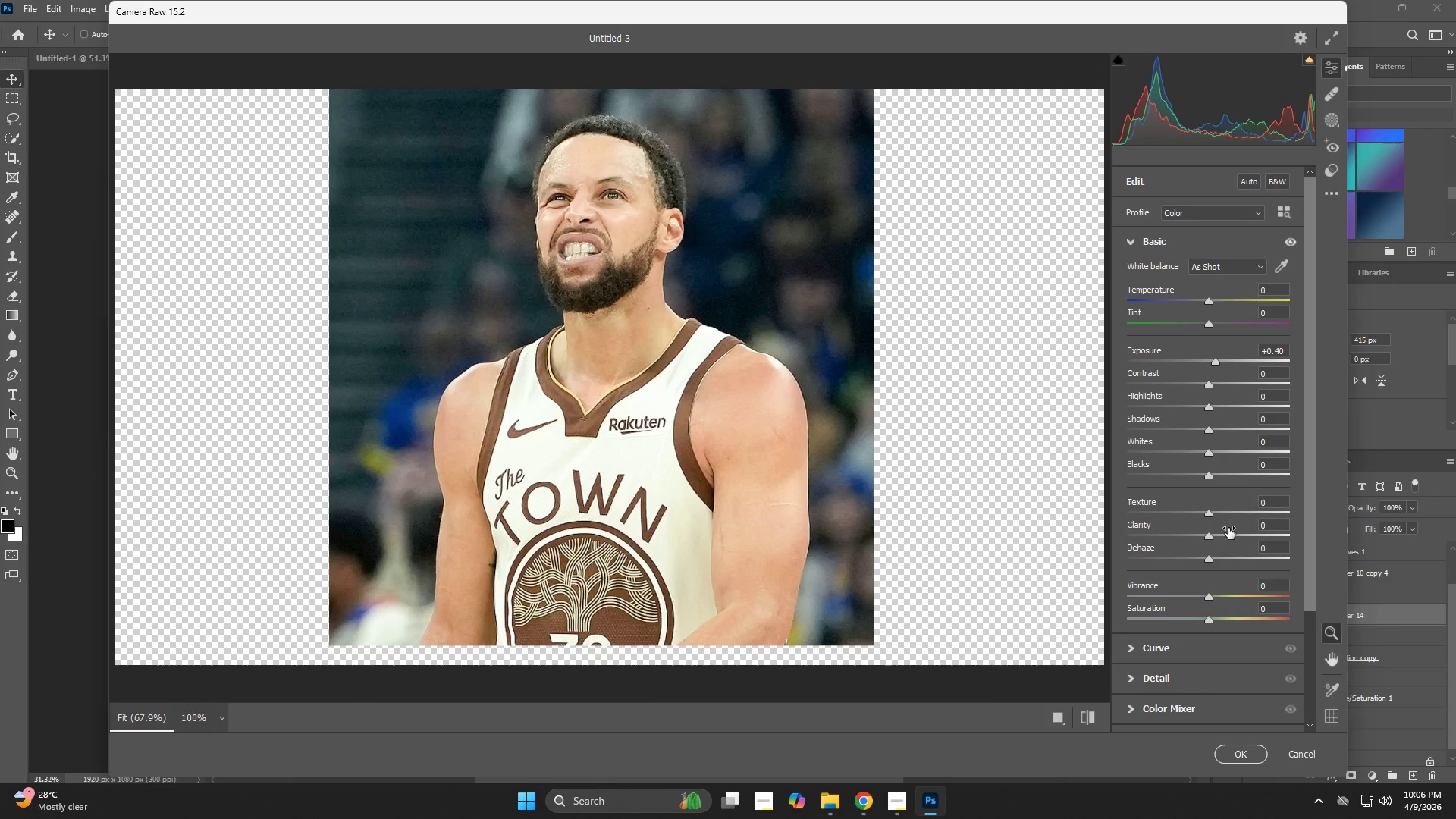 
left_click_drag(start_coordinate=[1231, 535], to_coordinate=[1257, 535])
 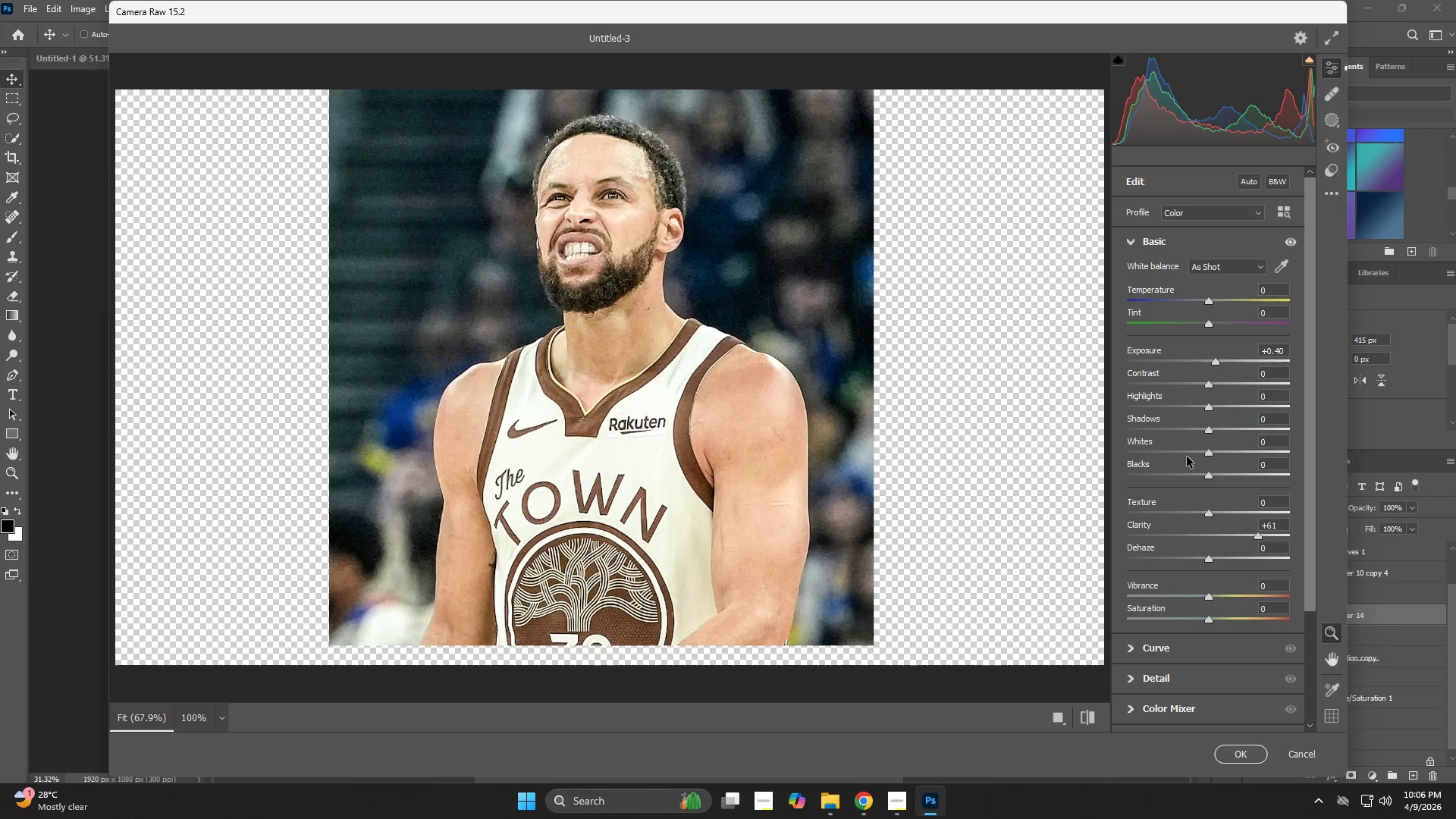 
left_click_drag(start_coordinate=[1182, 457], to_coordinate=[1167, 453])
 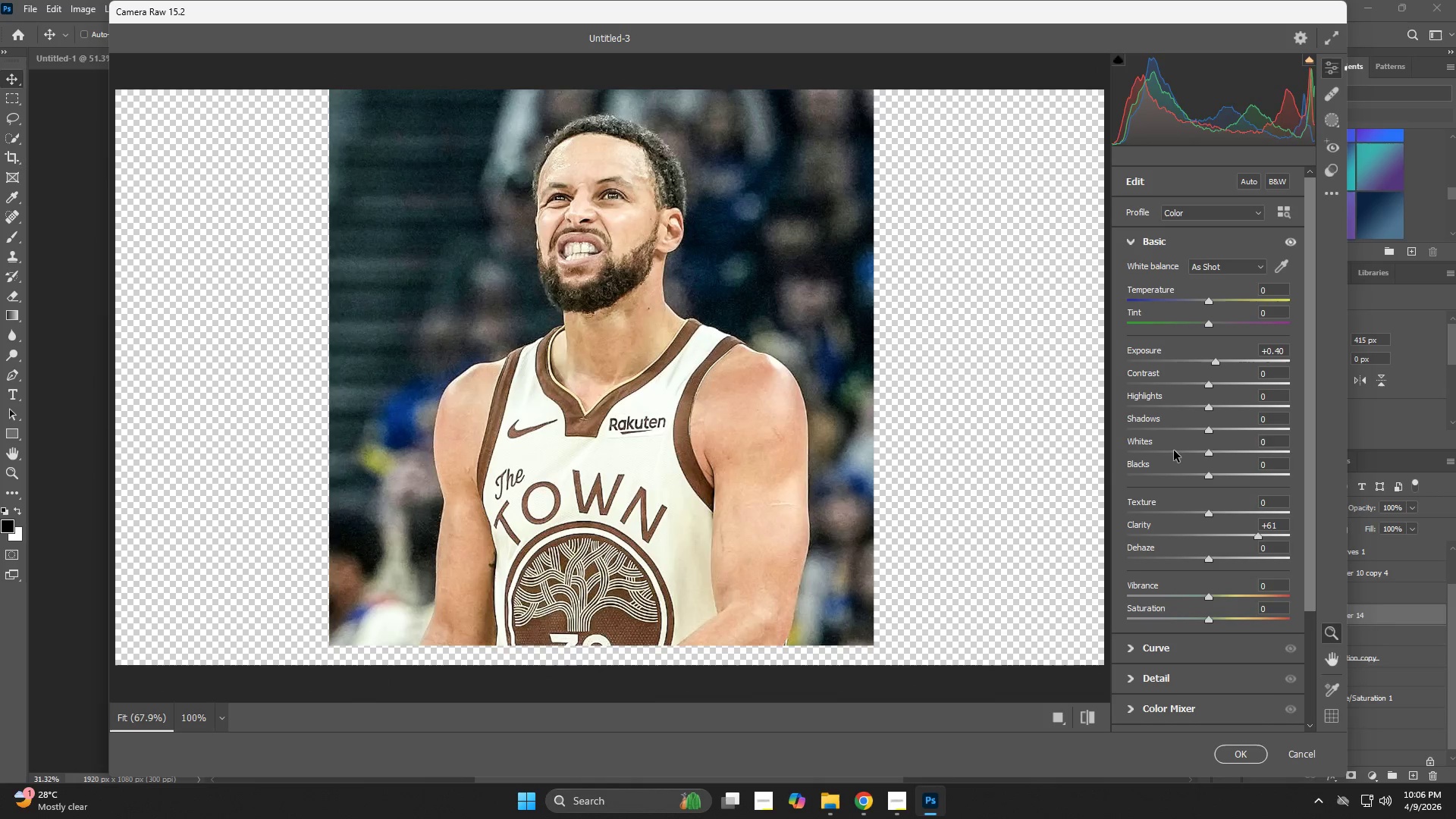 
left_click([1174, 450])
 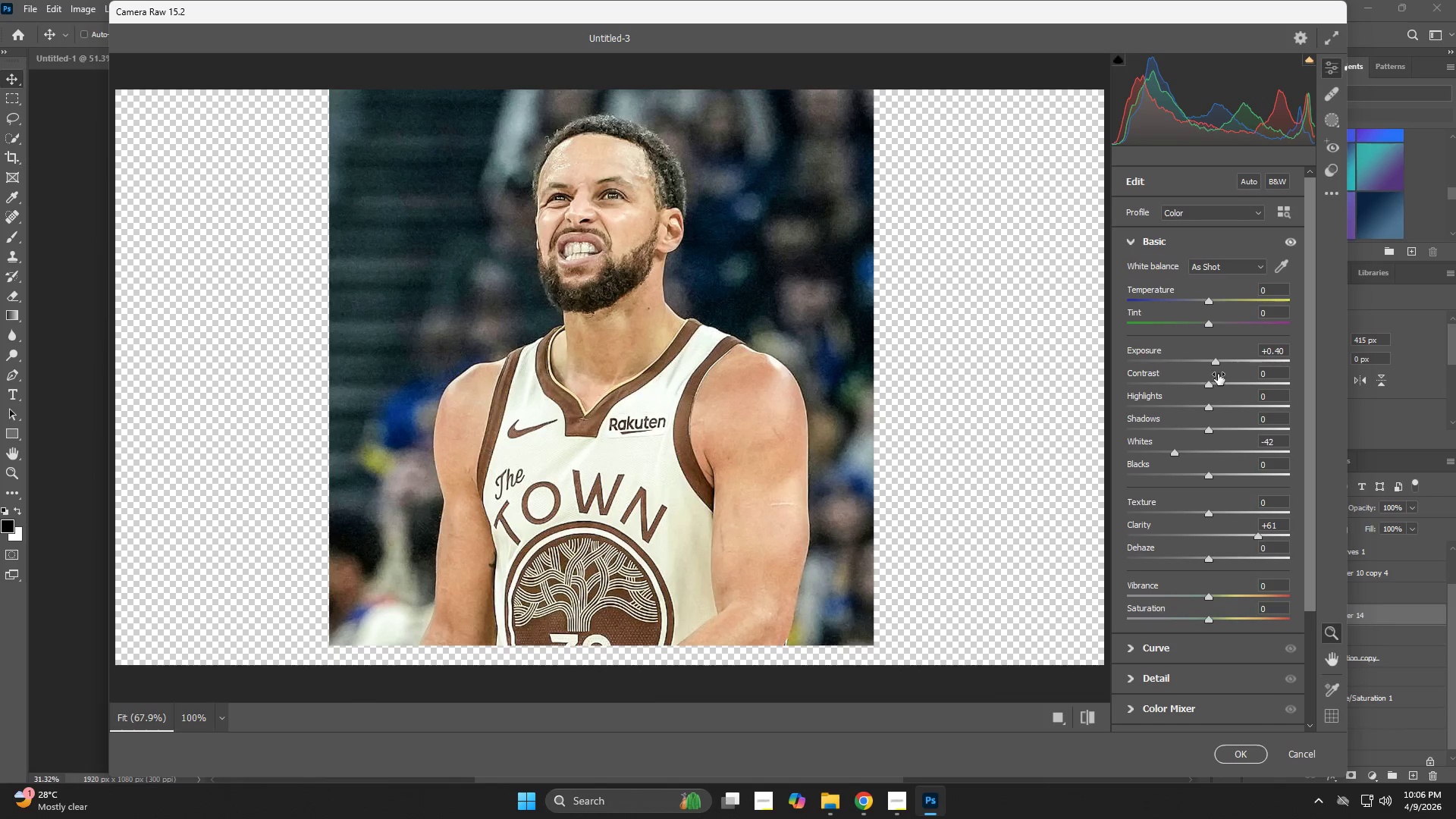 
left_click_drag(start_coordinate=[1213, 365], to_coordinate=[1210, 364])
 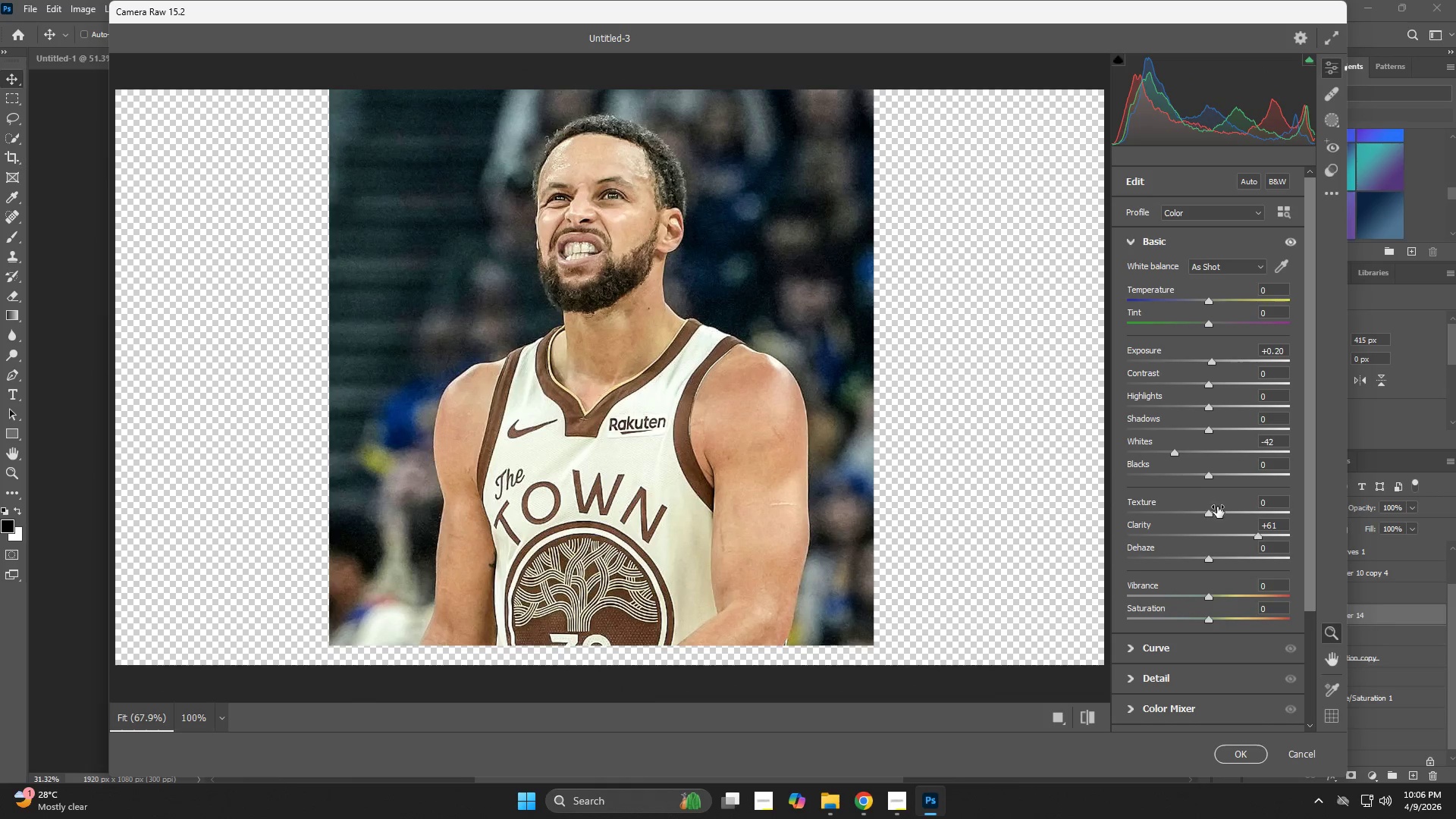 
left_click_drag(start_coordinate=[1218, 509], to_coordinate=[1226, 514])
 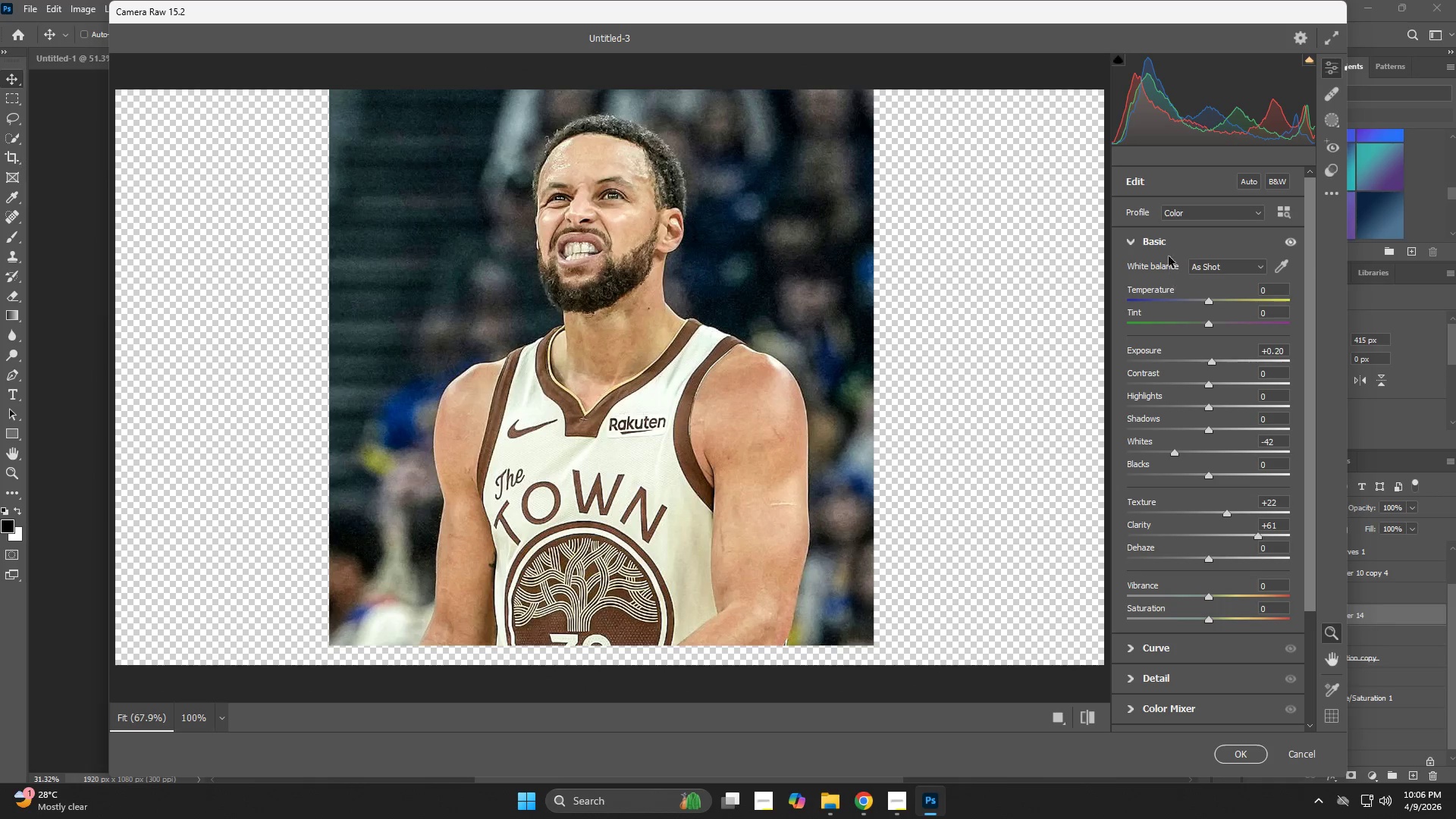 
left_click([1161, 243])
 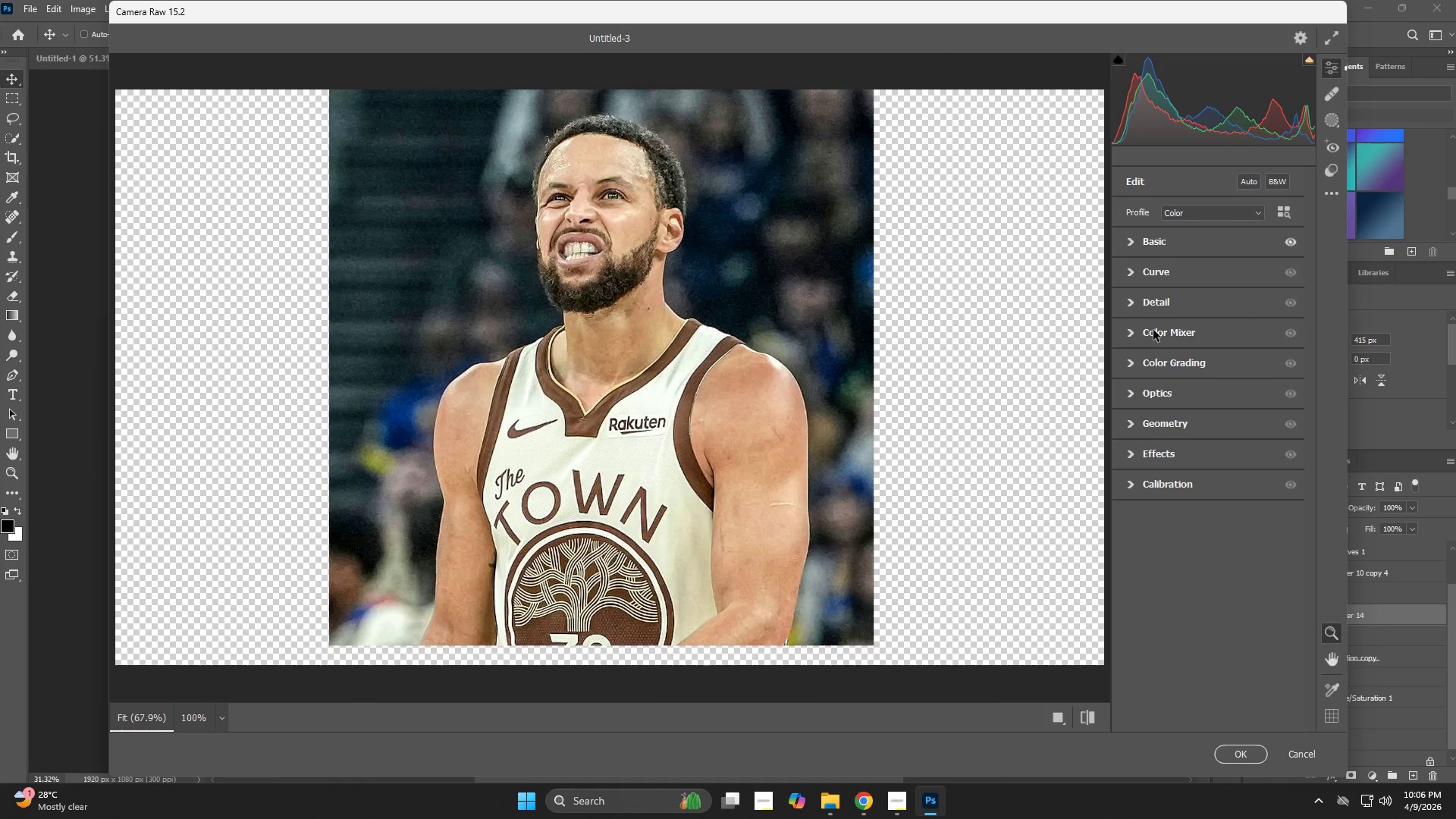 
left_click([1156, 303])
 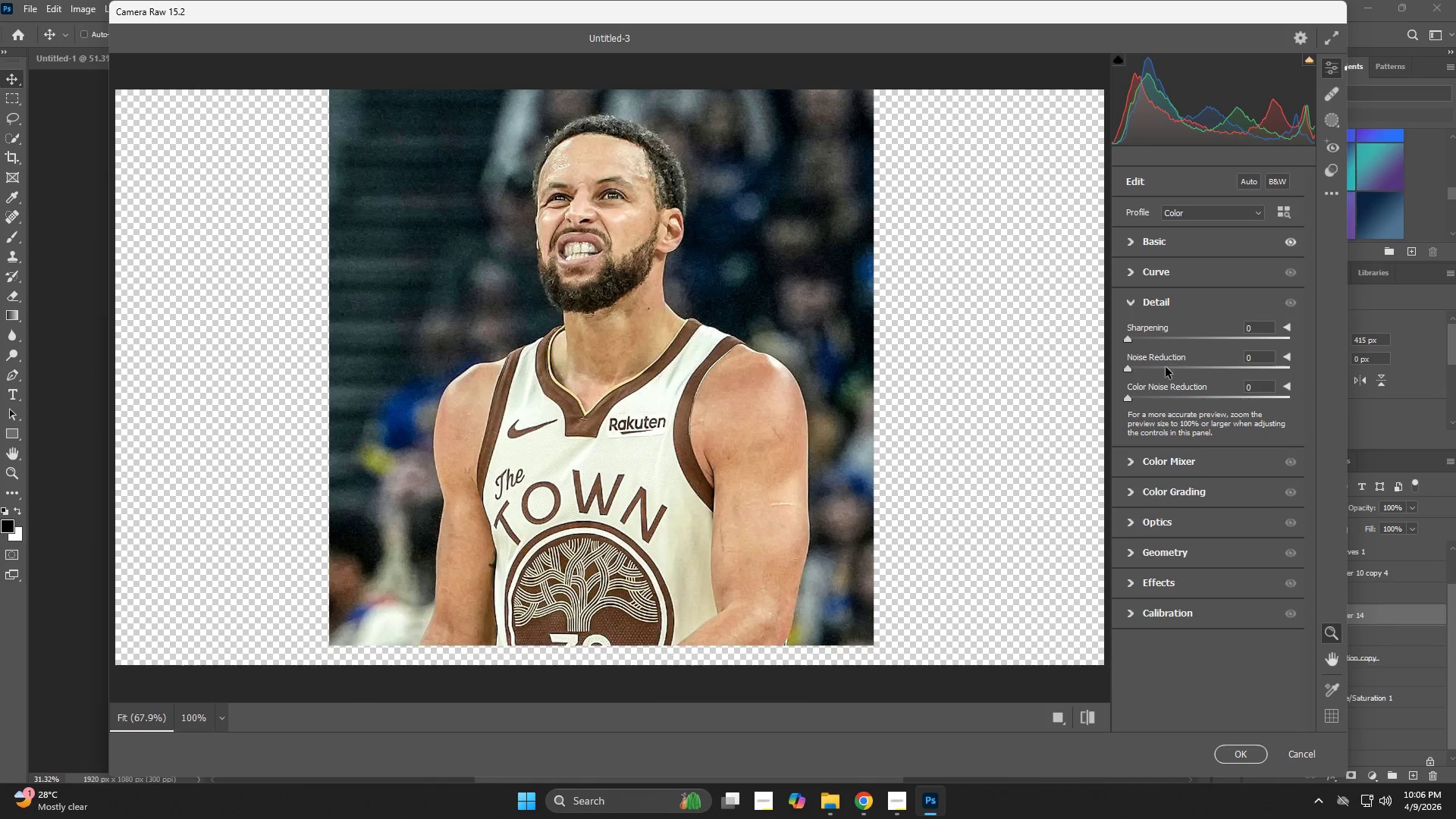 
left_click_drag(start_coordinate=[1166, 369], to_coordinate=[1192, 369])
 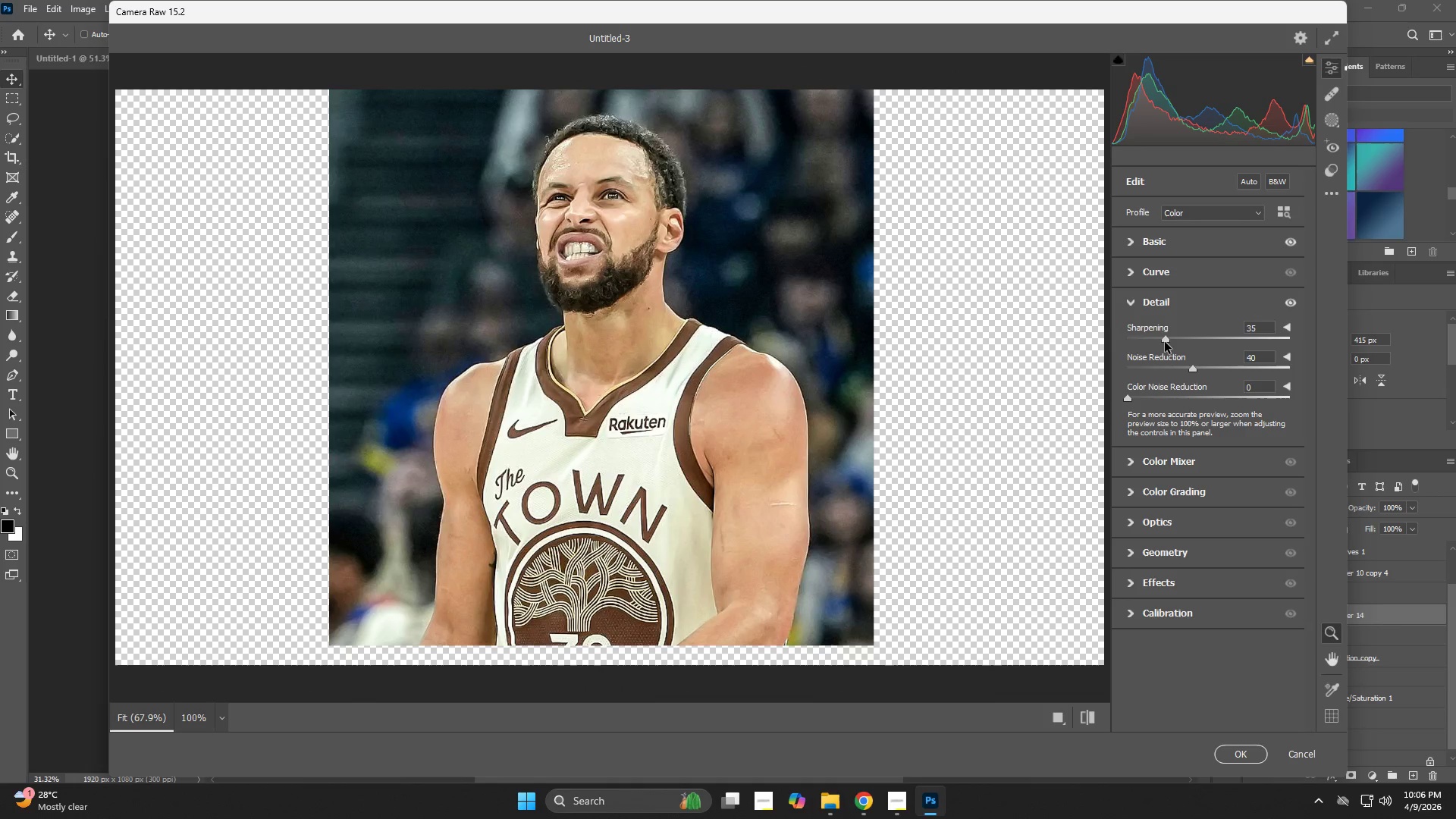 
left_click([1165, 342])
 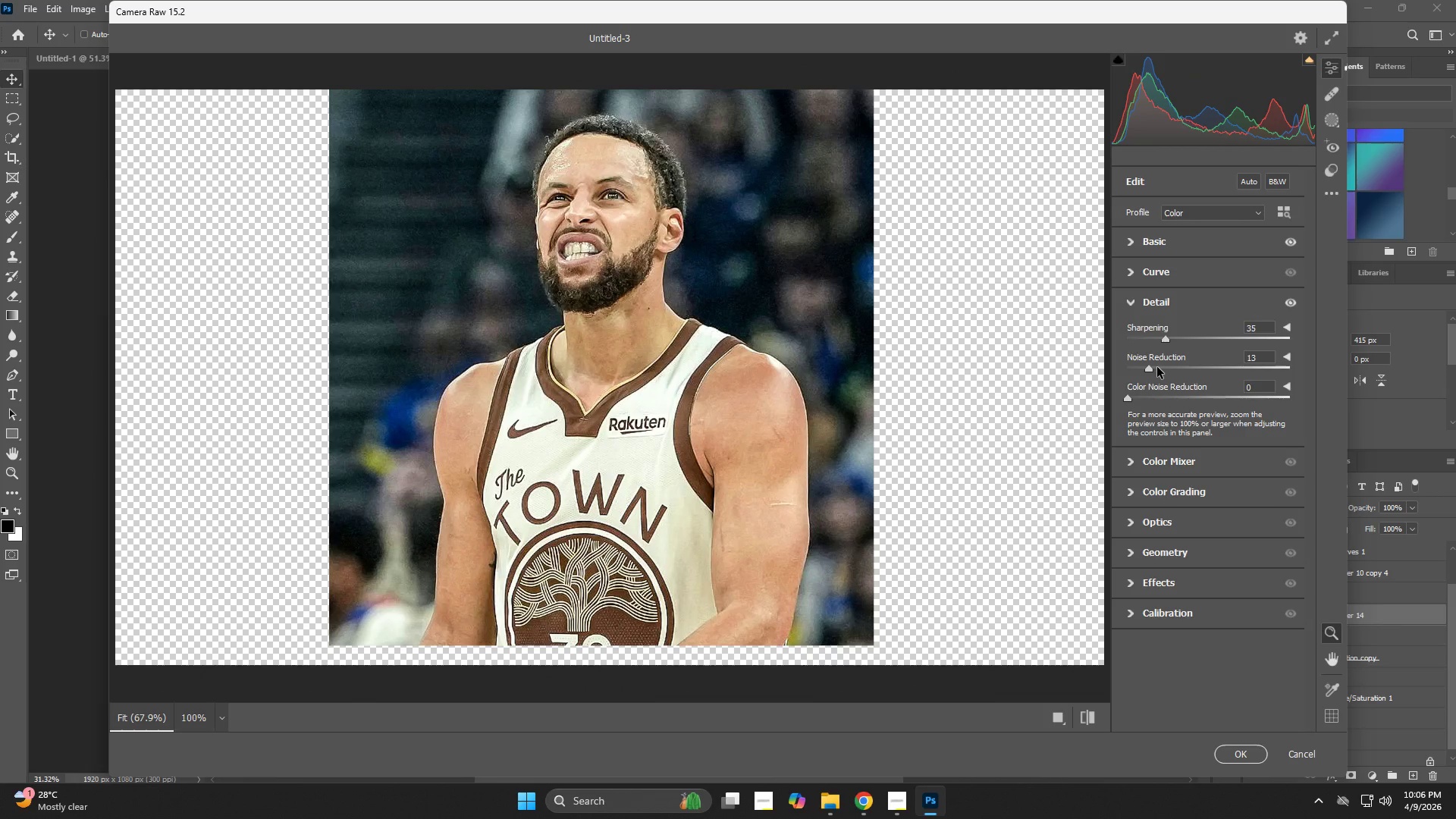 
left_click([1166, 245])
 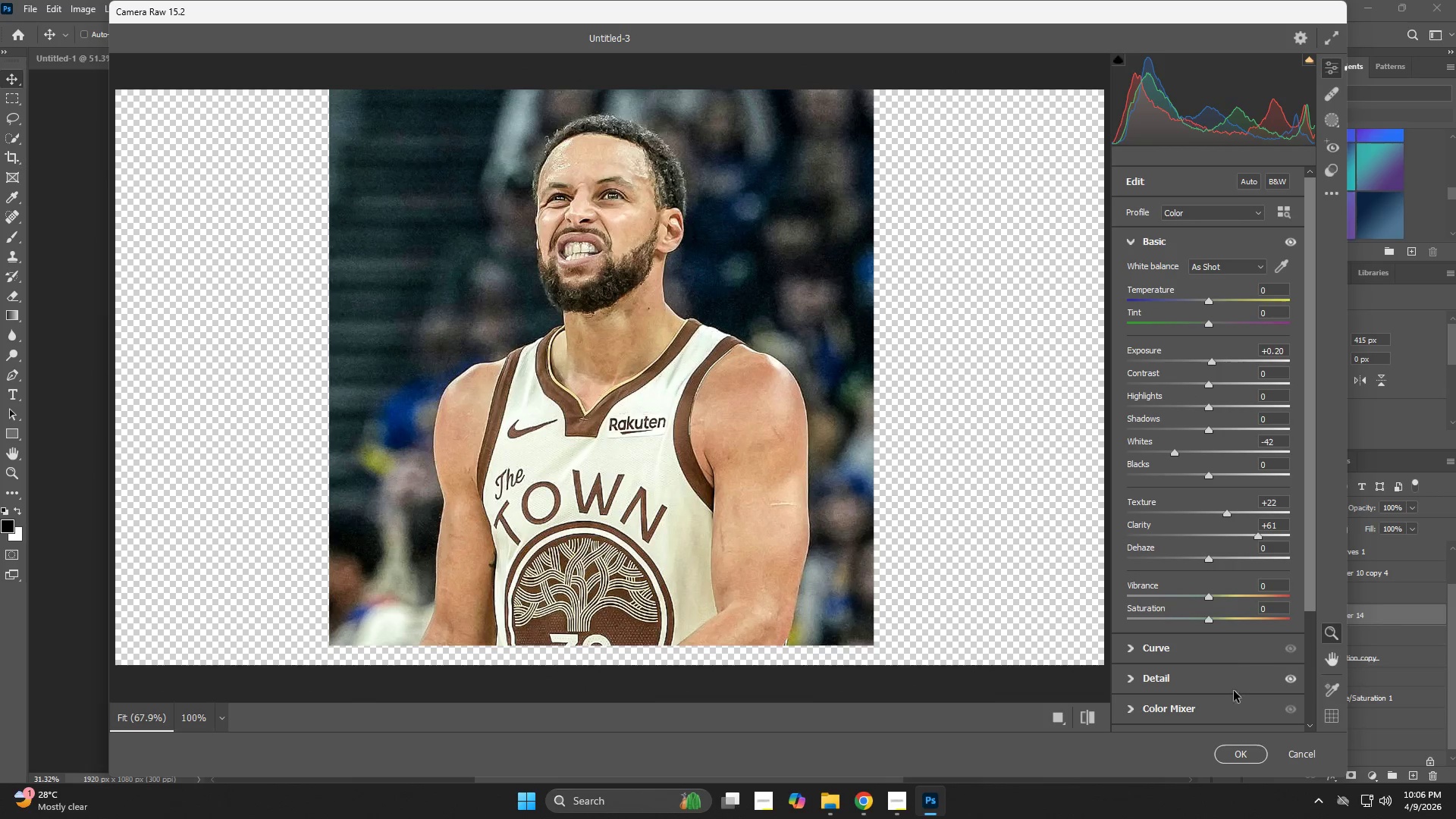 
left_click([1241, 747])
 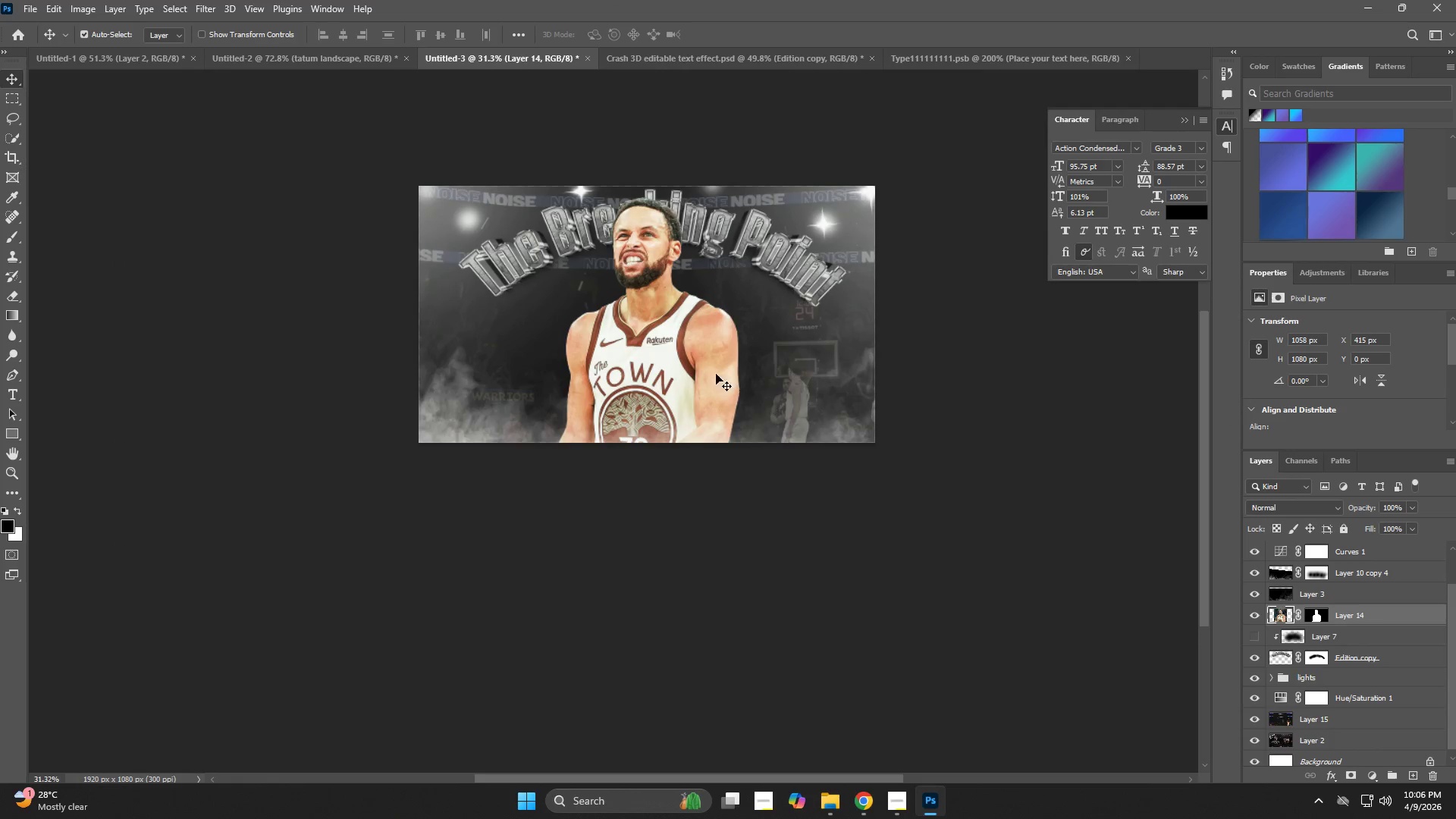 
key(V)
 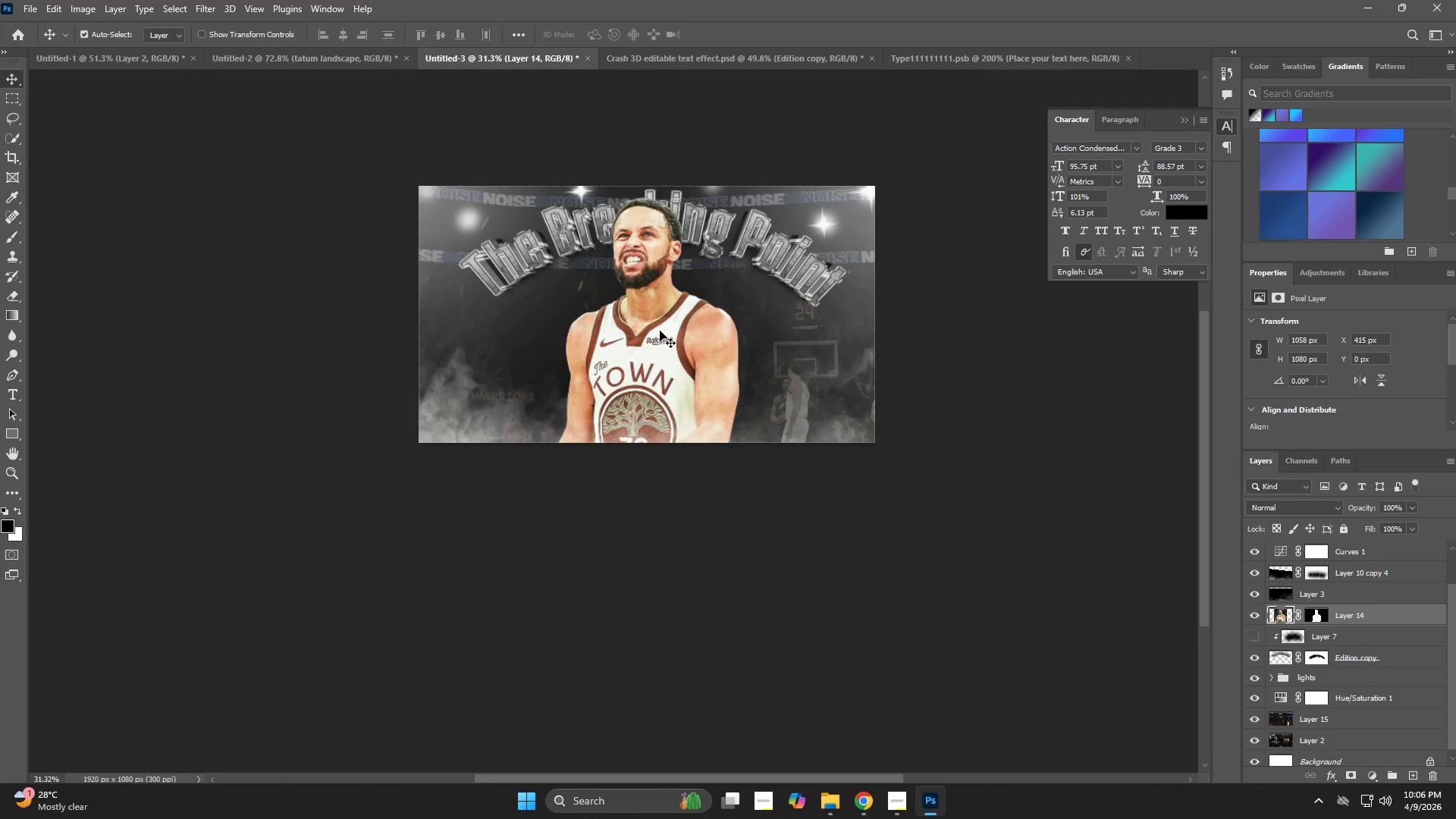 
left_click_drag(start_coordinate=[660, 331], to_coordinate=[663, 347])
 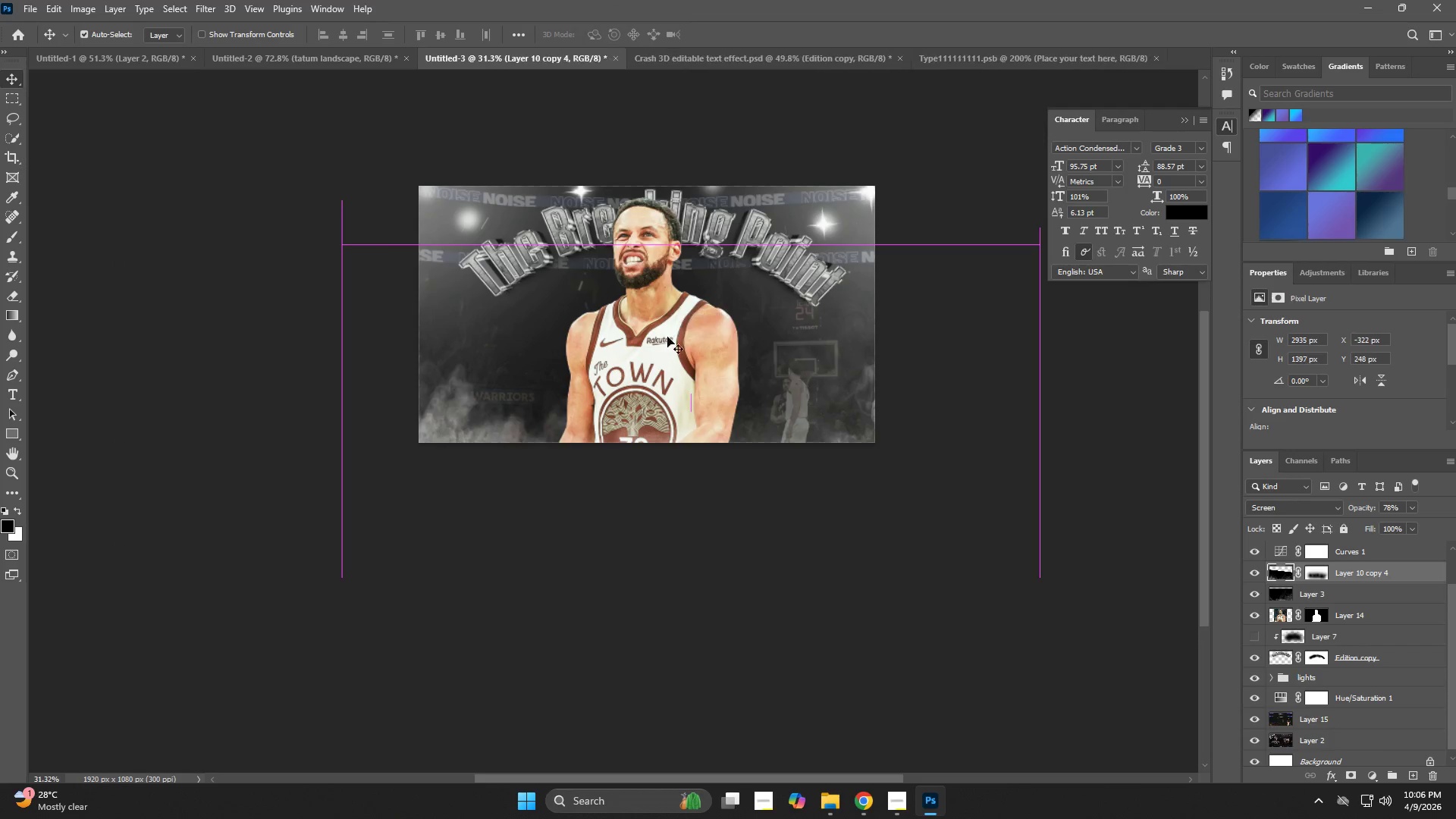 
key(Control+ControlLeft)
 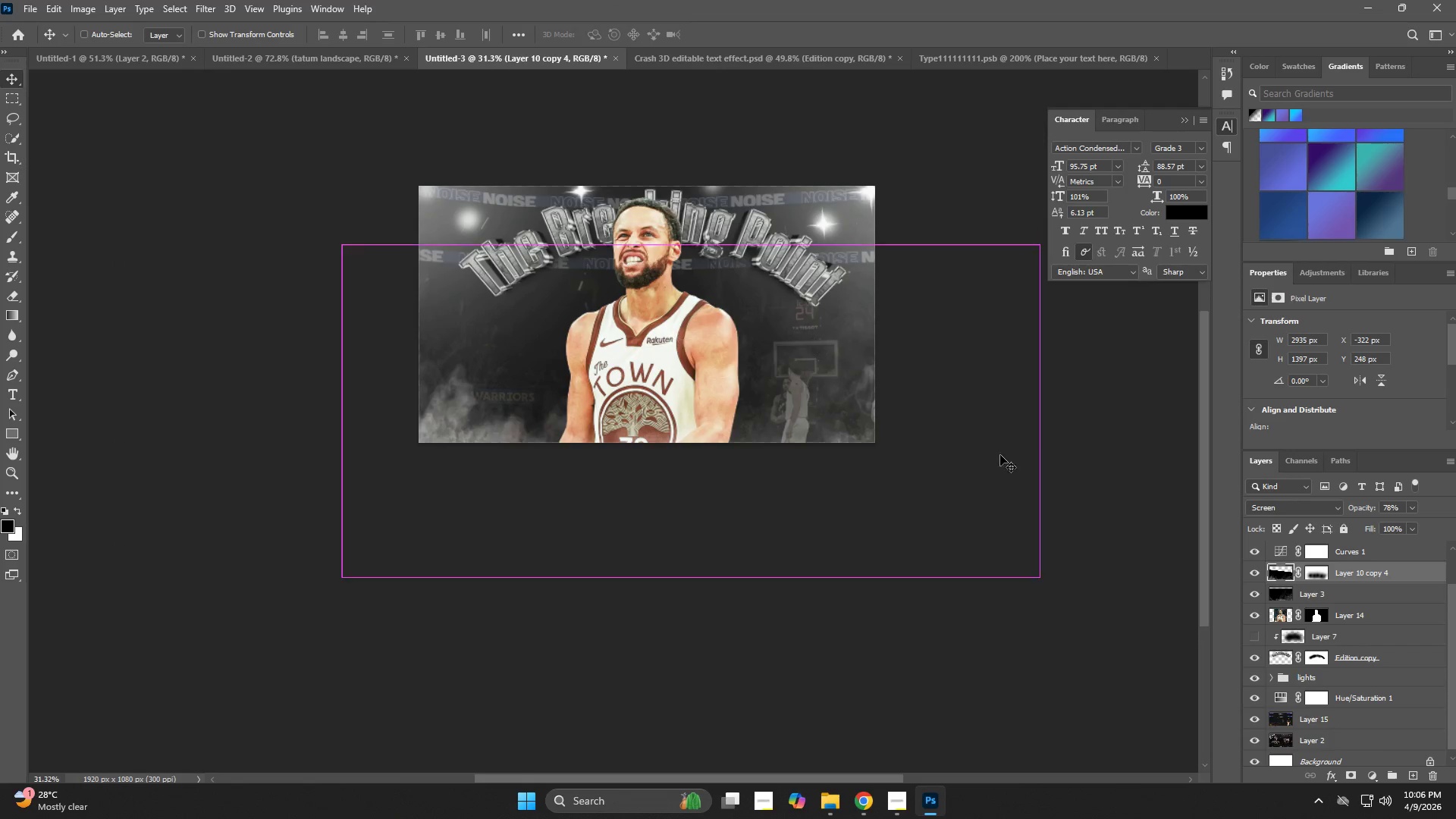 
key(Control+Z)
 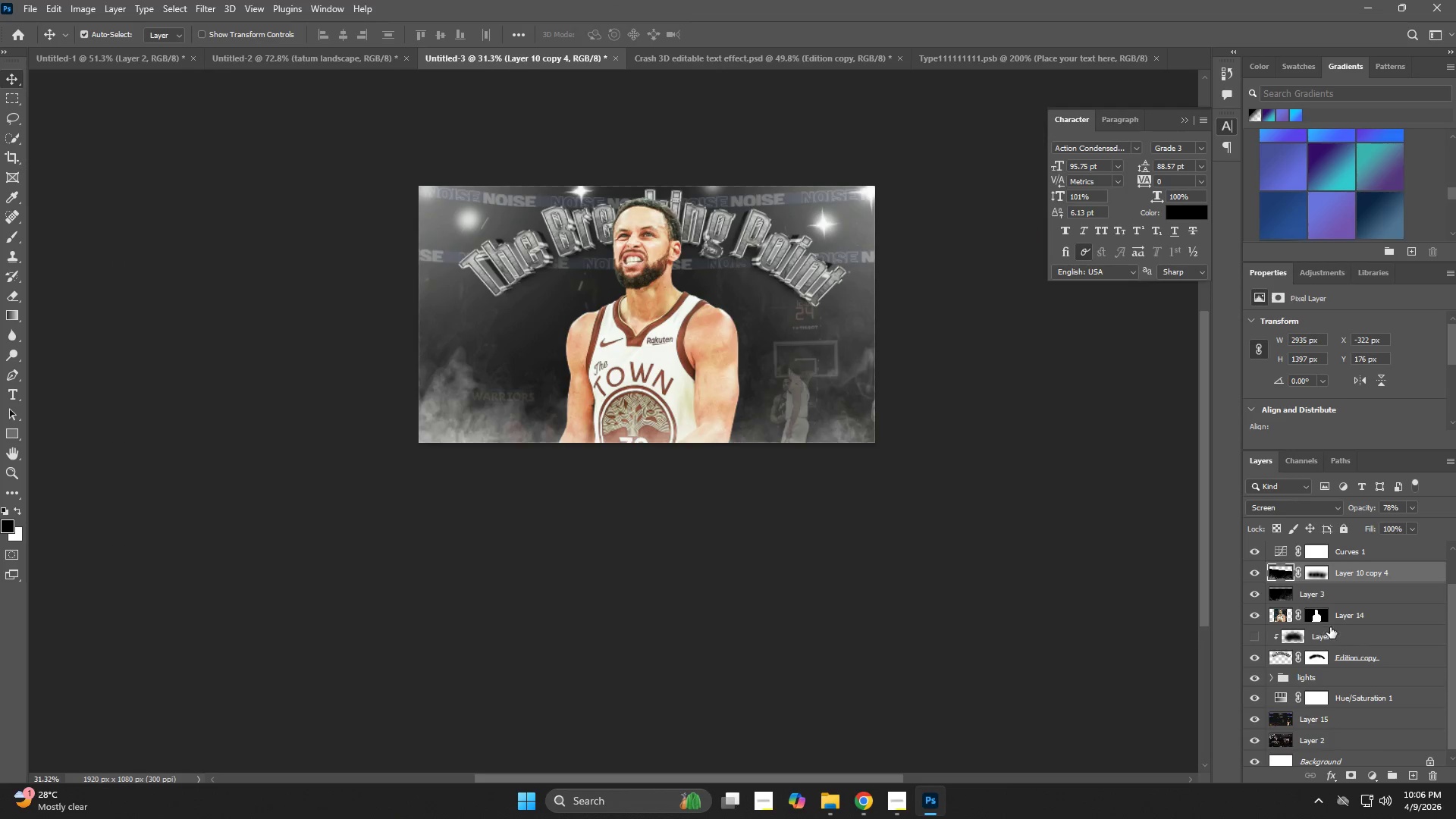 
left_click([1342, 615])
 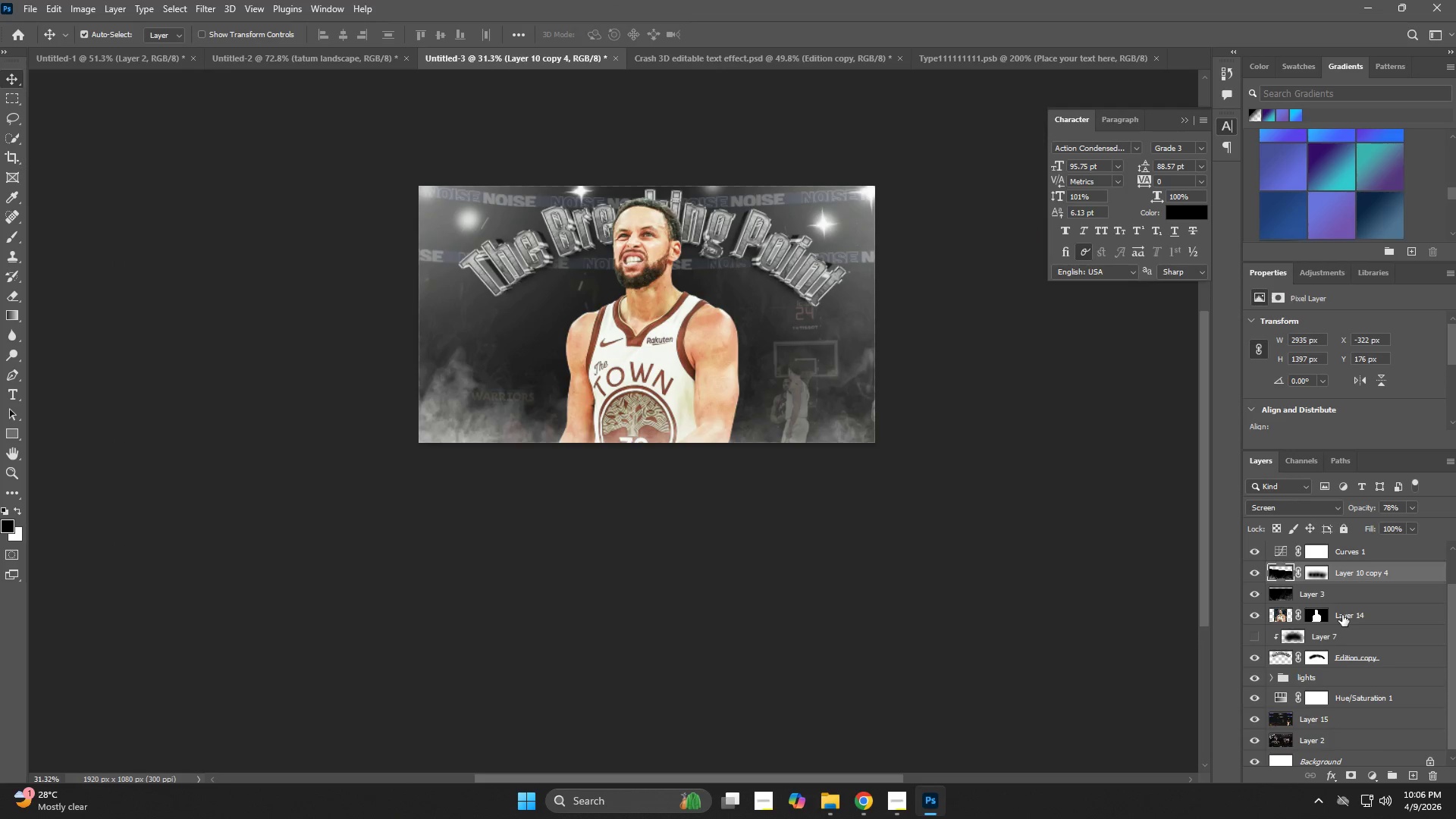 
key(Control+ControlLeft)
 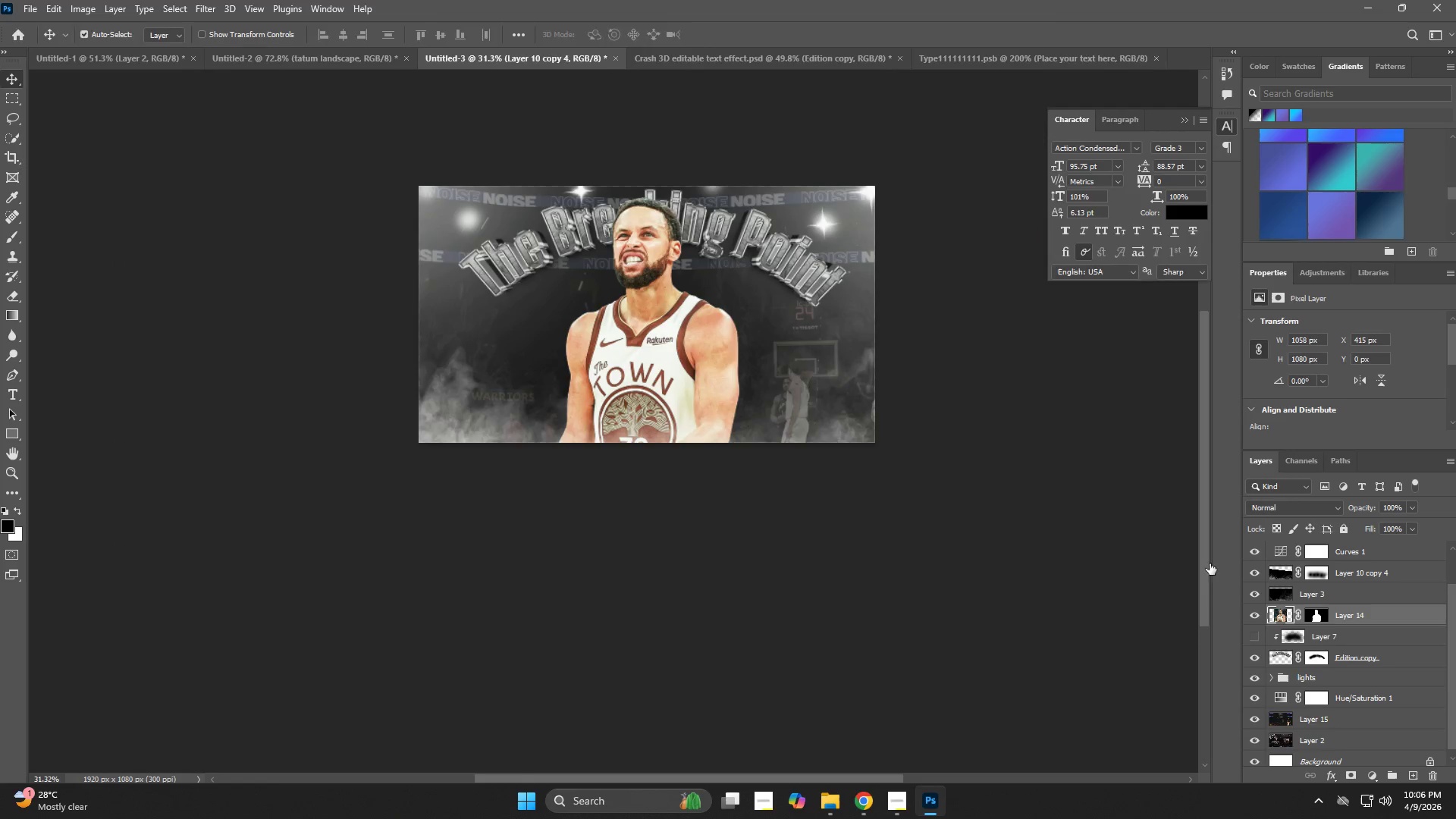 
key(Control+T)
 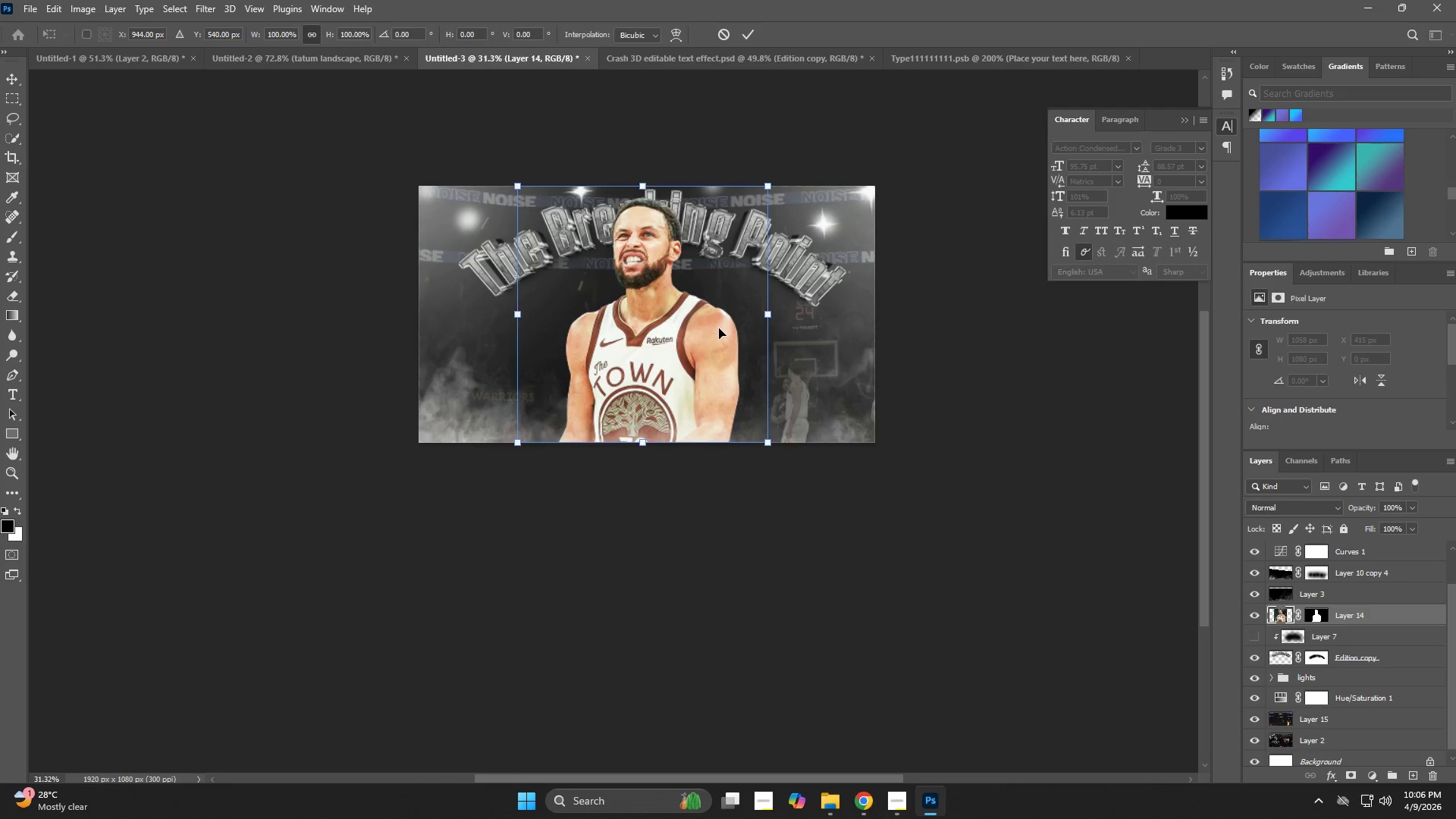 
left_click_drag(start_coordinate=[719, 328], to_coordinate=[713, 372])
 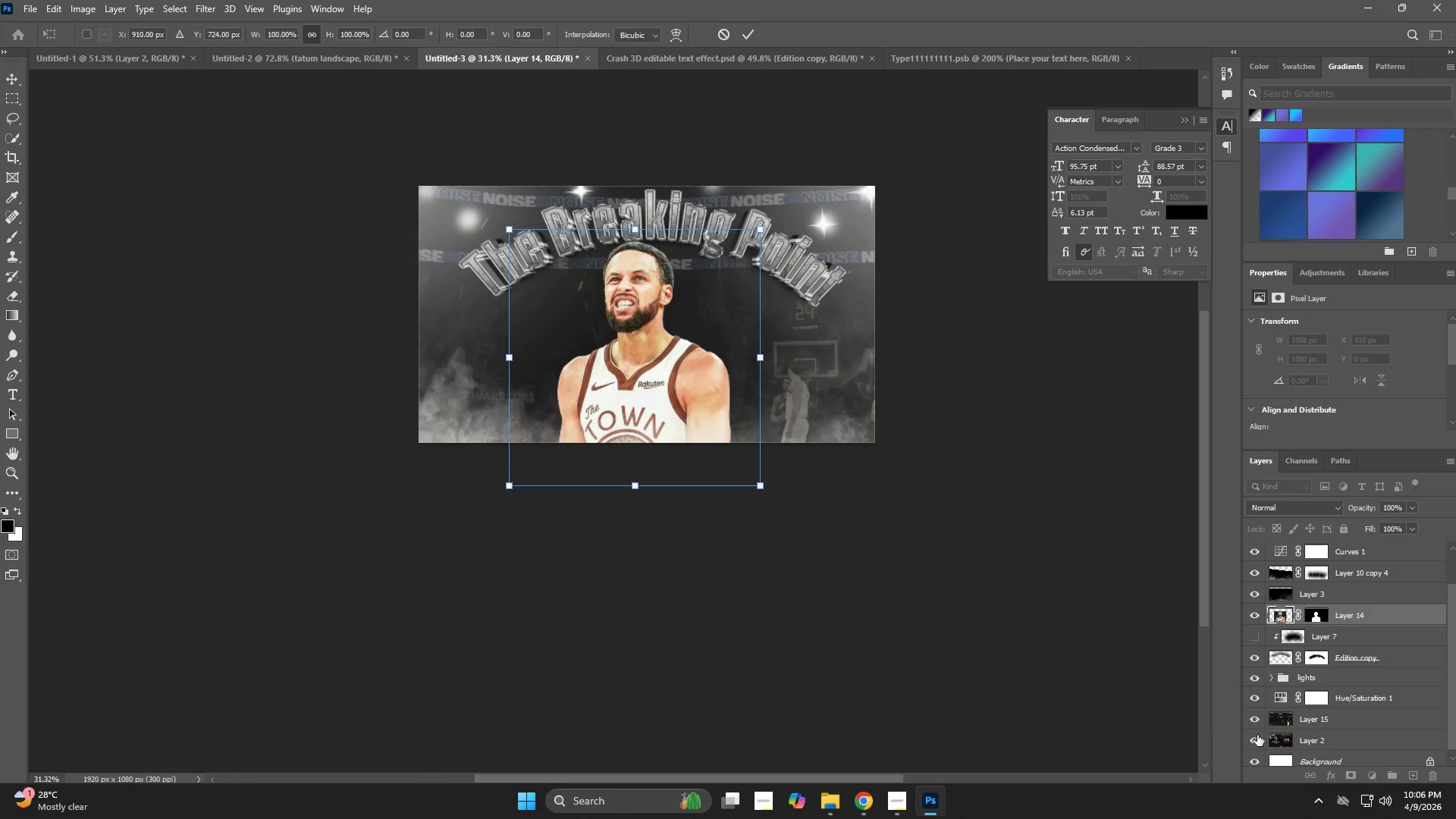 
key(NumpadEnter)
 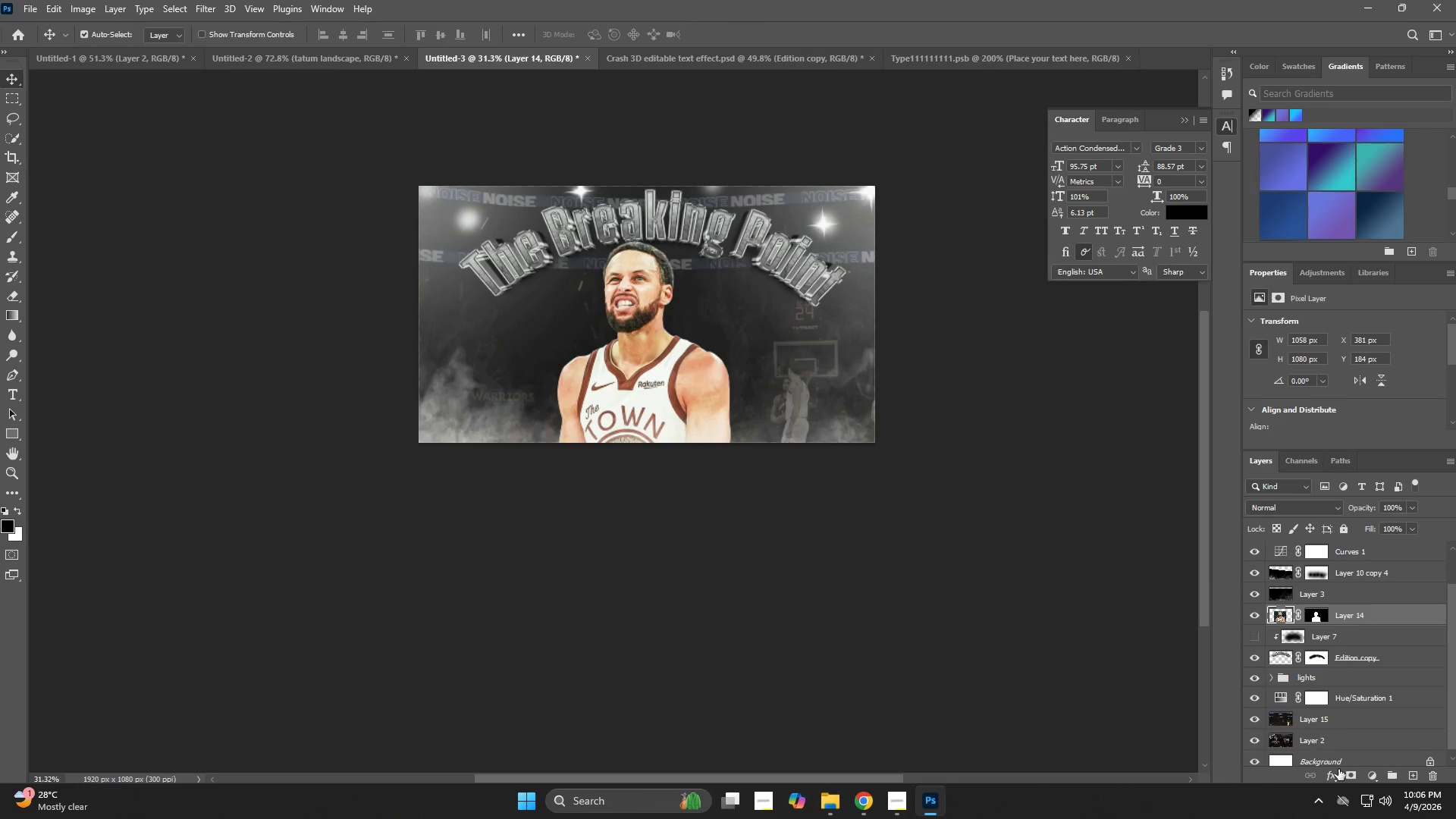 
left_click([1372, 773])
 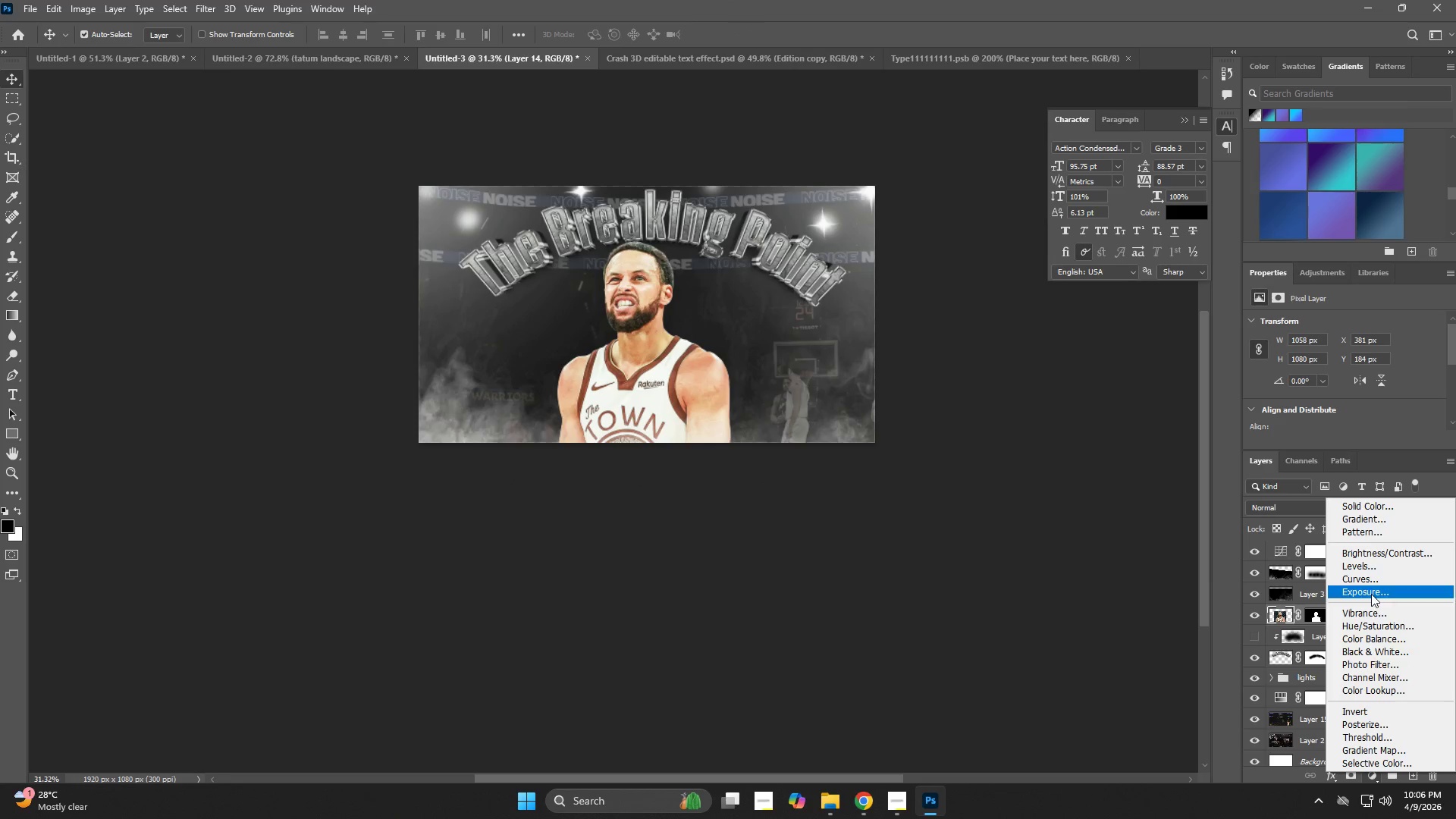 
left_click([1371, 592])
 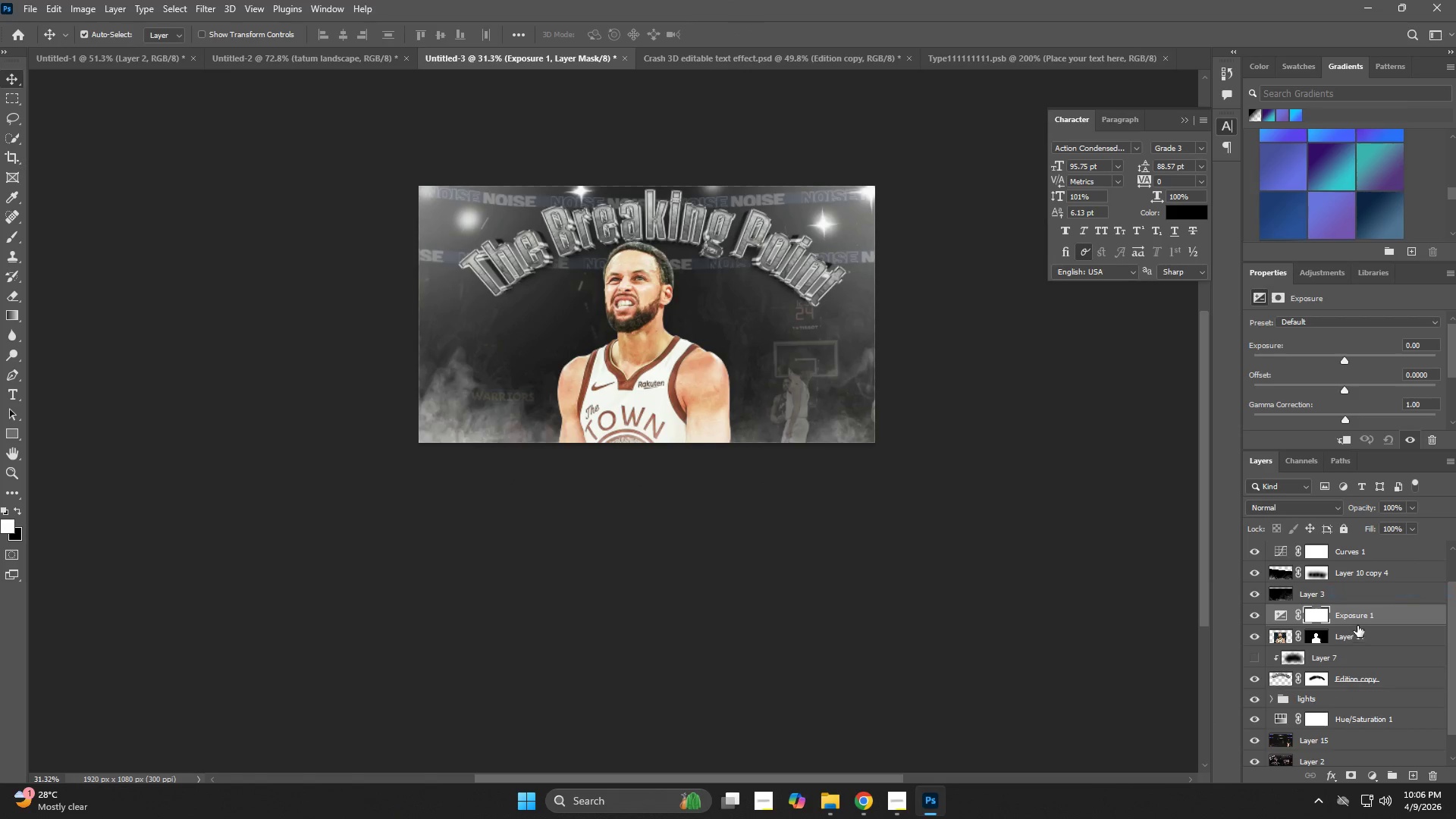 
hold_key(key=AltLeft, duration=0.69)
left_click([1357, 625])
 